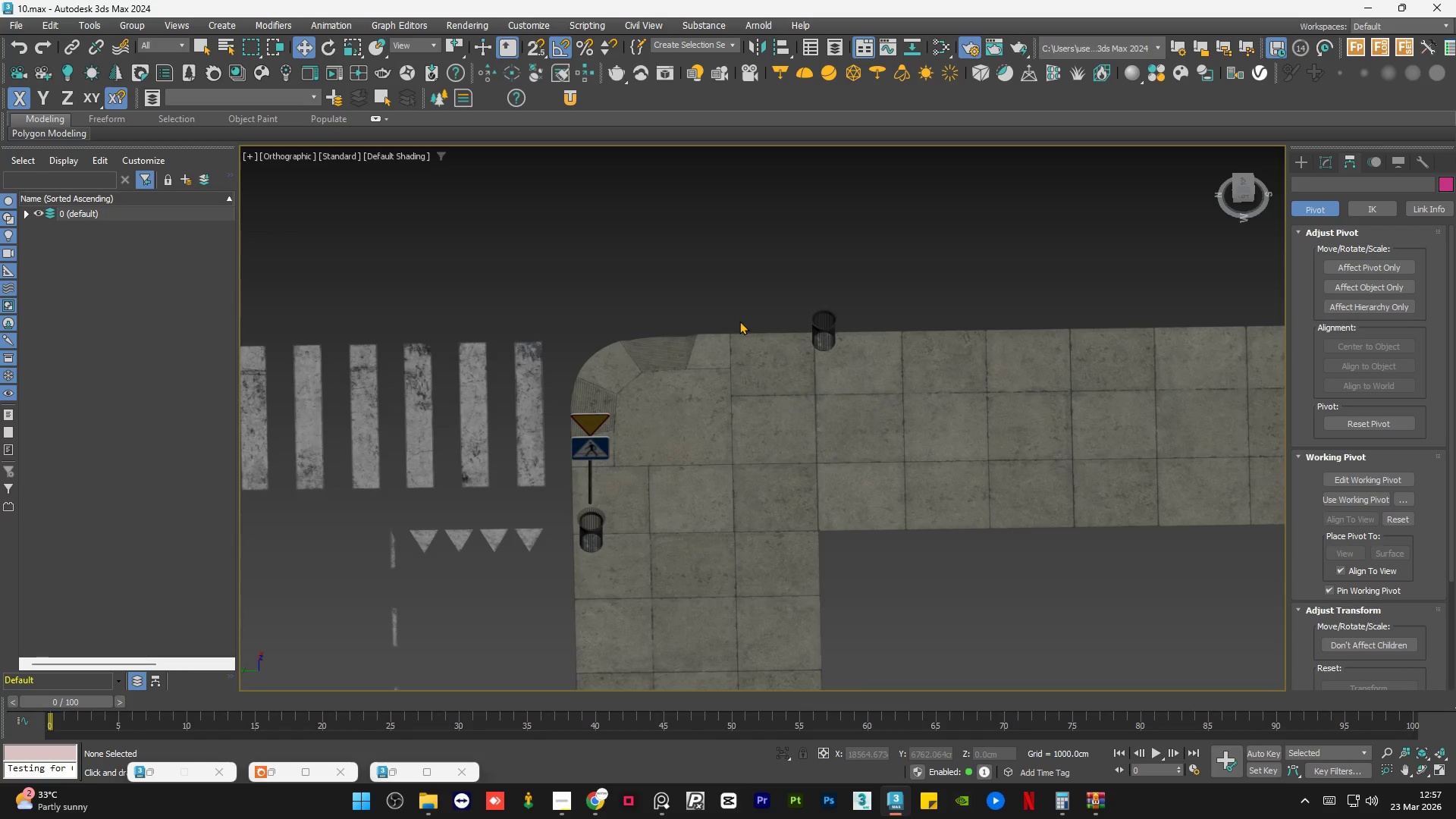 
hold_key(key=AltLeft, duration=1.03)
 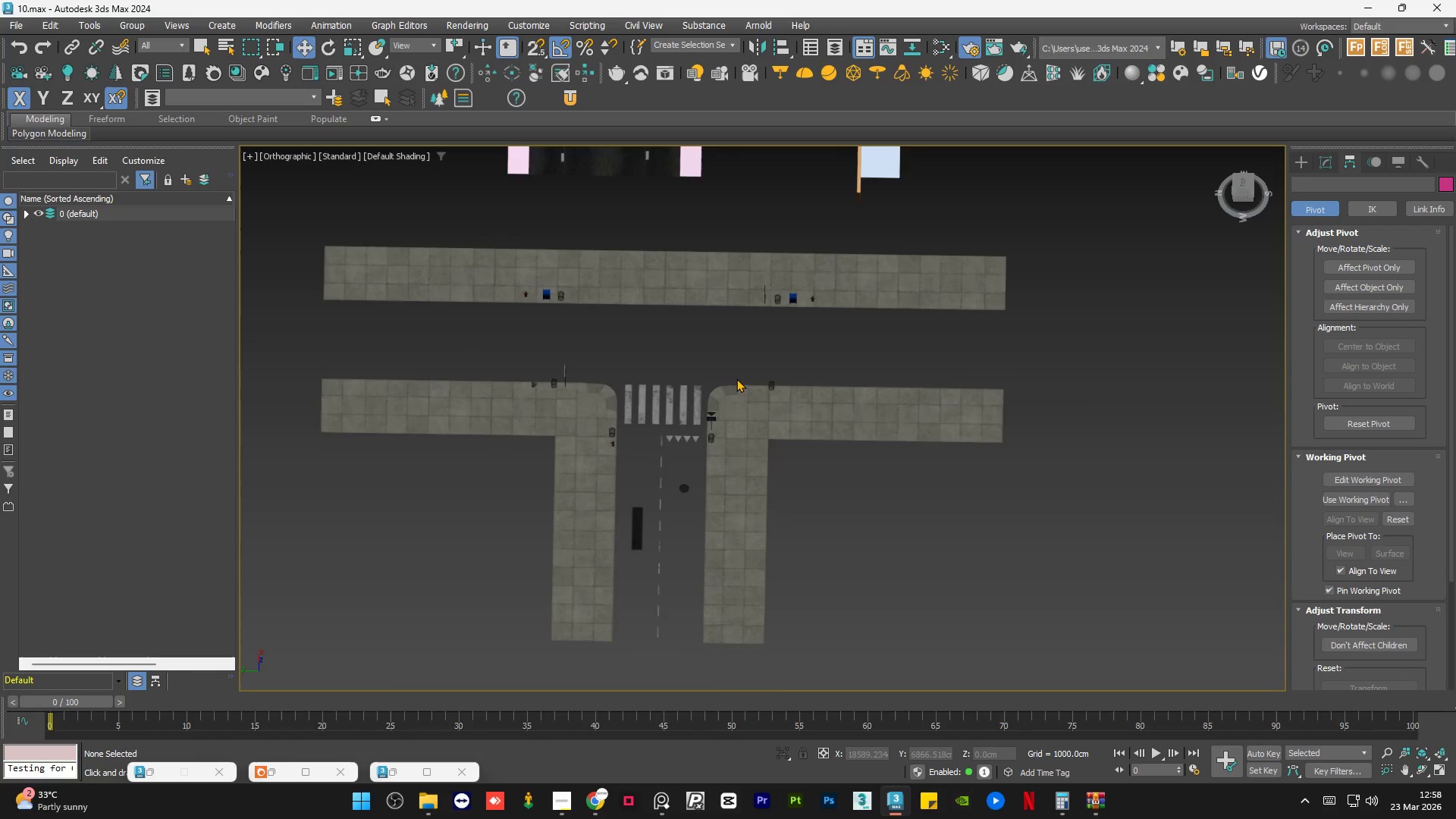 
scroll: coordinate [760, 455], scroll_direction: down, amount: 4.0
 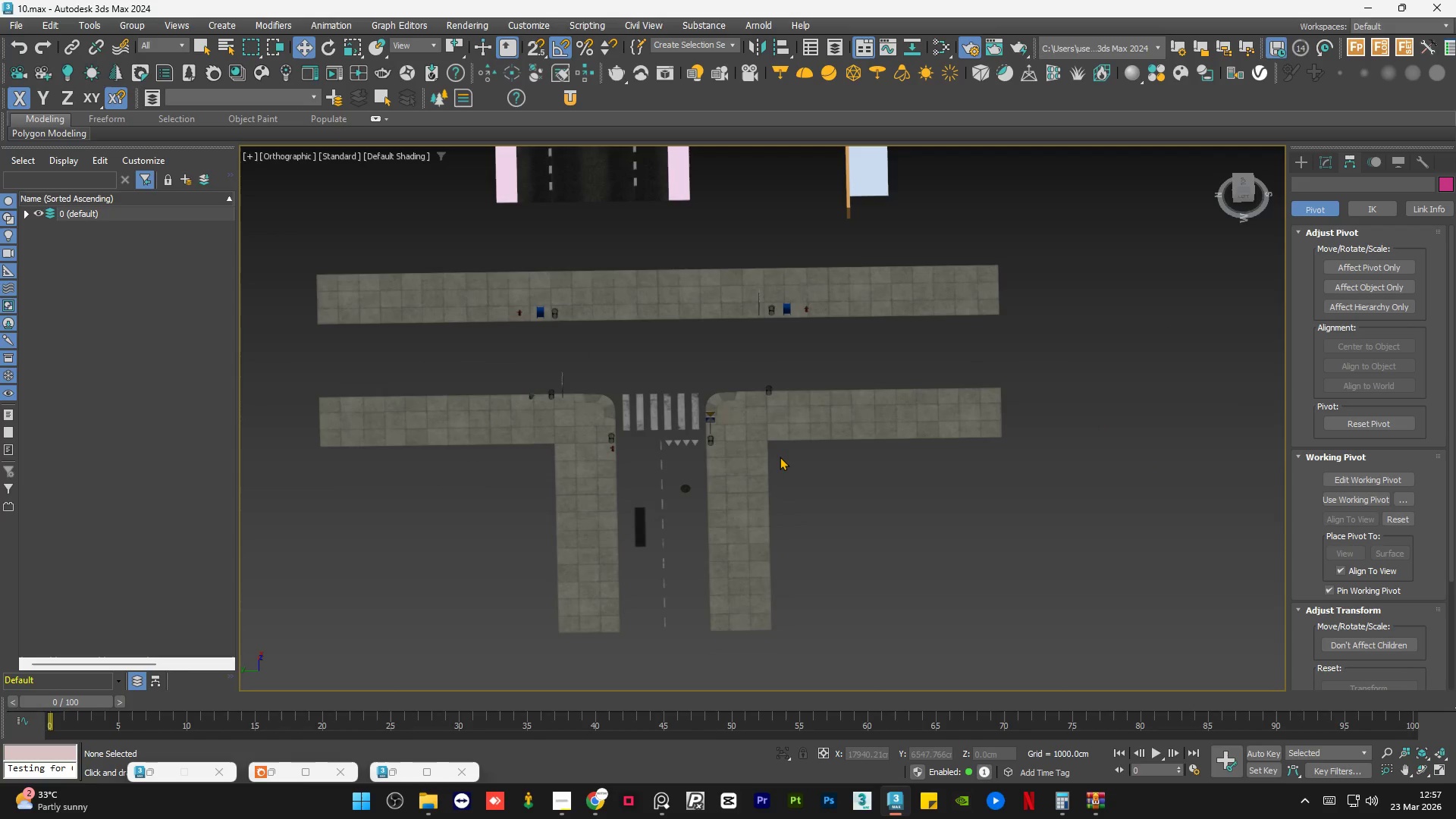 
scroll: coordinate [721, 392], scroll_direction: up, amount: 6.0
 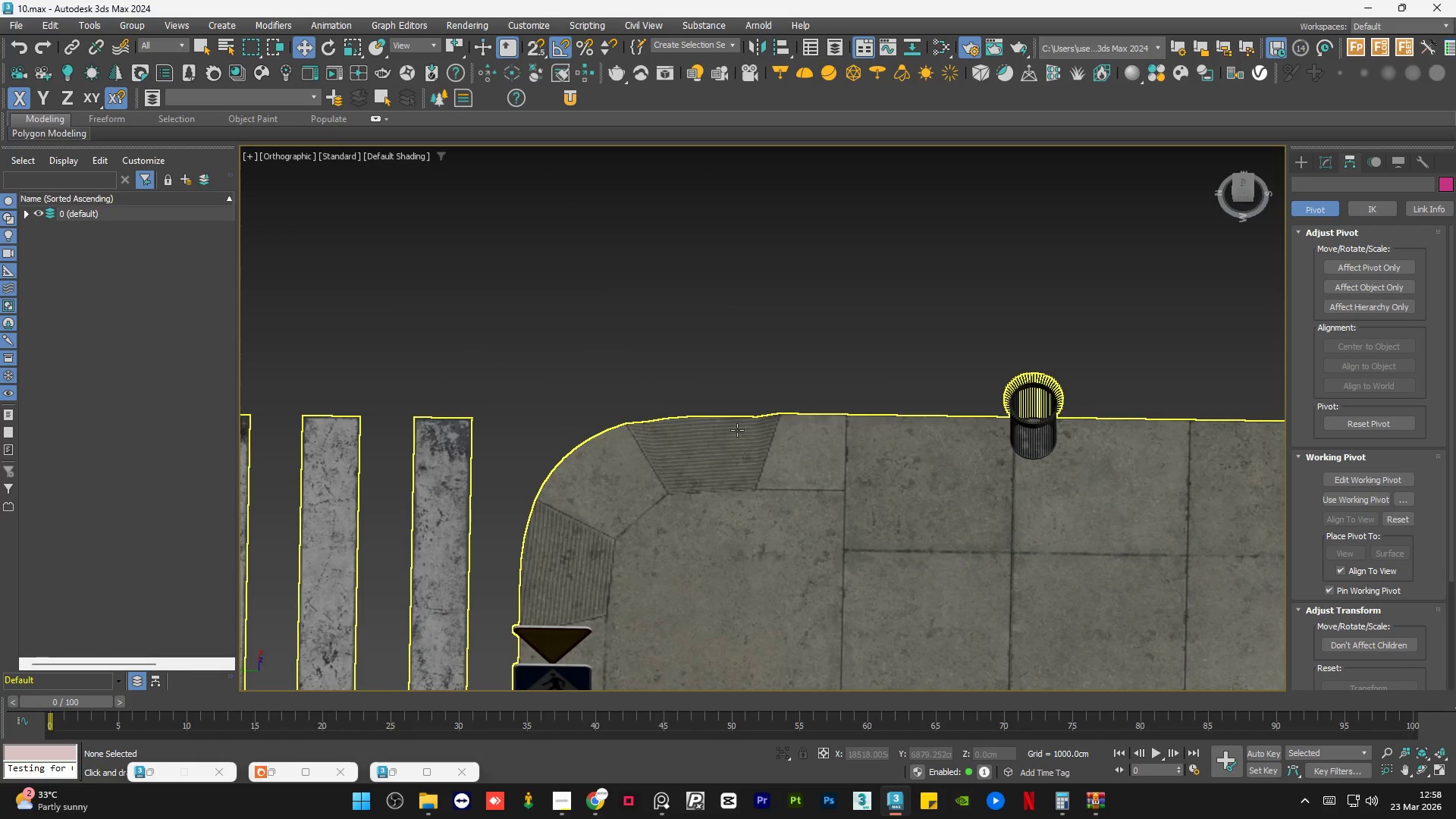 
left_click([725, 476])
 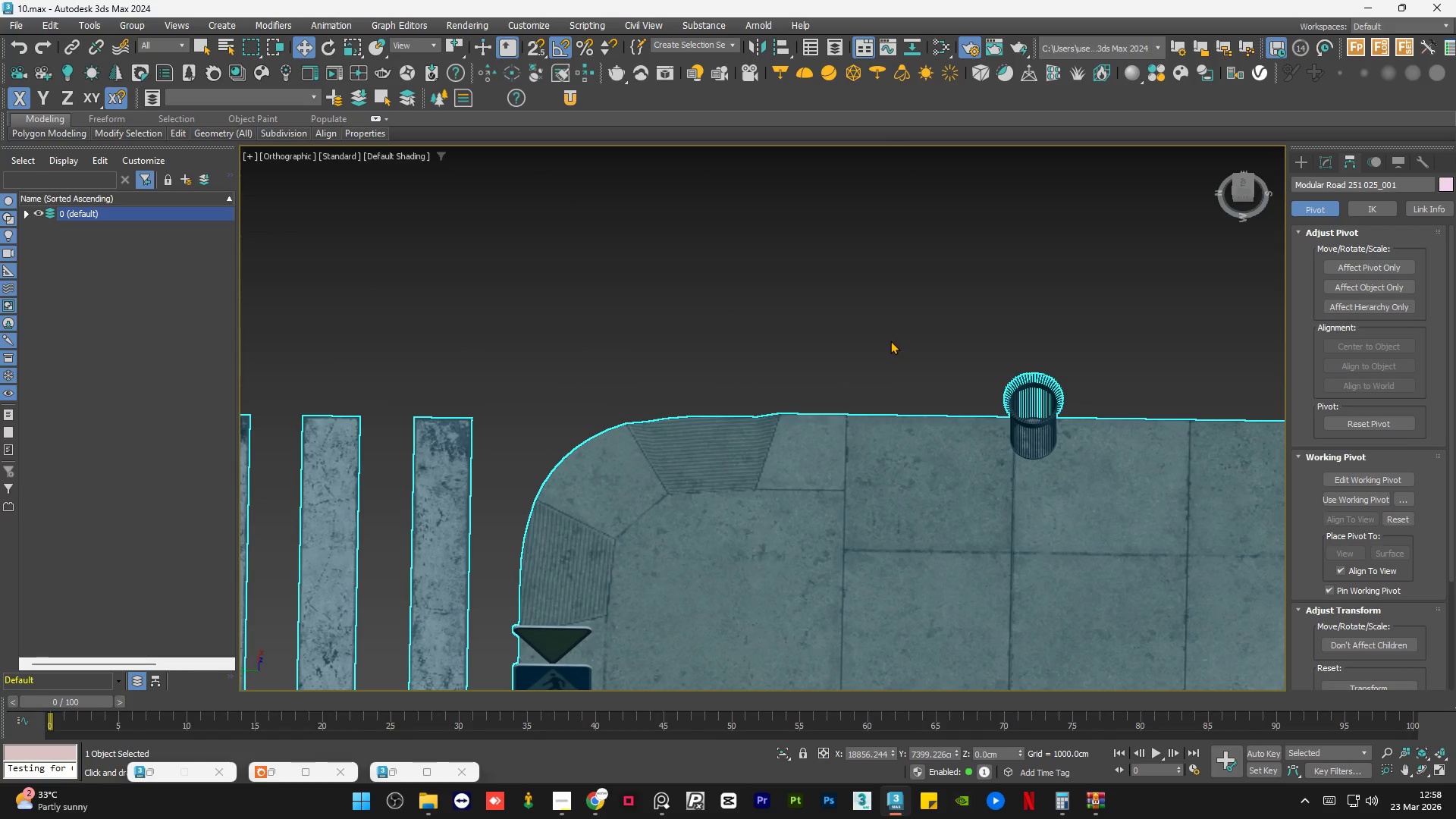 
scroll: coordinate [934, 374], scroll_direction: up, amount: 5.0
 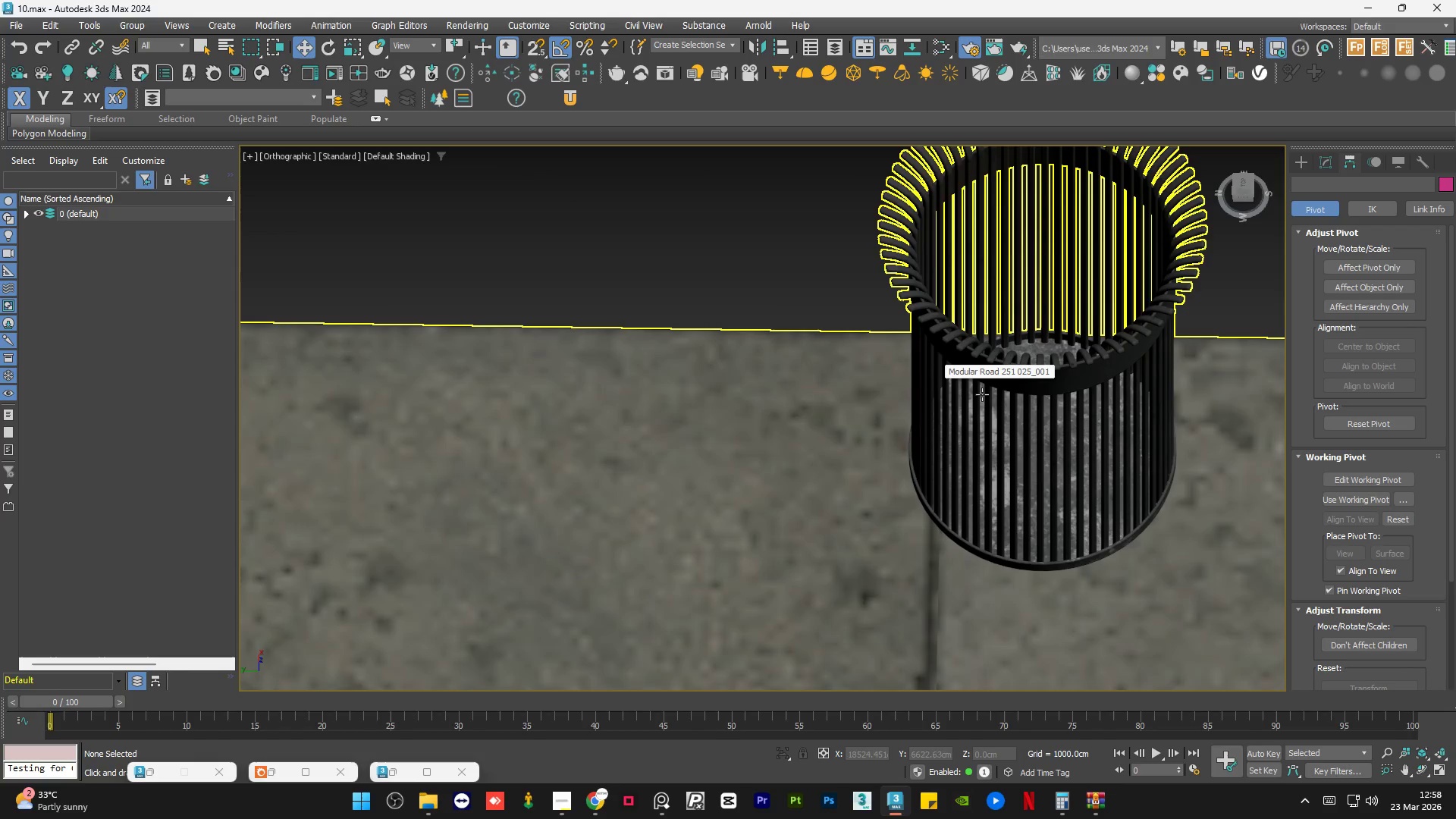 
hold_key(key=AltLeft, duration=0.83)
 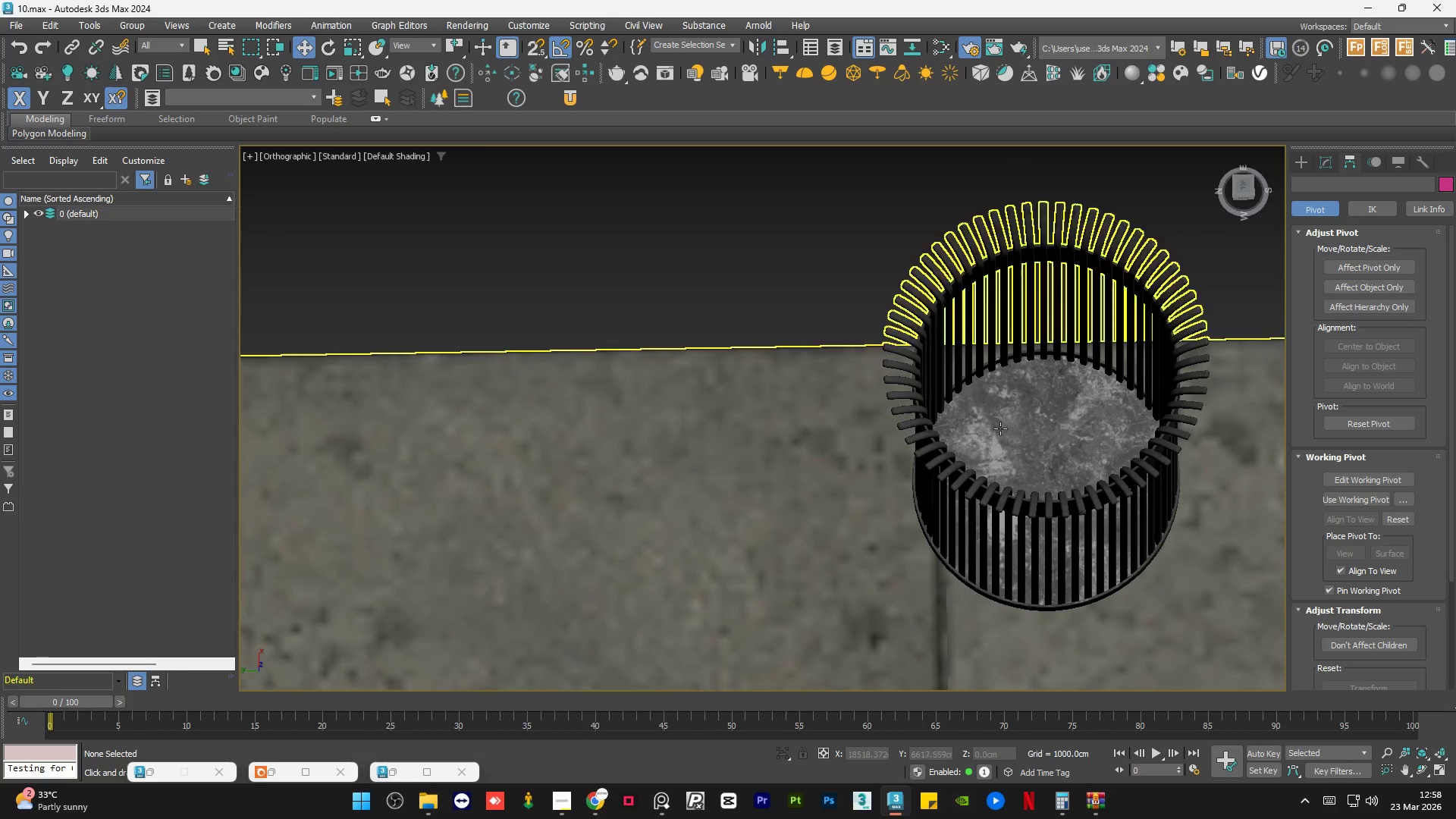 
key(Alt+AltLeft)
 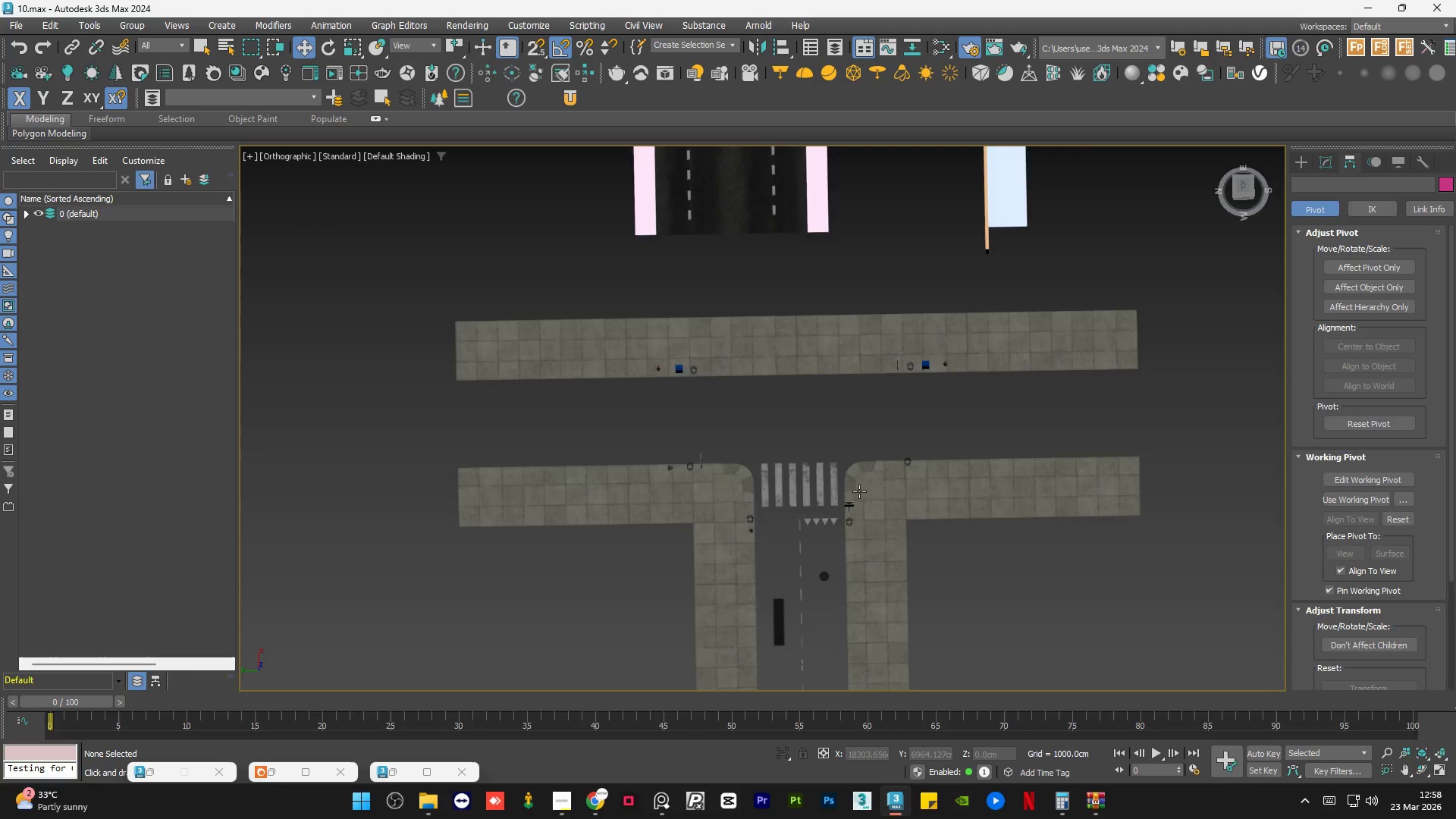 
scroll: coordinate [858, 491], scroll_direction: down, amount: 11.0
 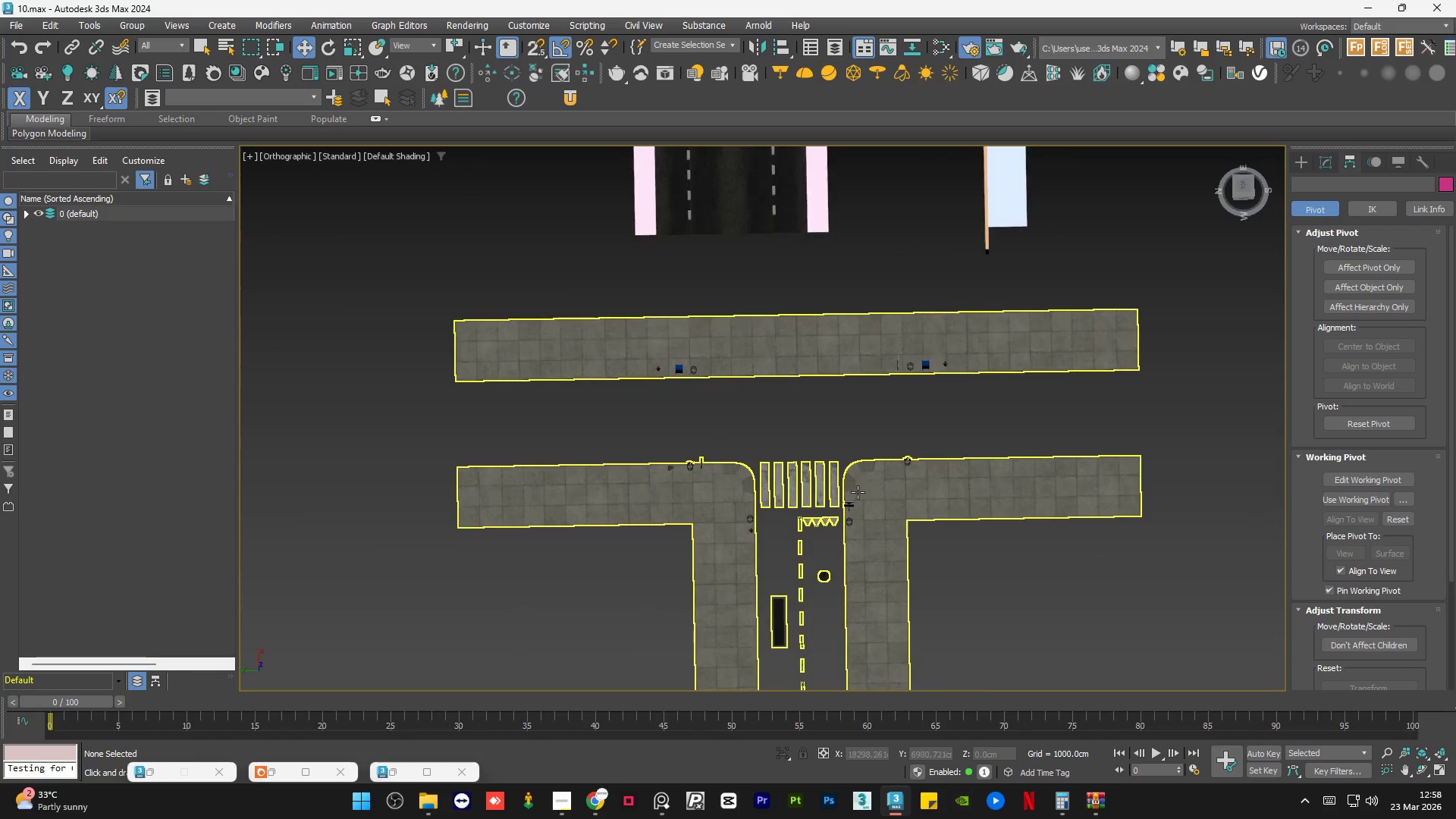 
hold_key(key=AltLeft, duration=0.72)
 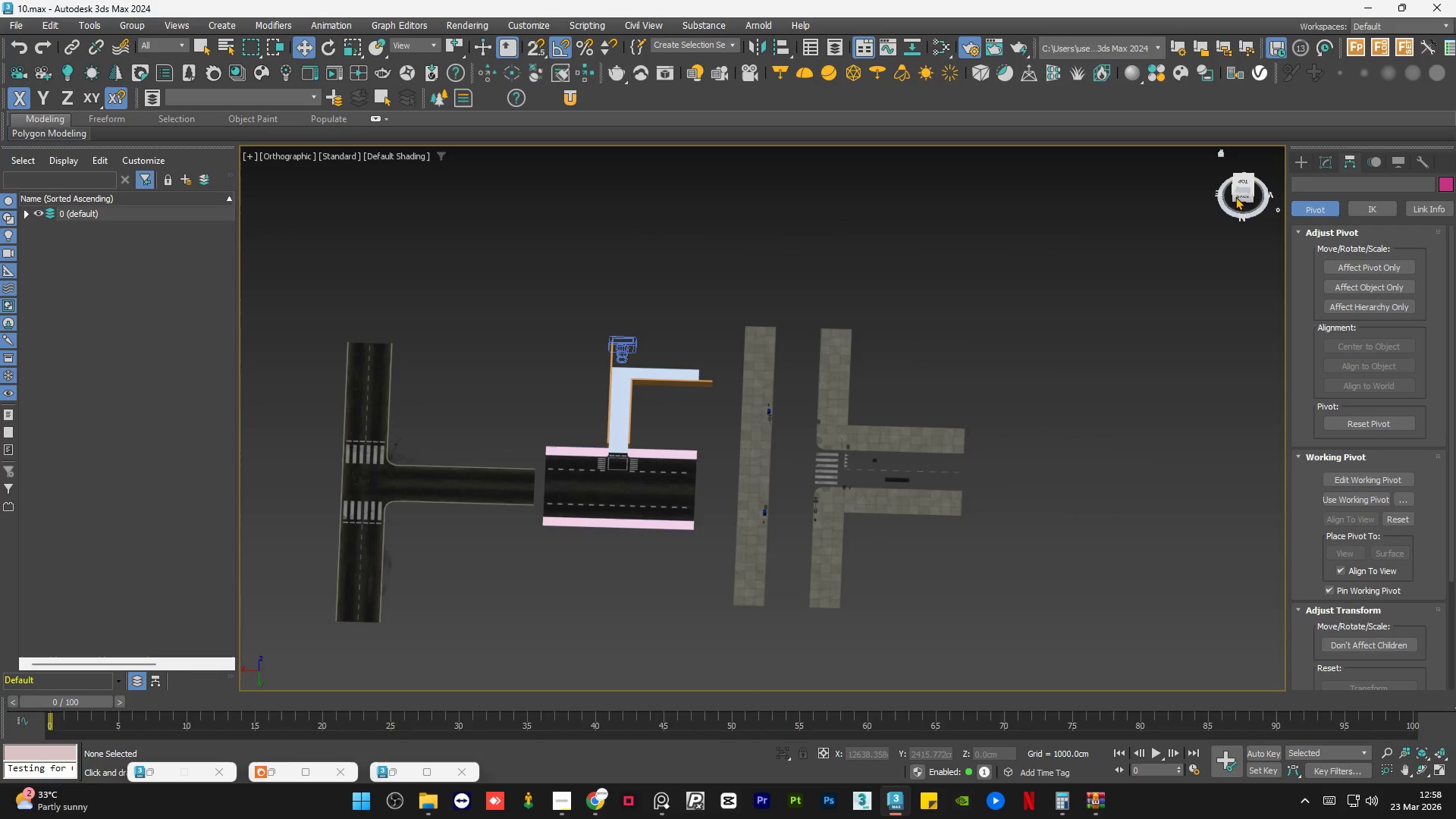 
scroll: coordinate [859, 491], scroll_direction: down, amount: 2.0
 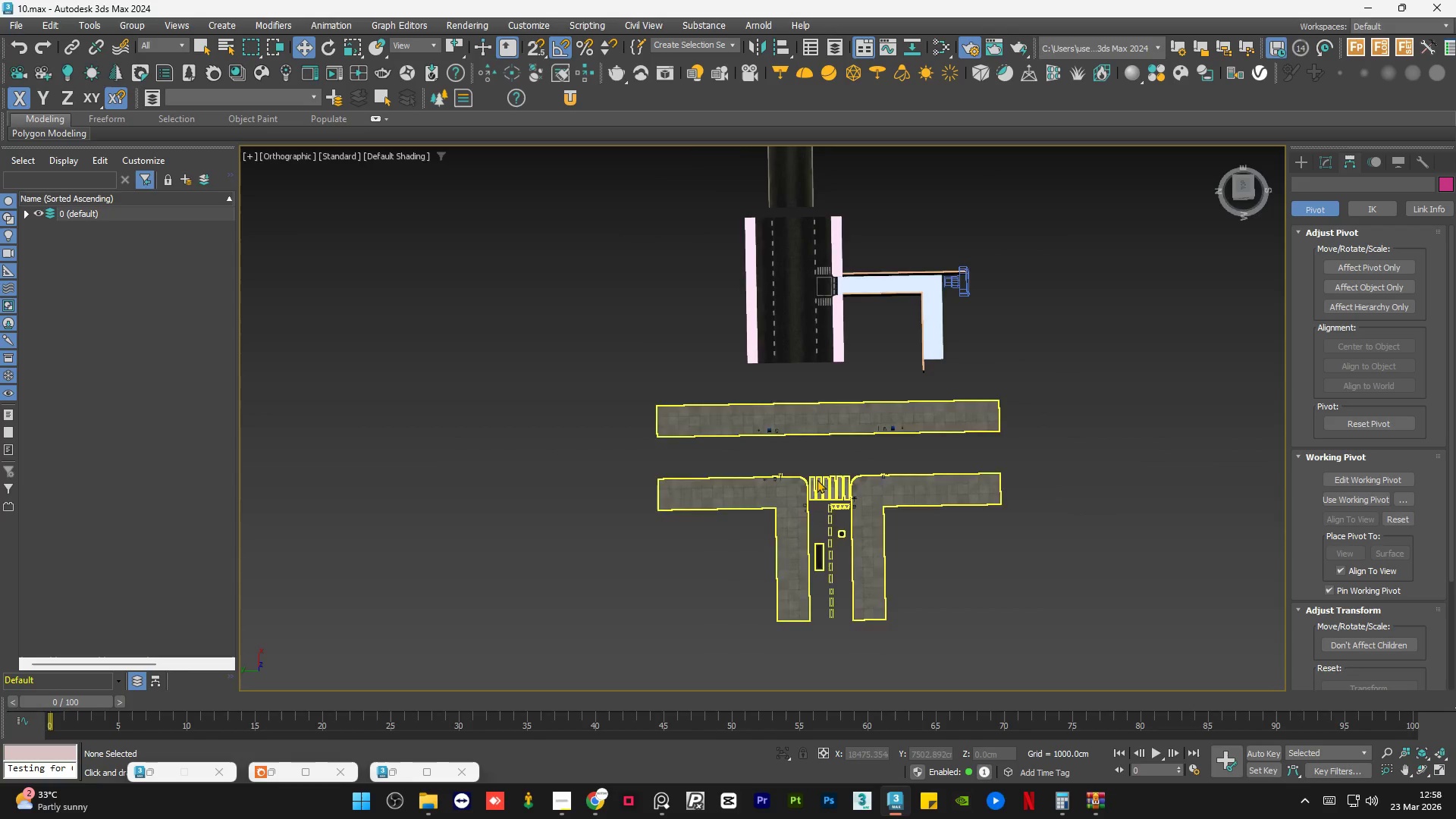 
left_click([1242, 183])
 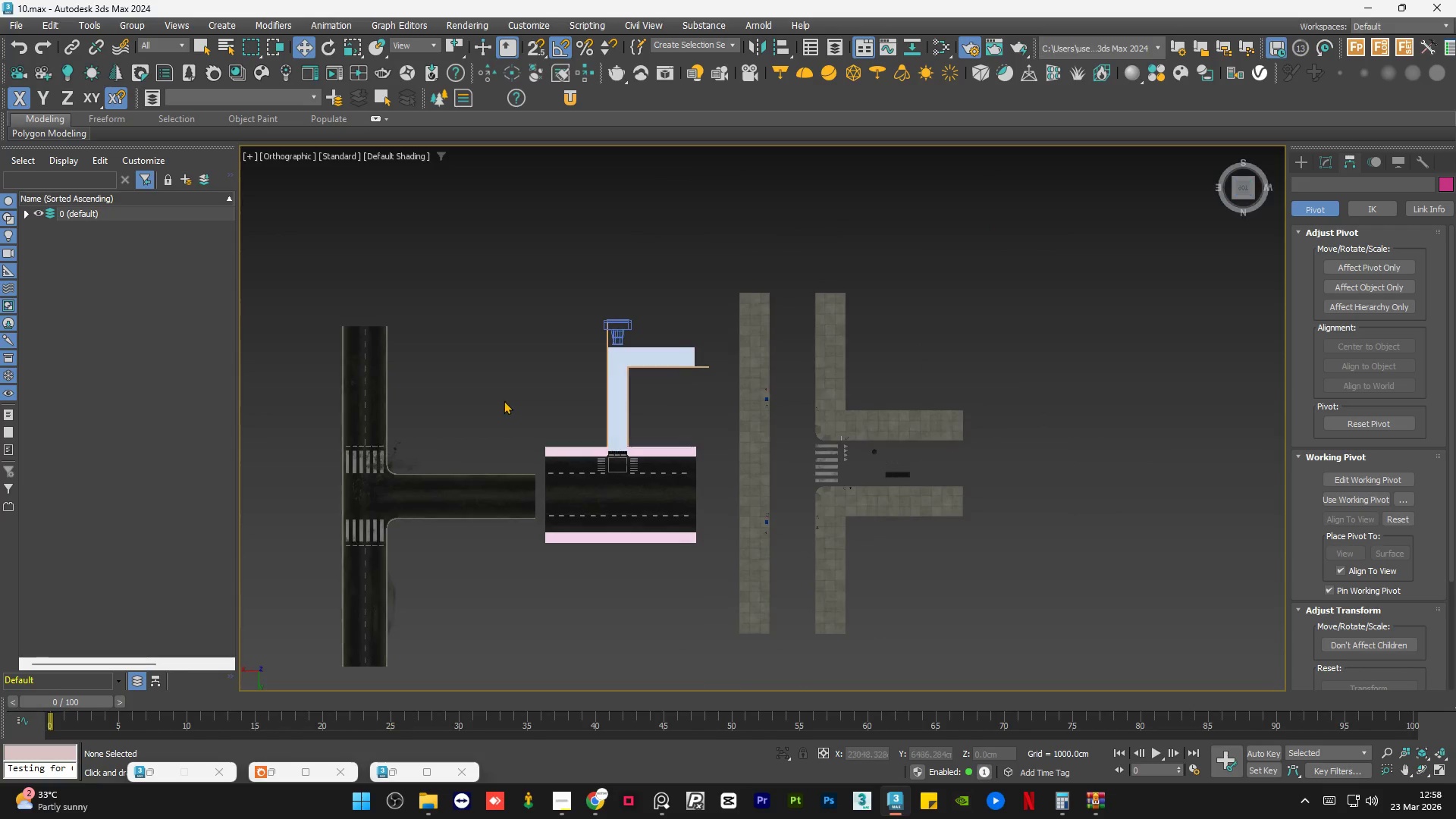 
left_click([521, 395])
 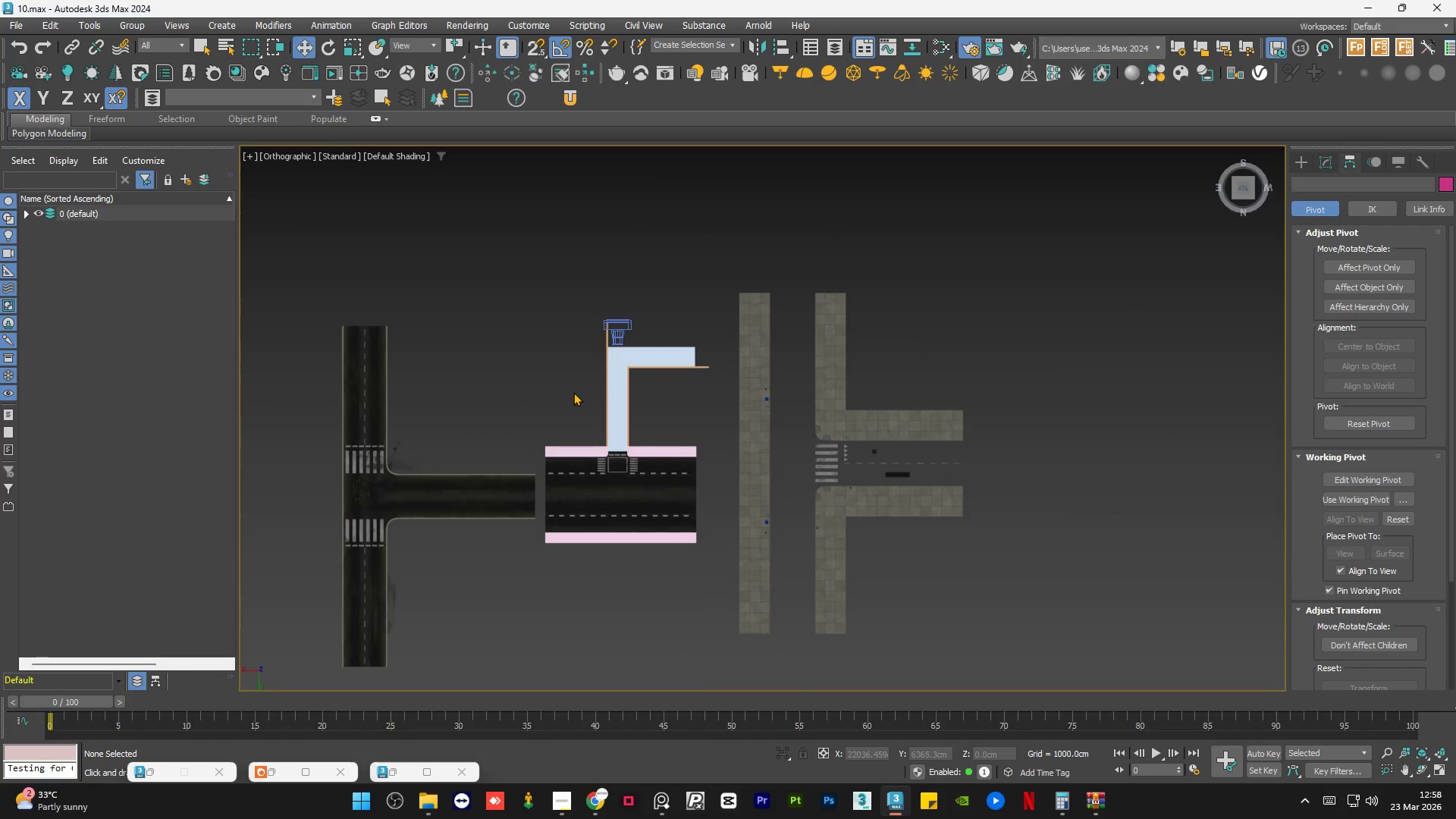 
left_click([577, 392])
 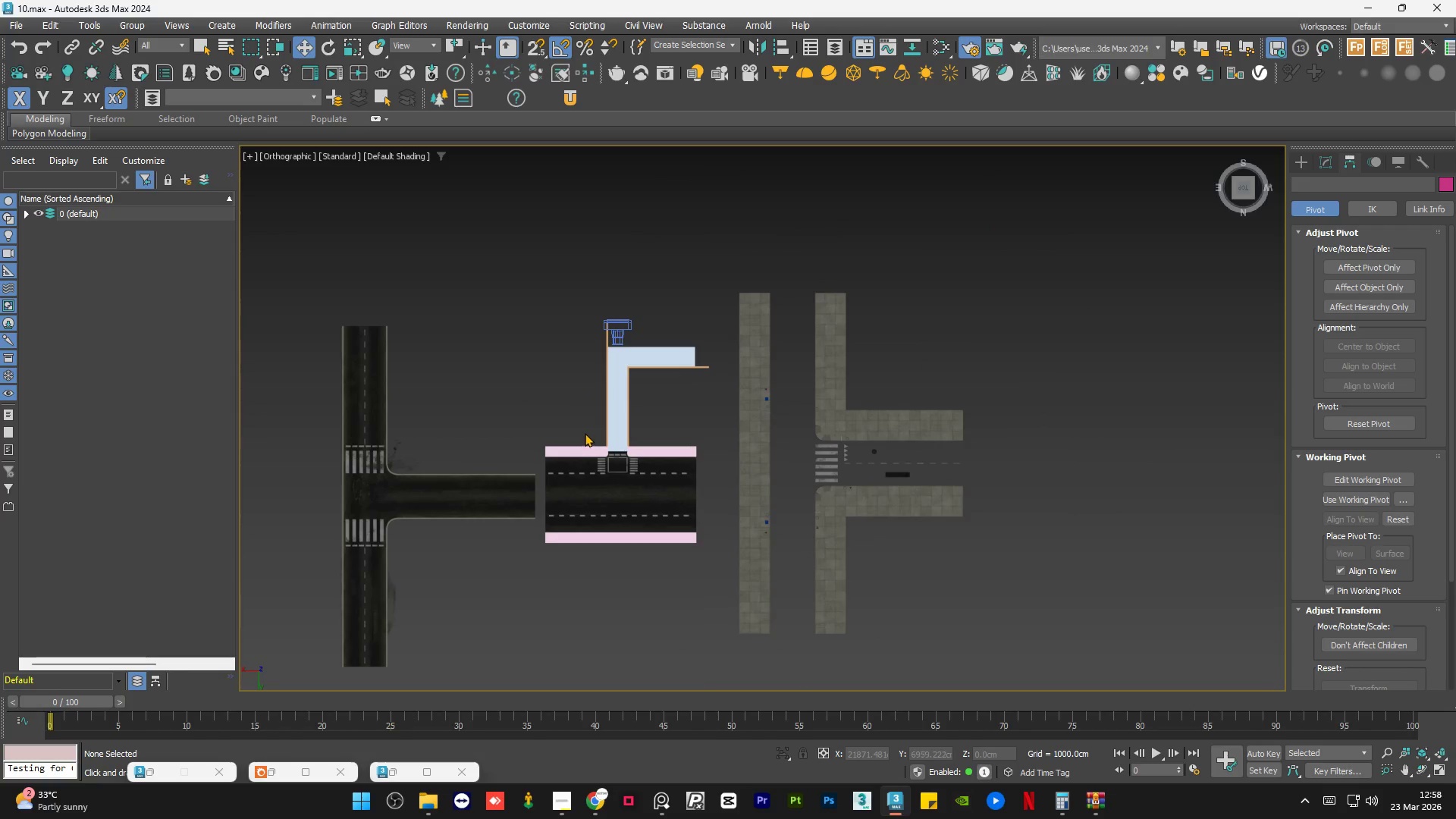 
left_click([582, 427])
 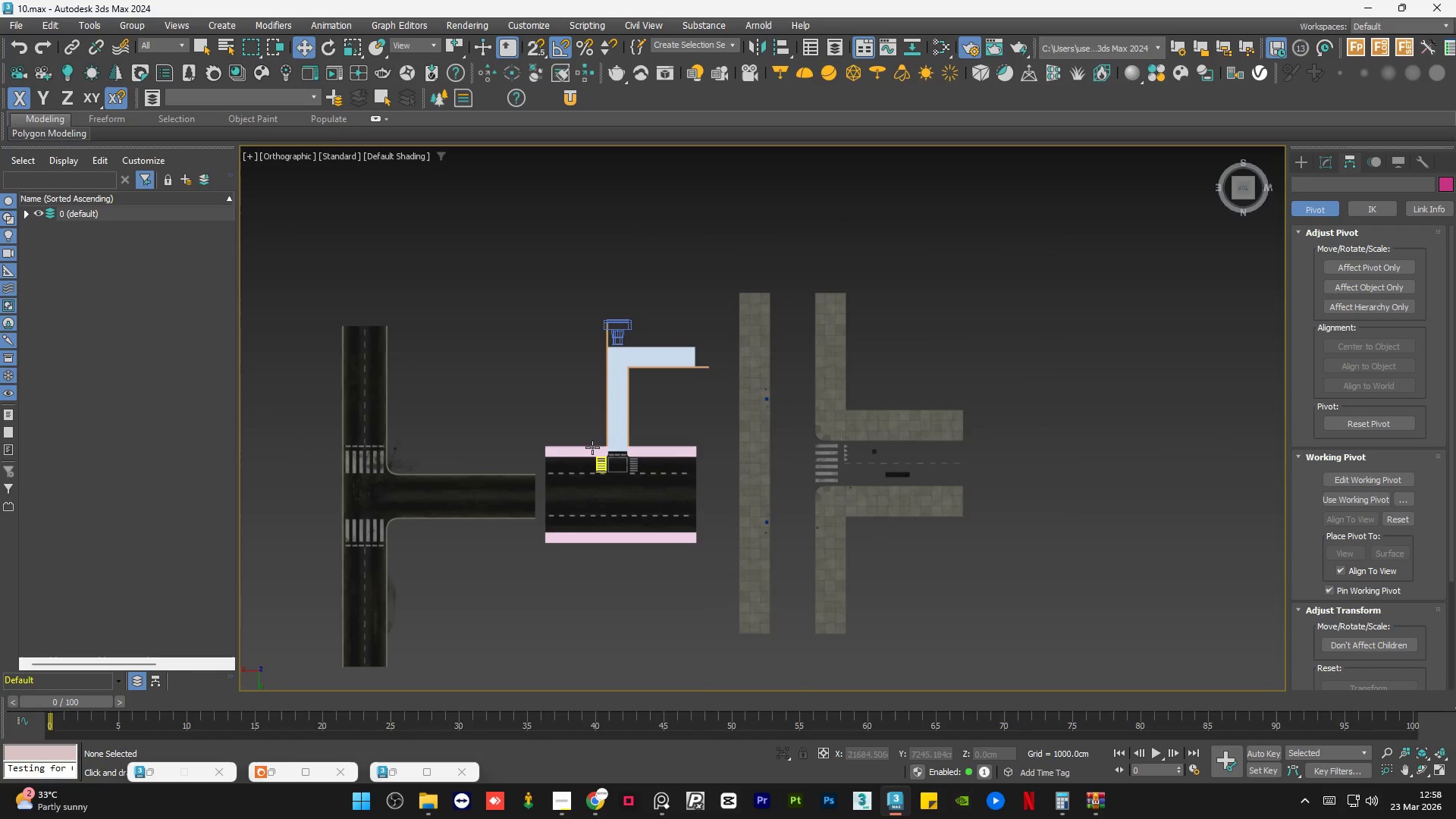 
left_click([582, 429])
 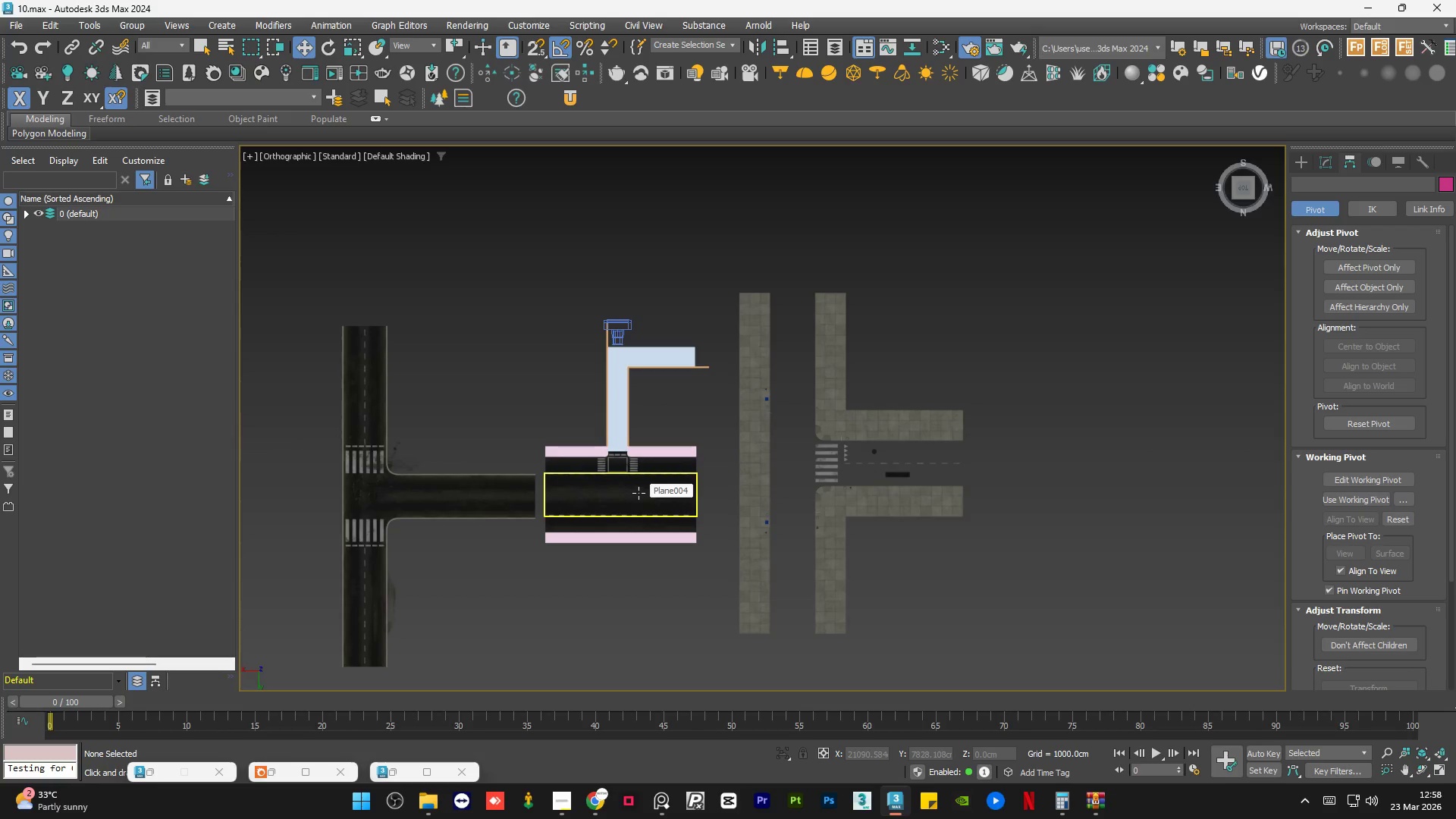 
scroll: coordinate [602, 513], scroll_direction: up, amount: 4.0
 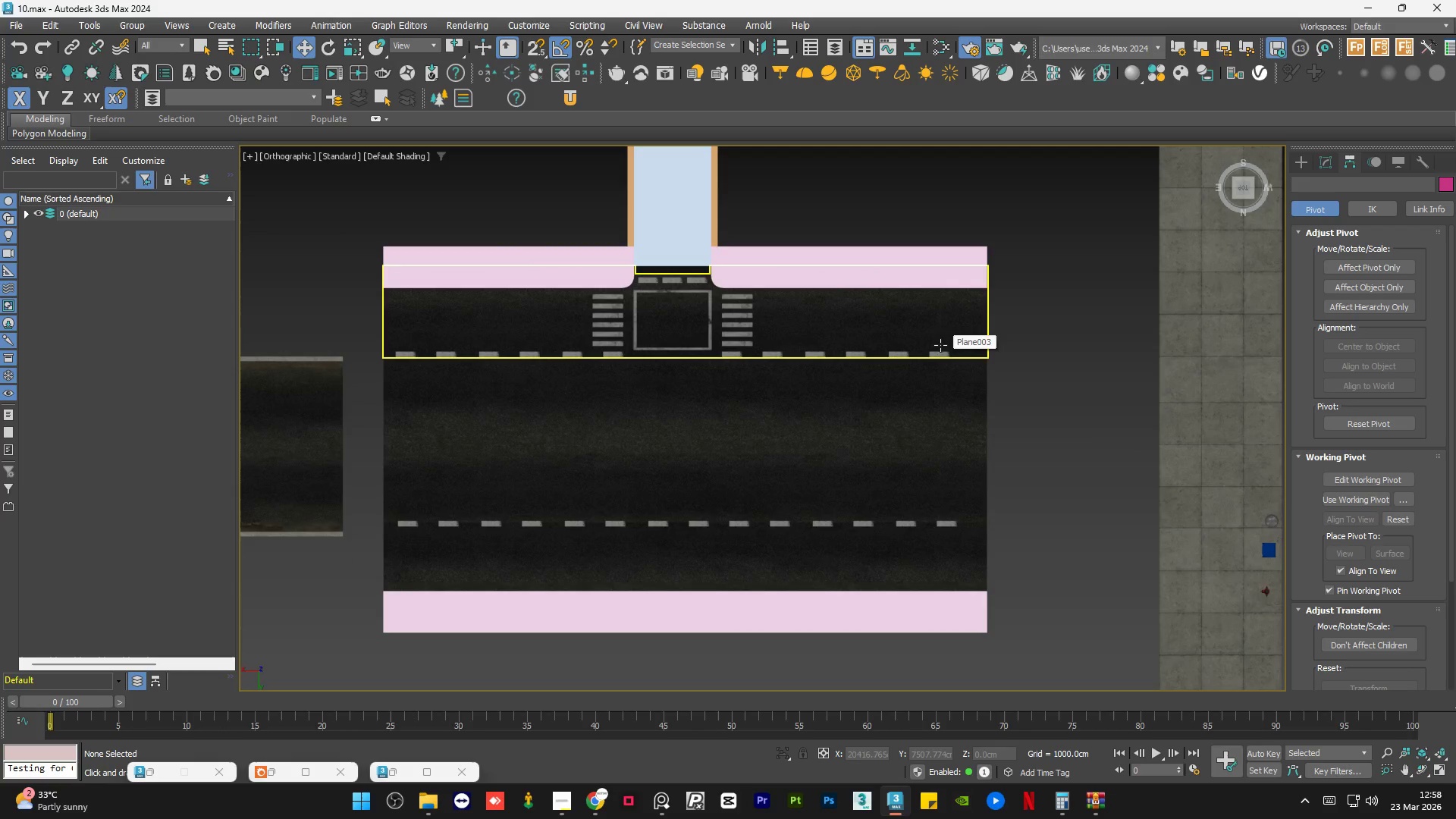 
wait(6.58)
 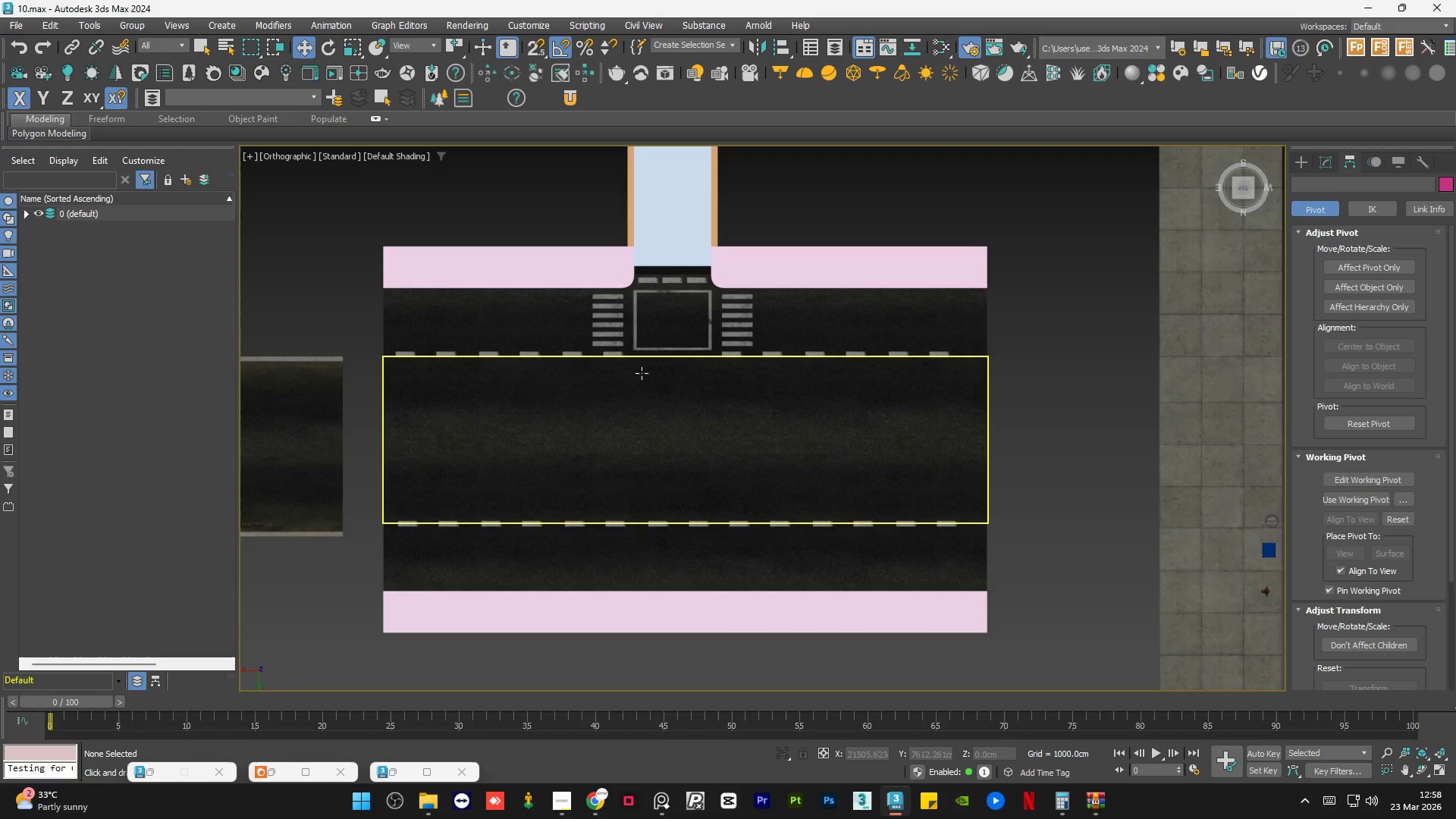 
scroll: coordinate [893, 332], scroll_direction: down, amount: 2.0
 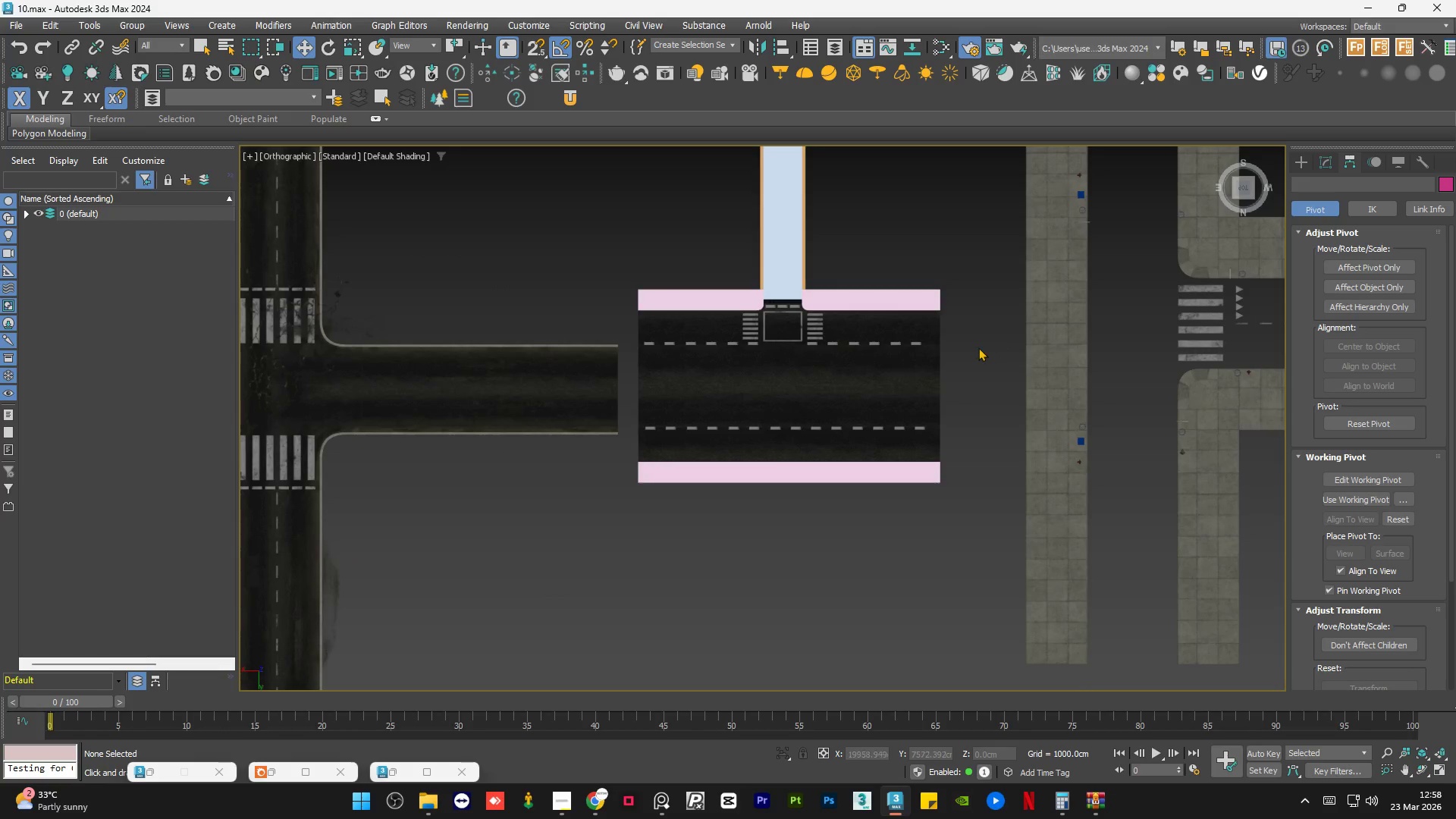 
left_click([978, 347])
 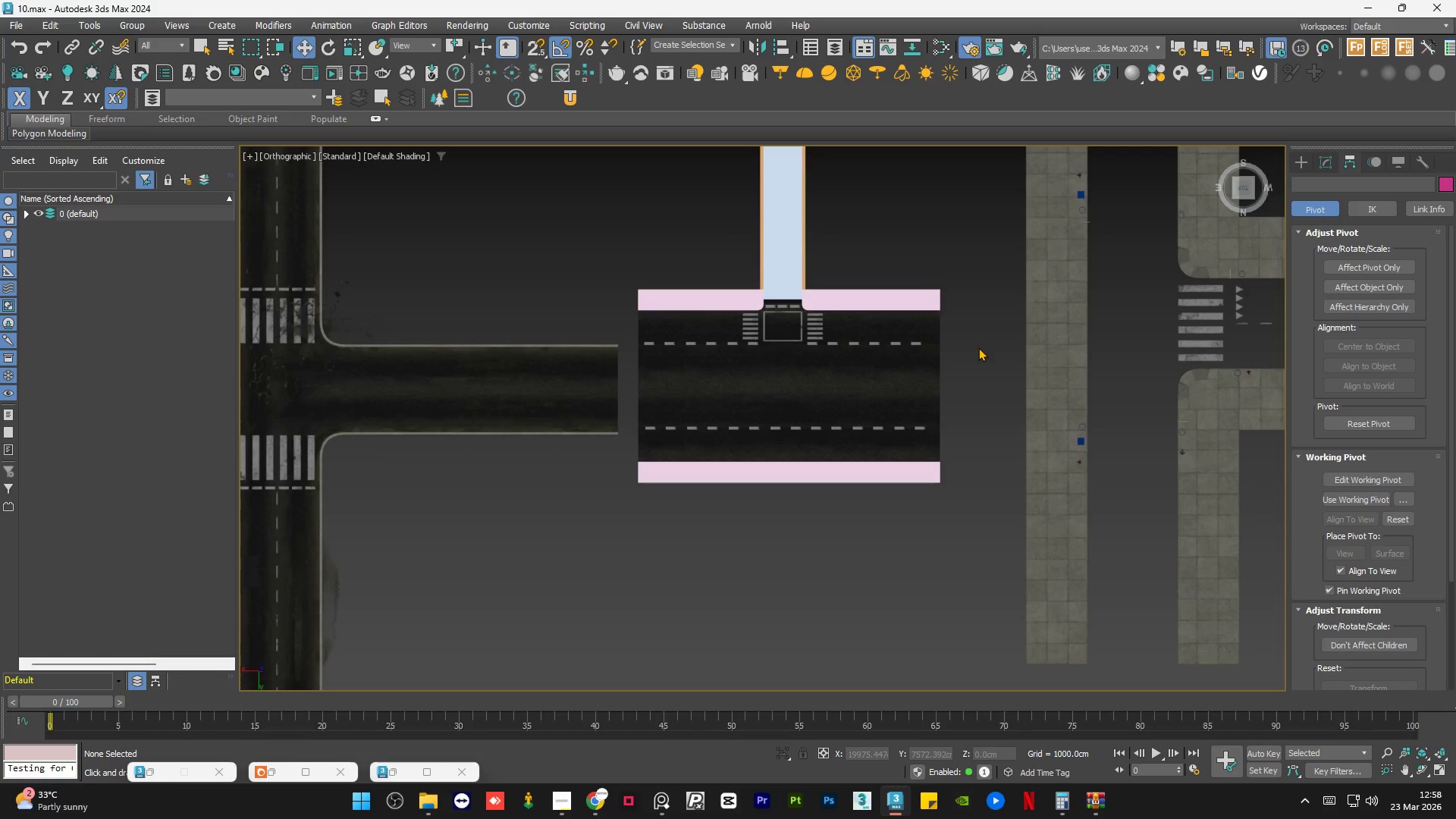 
scroll: coordinate [978, 347], scroll_direction: down, amount: 1.0
 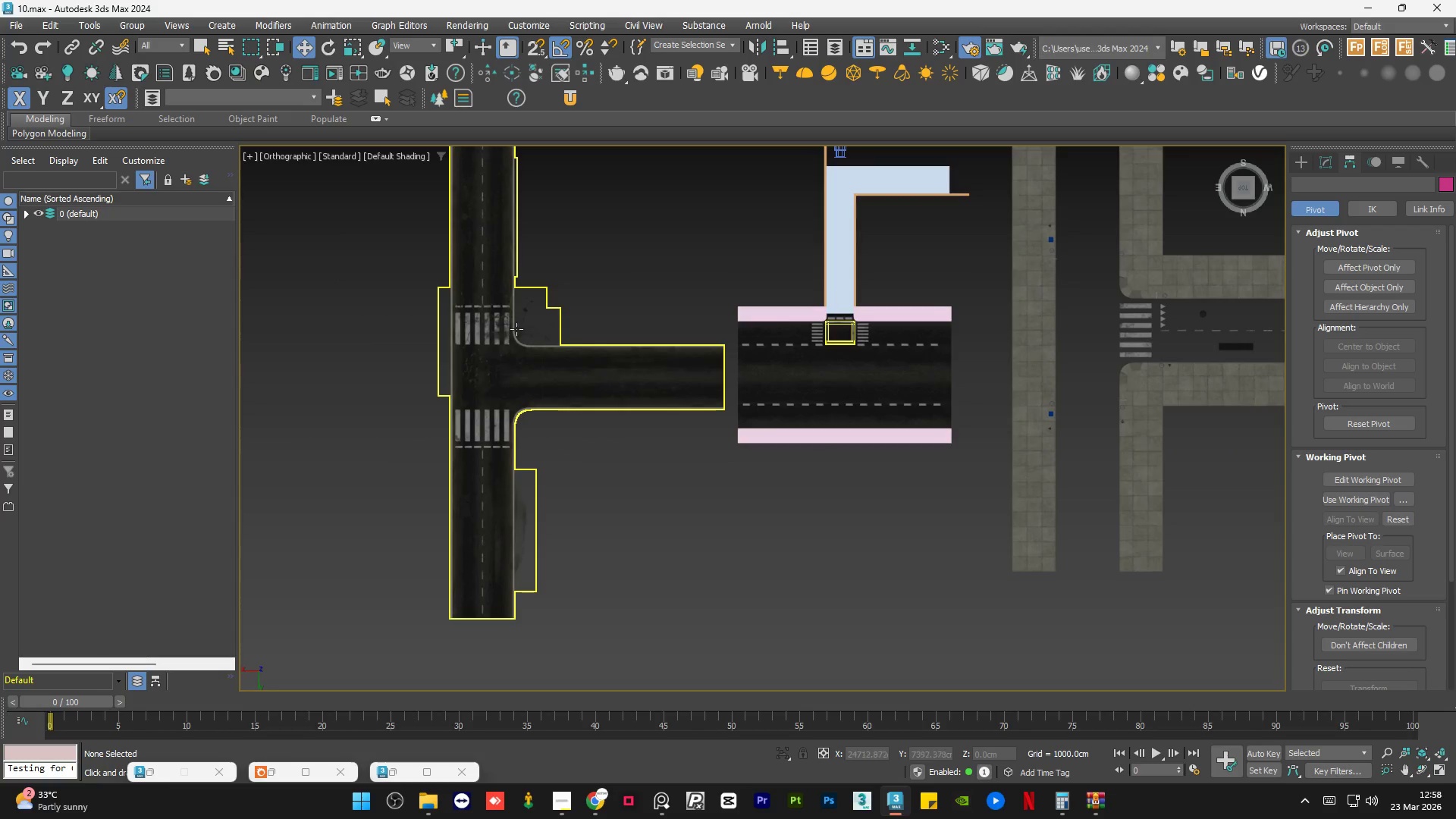 
left_click([488, 303])
 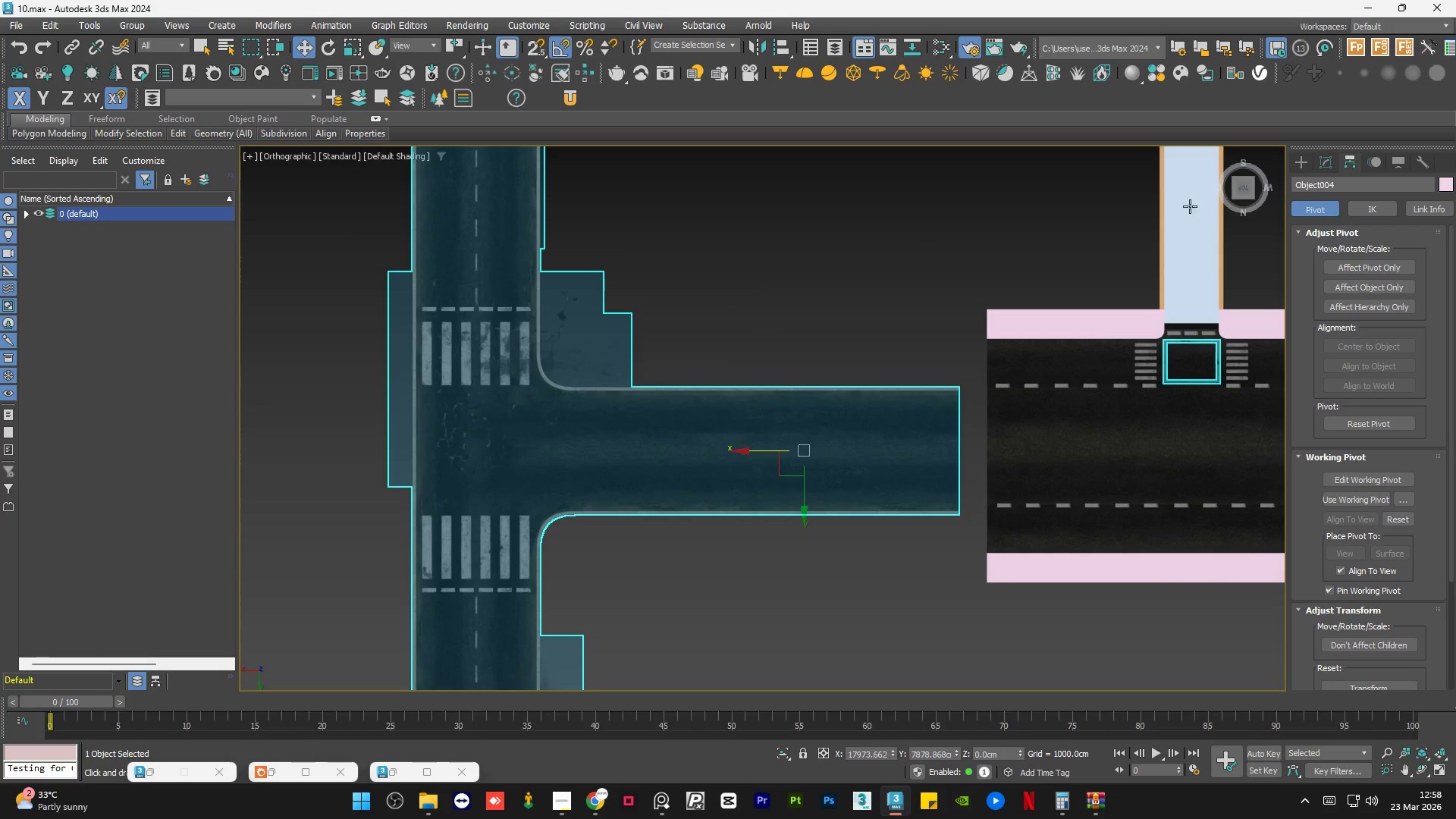 
scroll: coordinate [488, 303], scroll_direction: up, amount: 2.0
 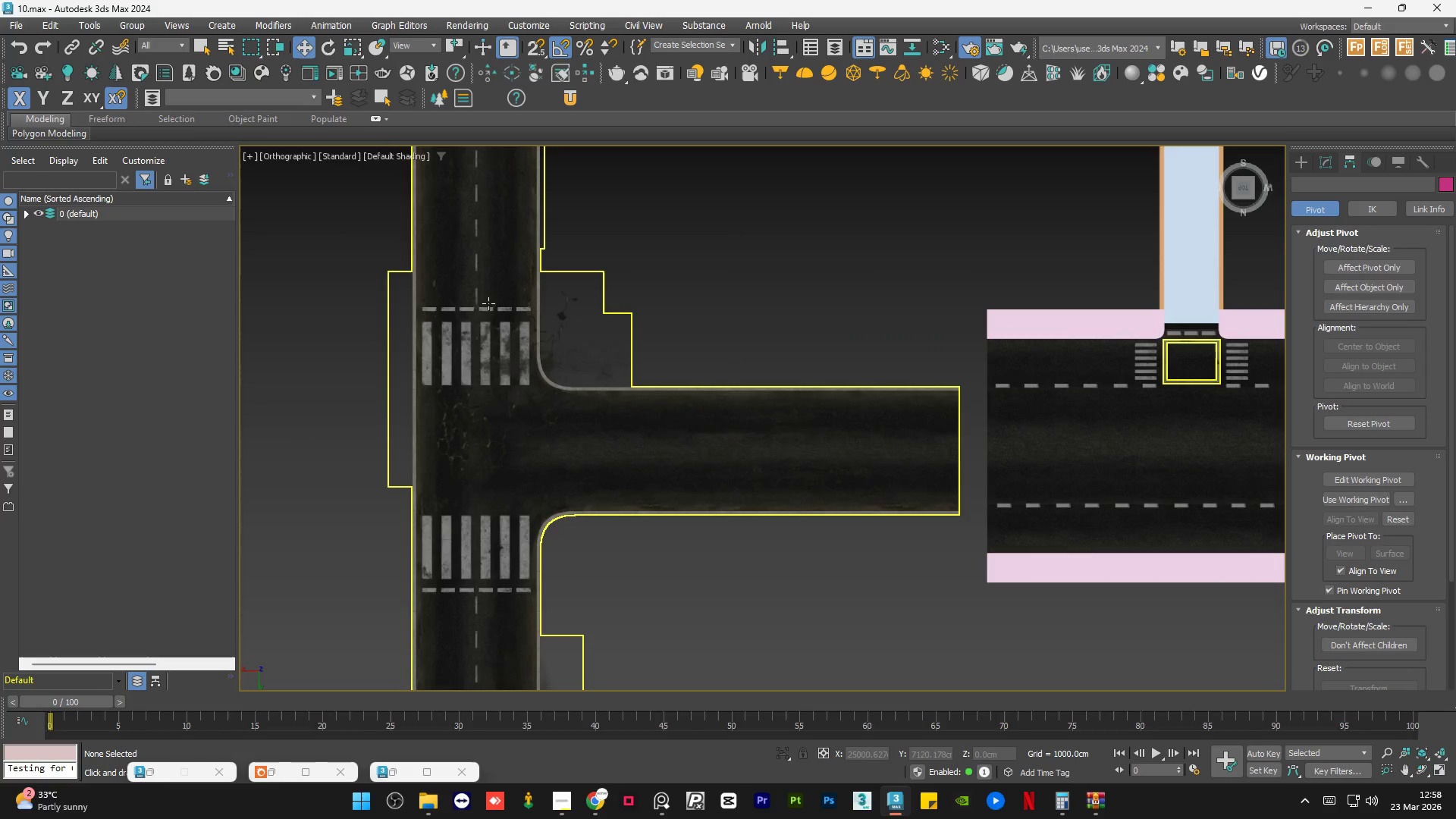 
left_click([1326, 164])
 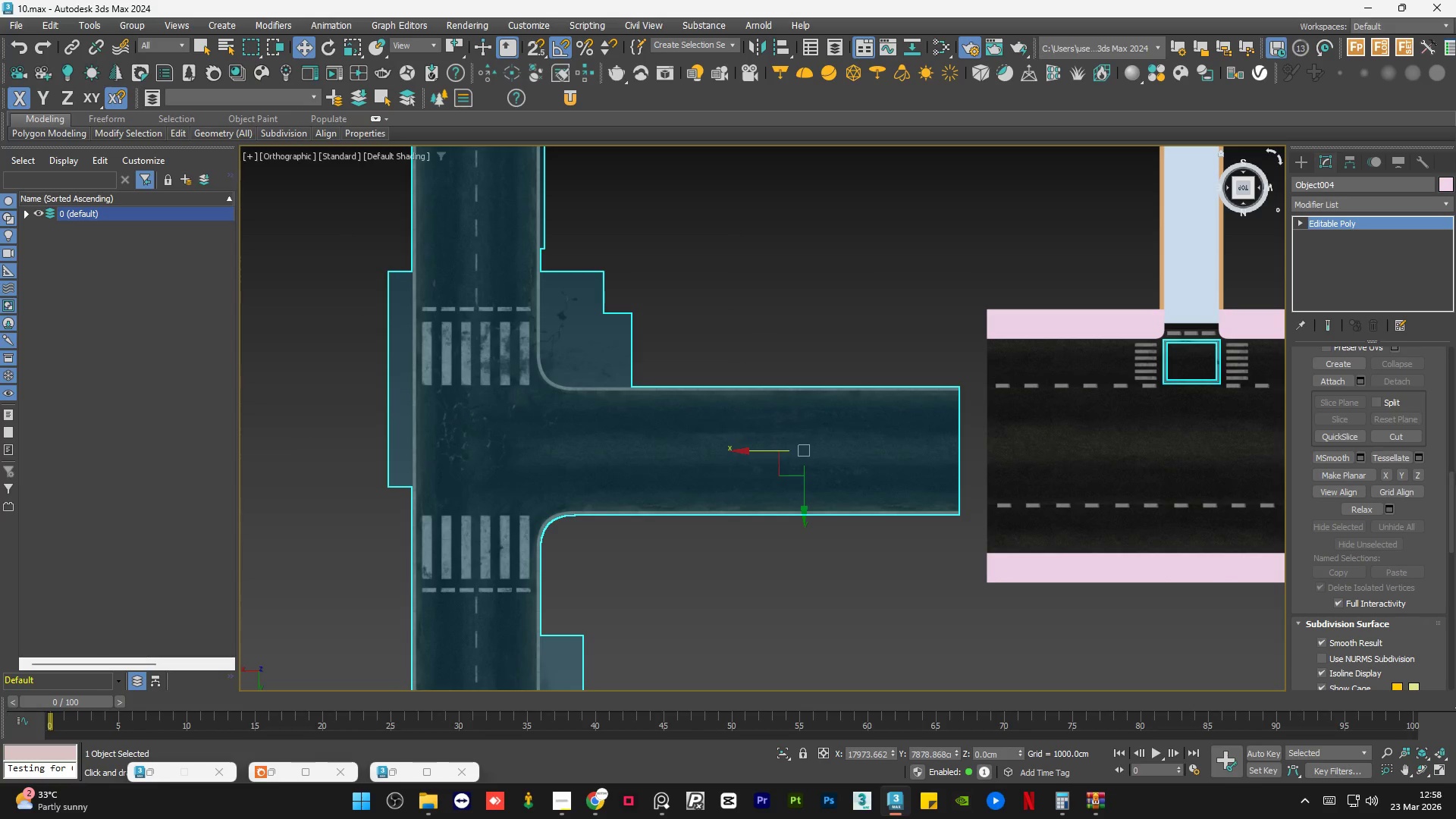 
left_click_drag(start_coordinate=[1450, 492], to_coordinate=[1455, 305])
 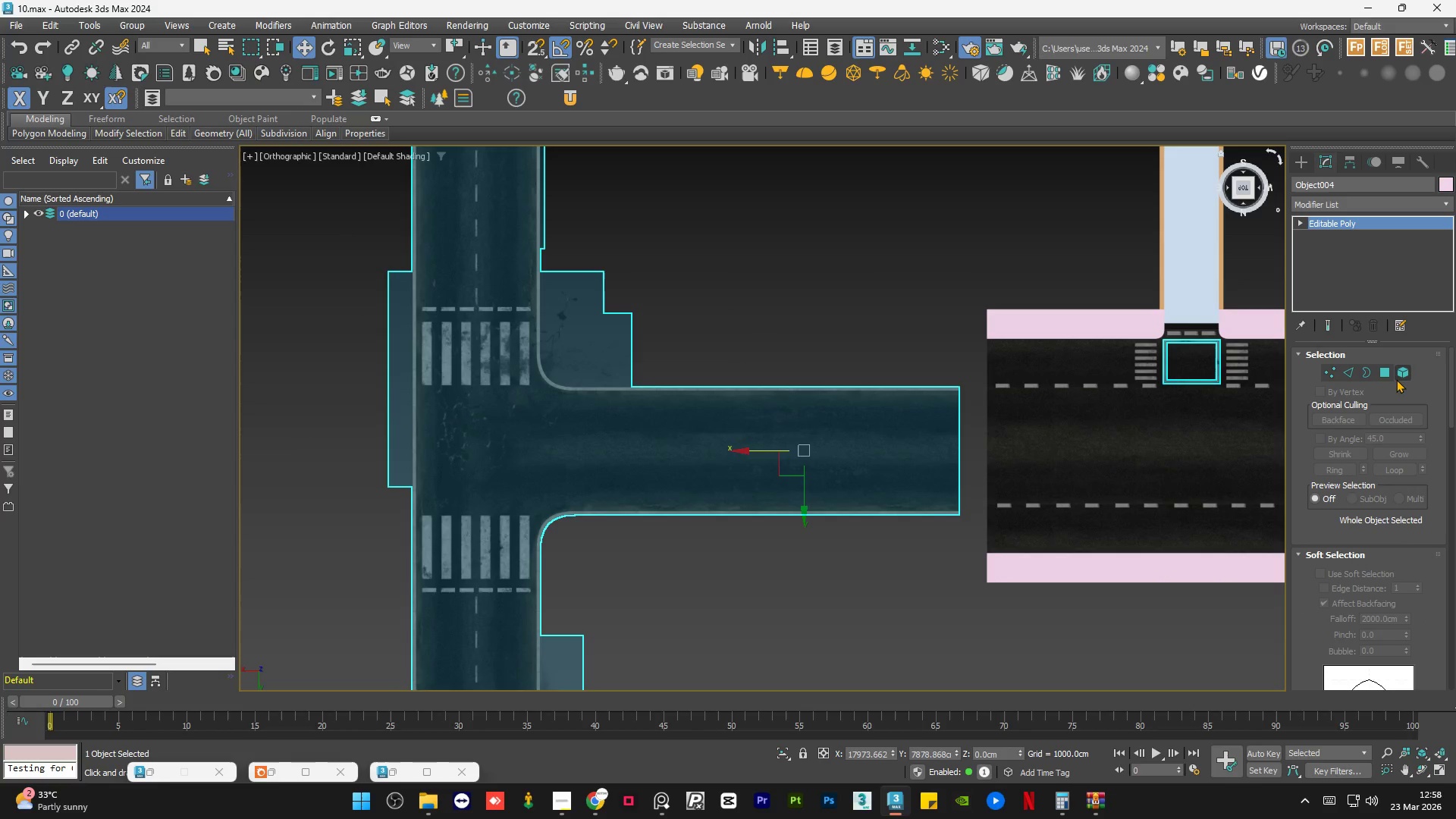 
left_click([1397, 378])
 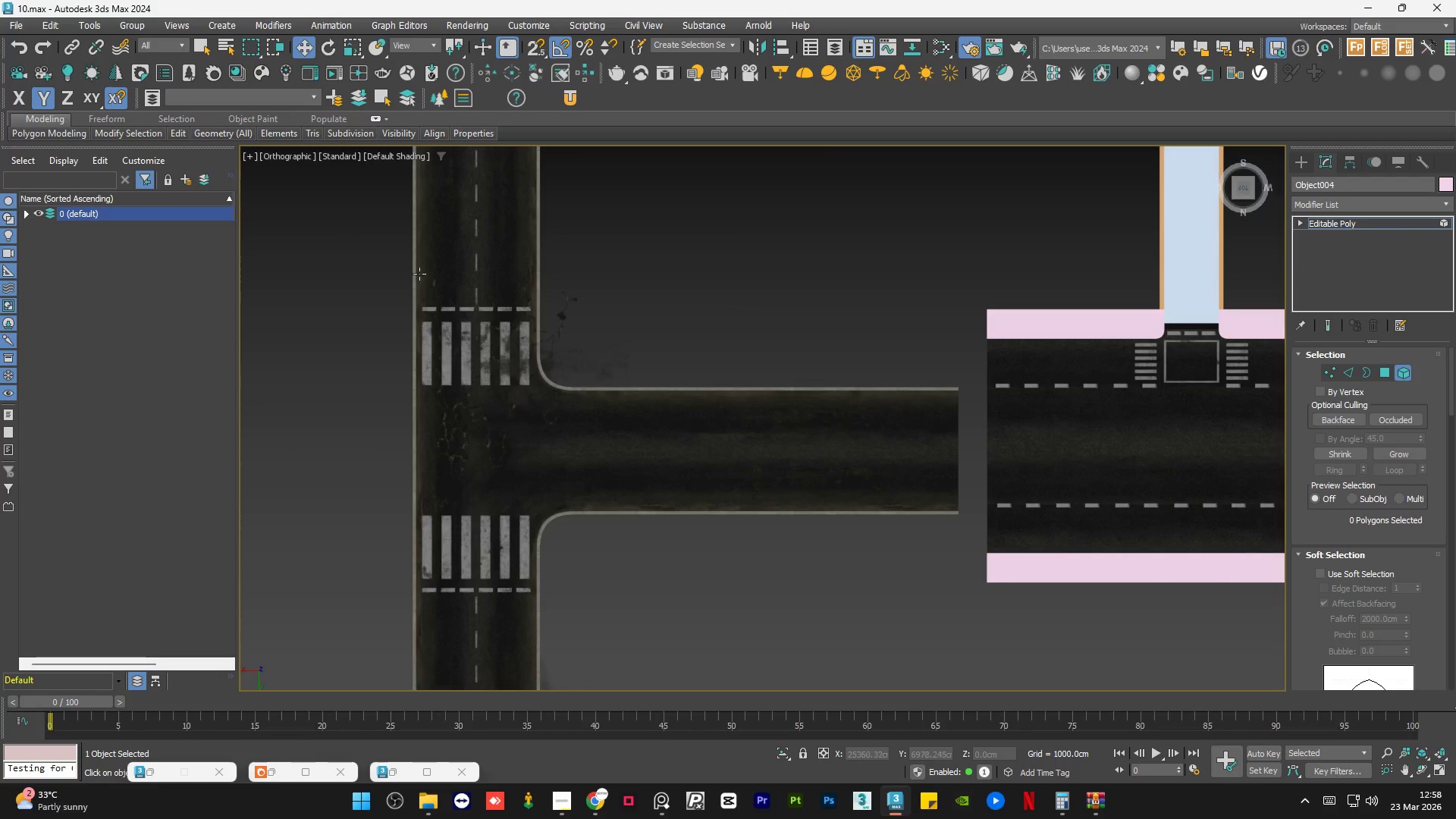 
scroll: coordinate [472, 301], scroll_direction: up, amount: 5.0
 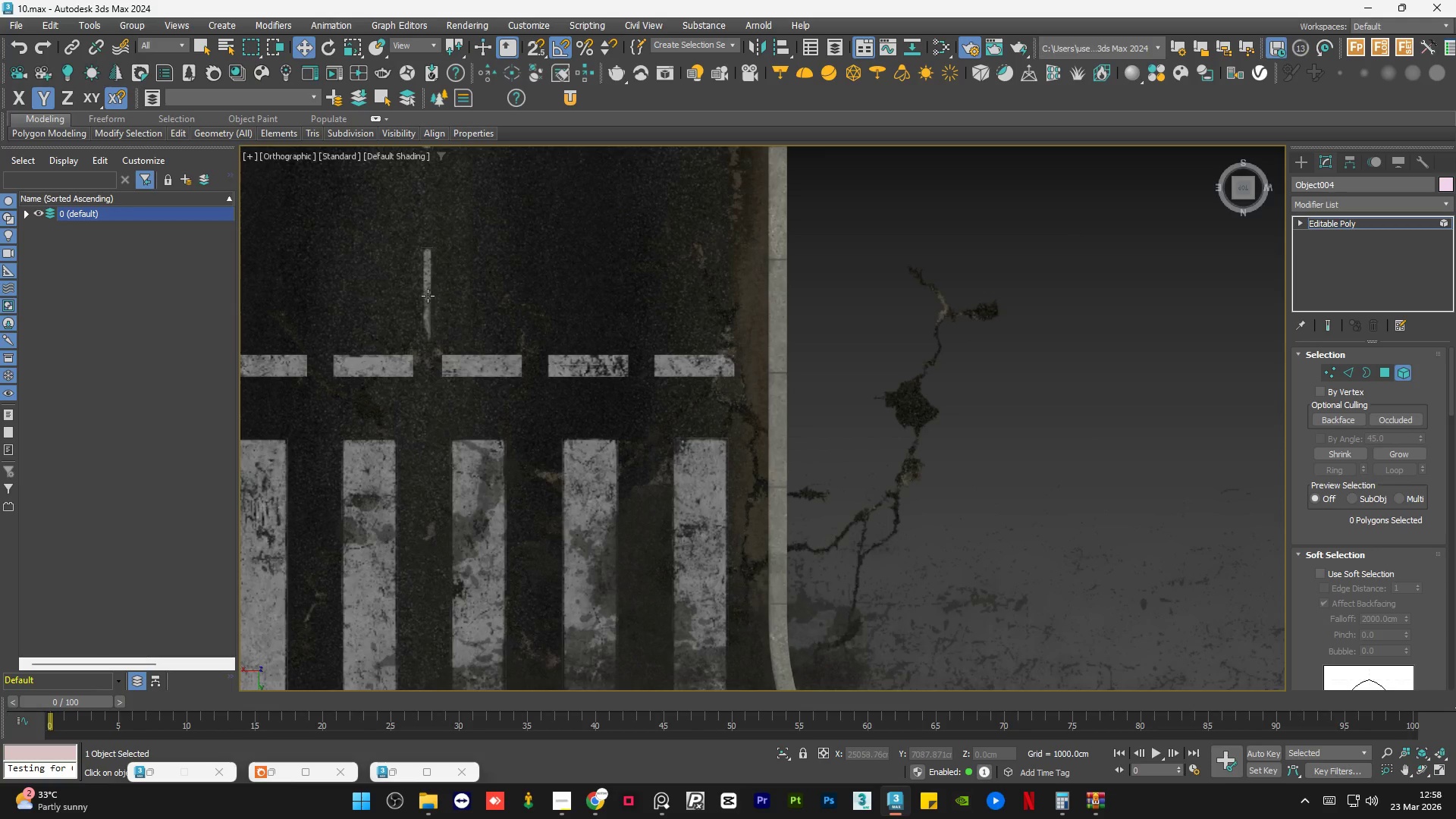 
left_click([427, 296])
 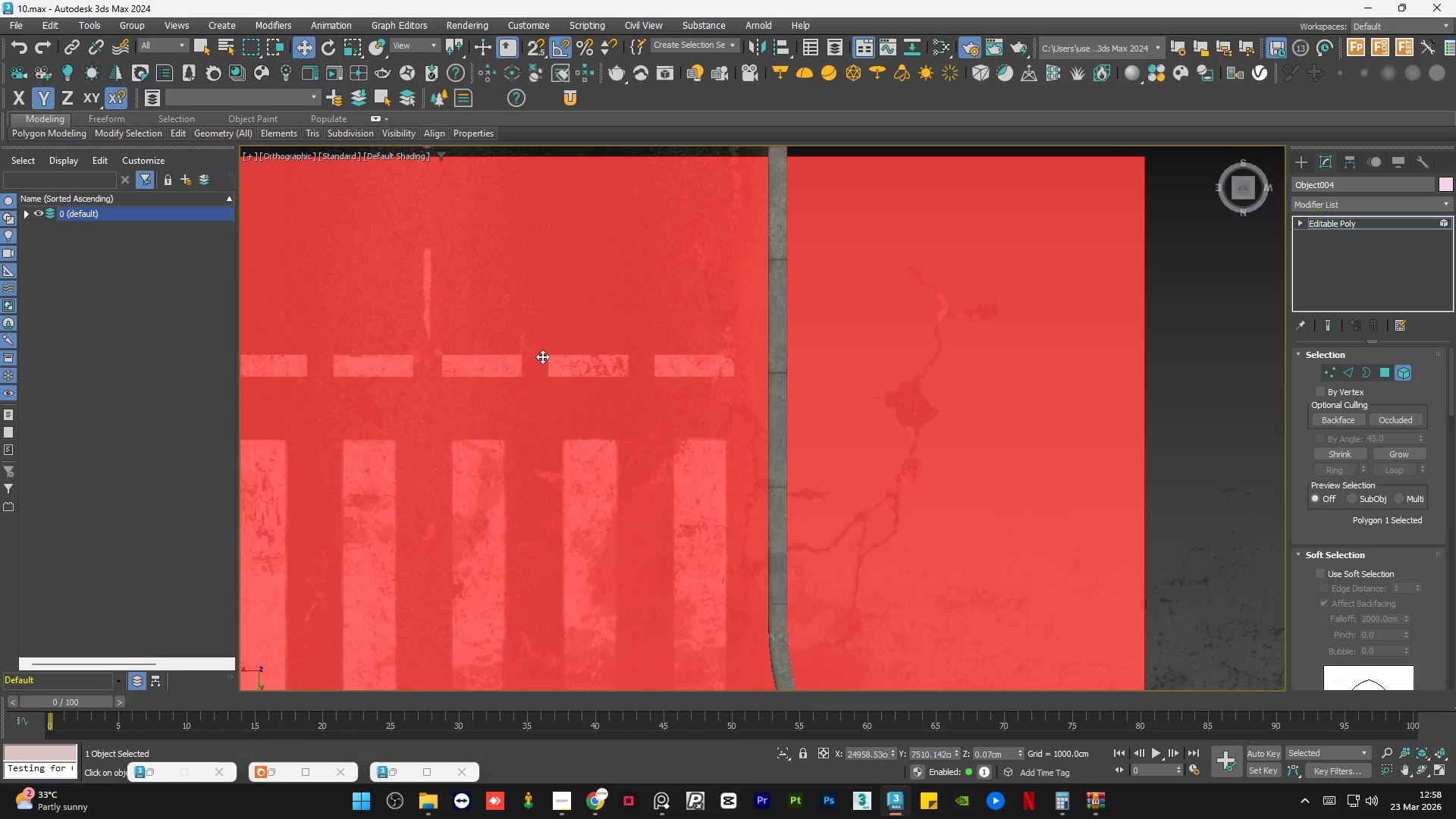 
left_click([927, 265])
 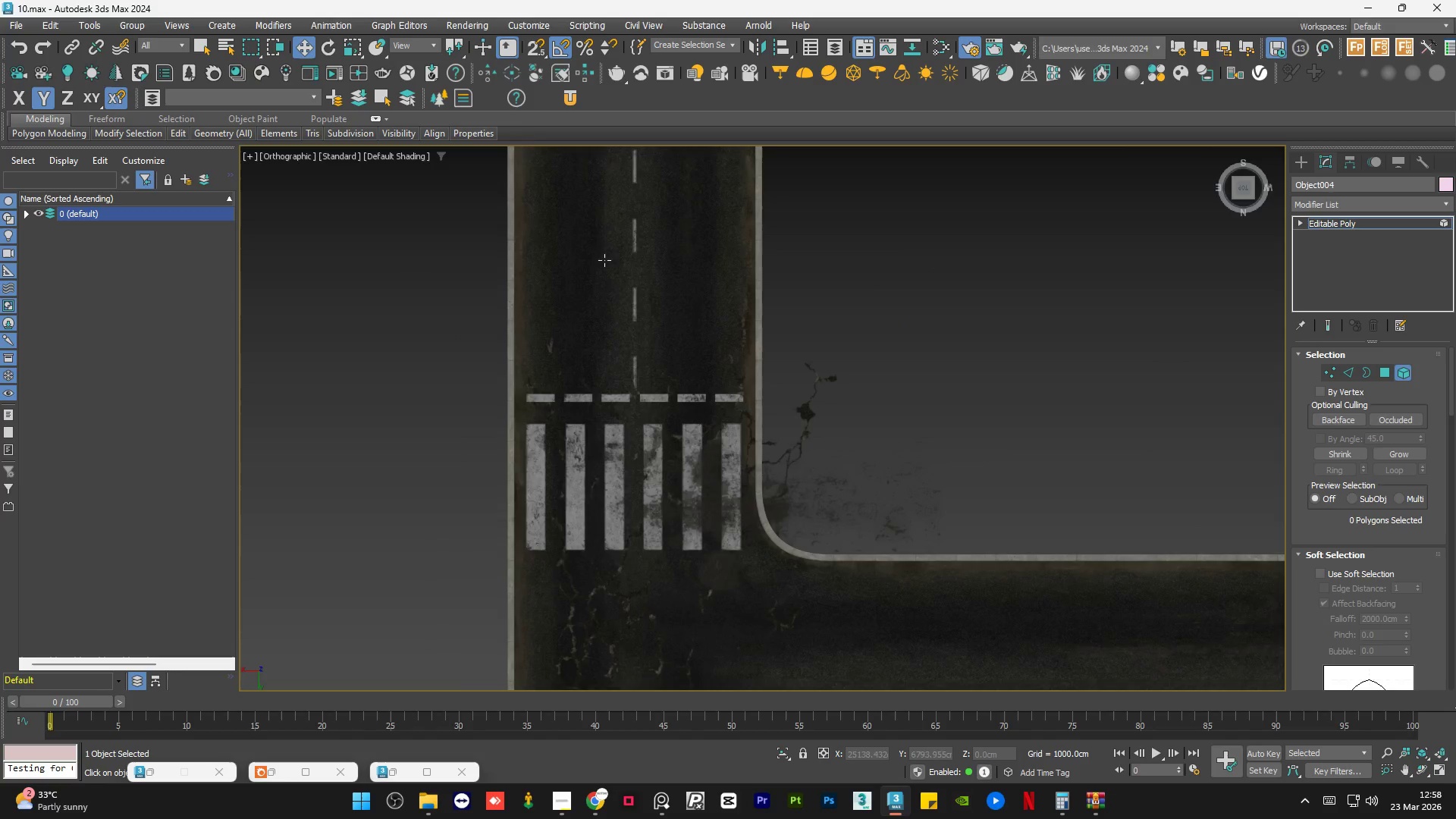 
scroll: coordinate [748, 416], scroll_direction: down, amount: 3.0
 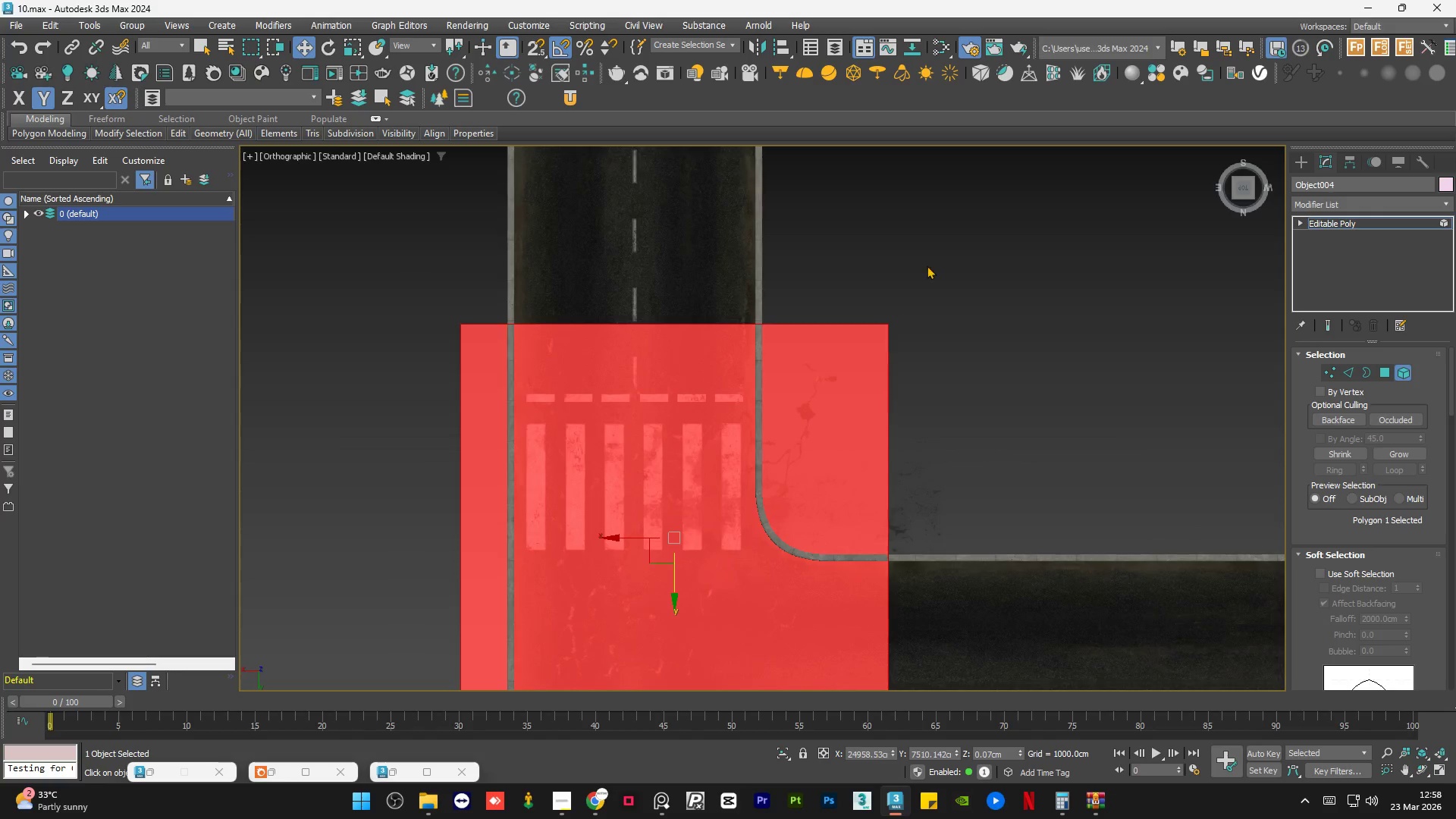 
left_click([632, 294])
 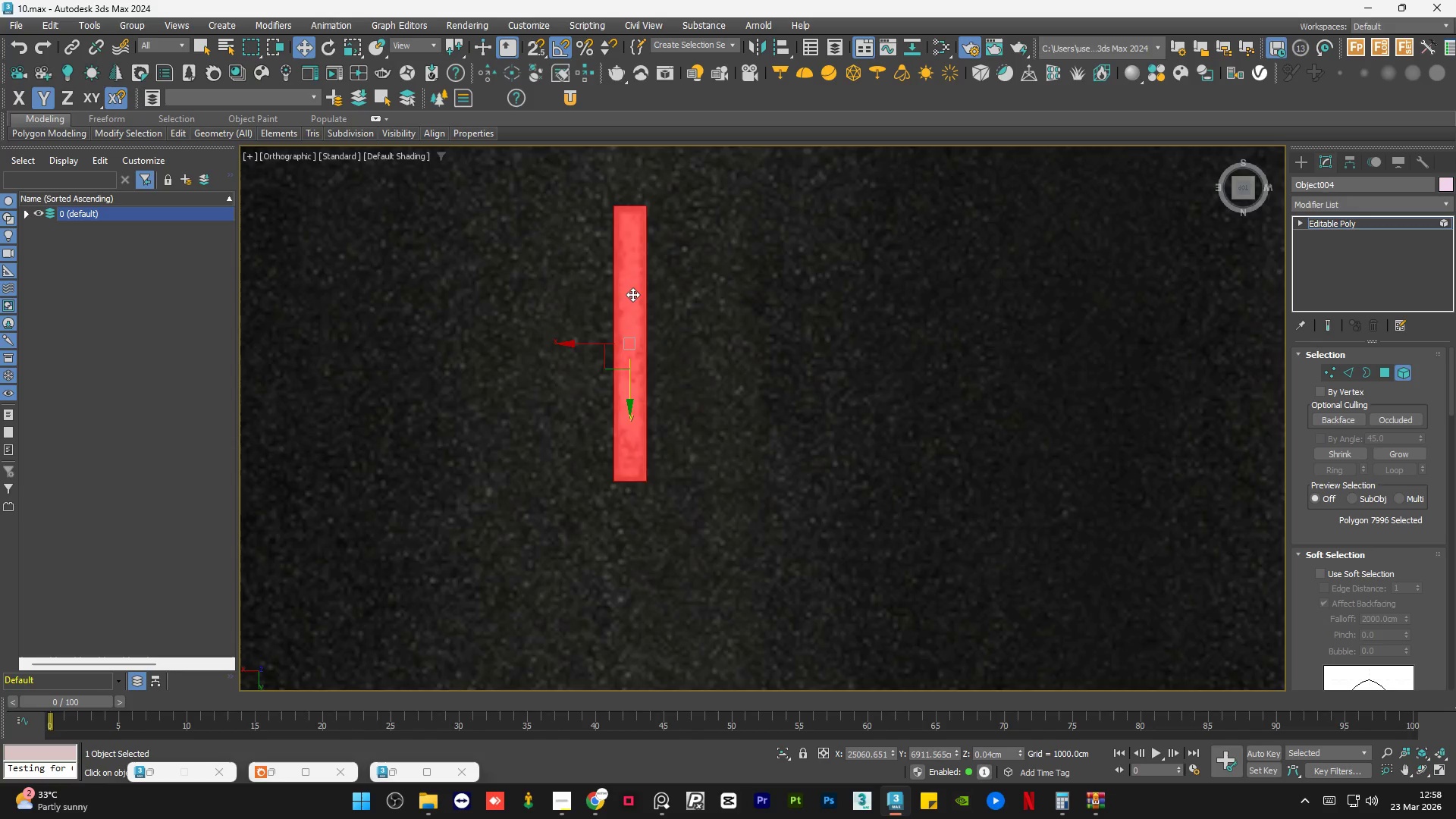 
scroll: coordinate [645, 300], scroll_direction: up, amount: 6.0
 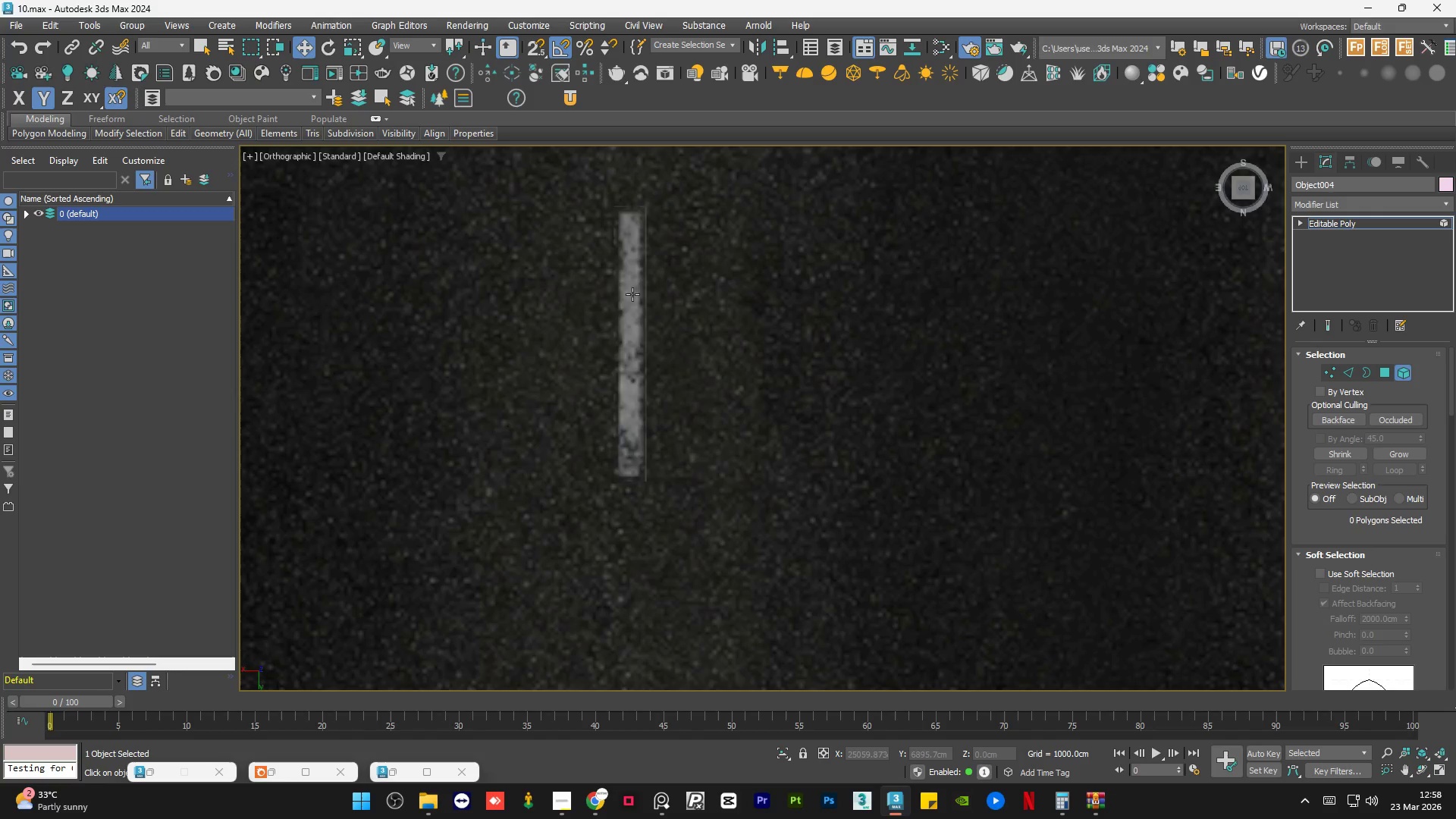 
hold_key(key=ControlLeft, duration=0.66)
left_click([663, 366])
 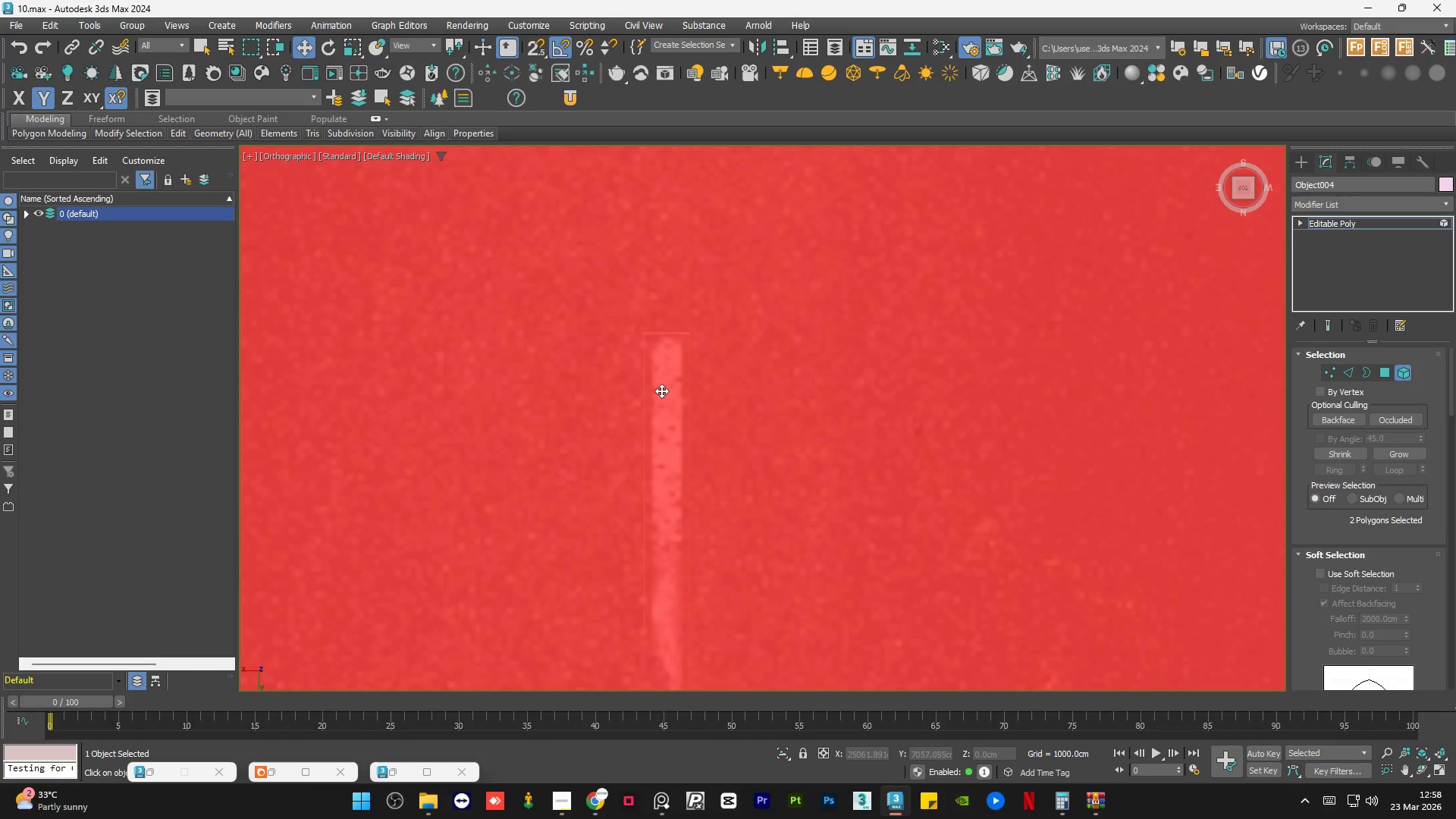 
scroll: coordinate [657, 369], scroll_direction: up, amount: 1.0
 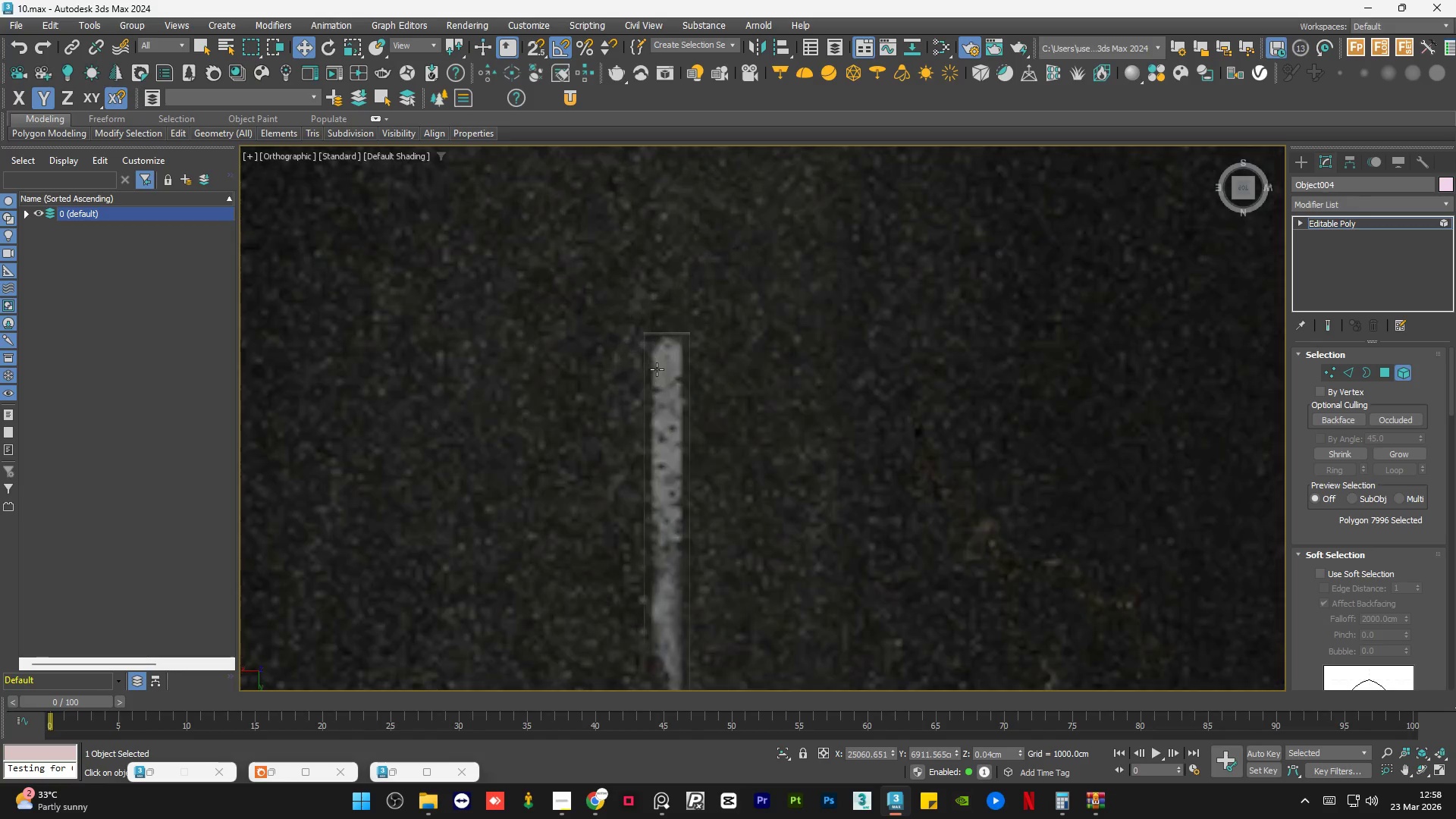 
key(Control+Z)
 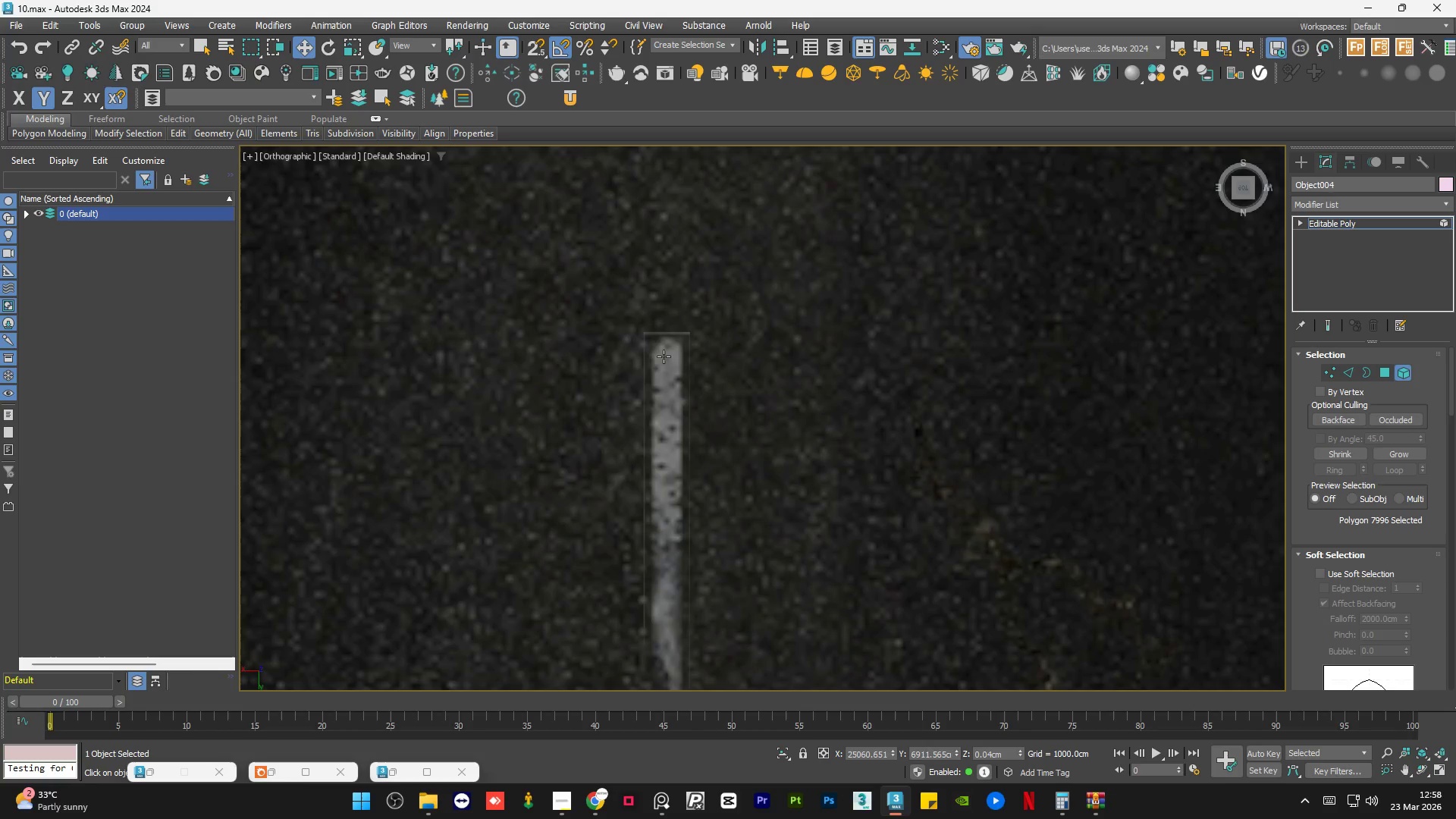 
hold_key(key=ControlLeft, duration=0.61)
left_click([670, 336])
 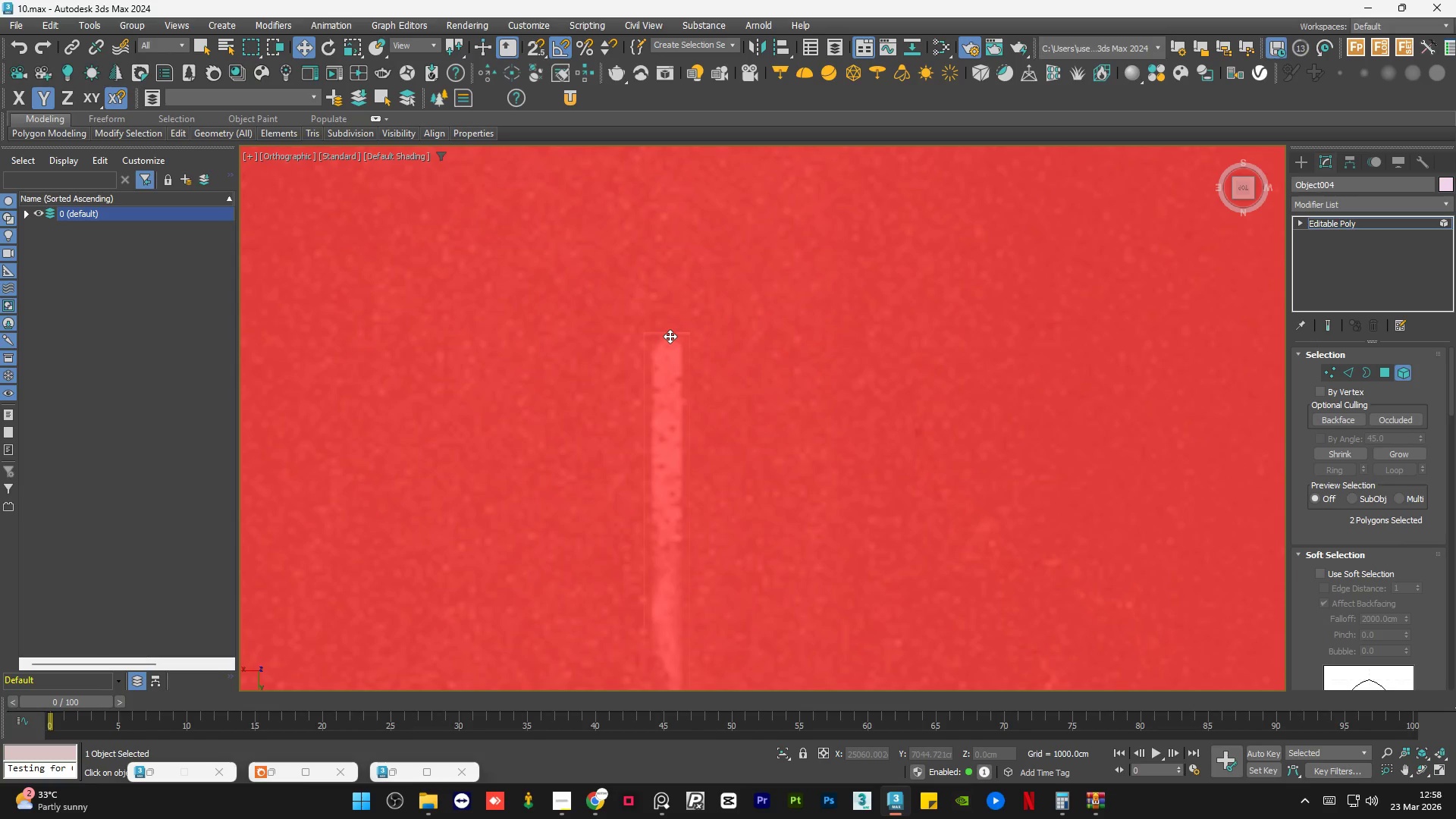 
key(Control+Z)
 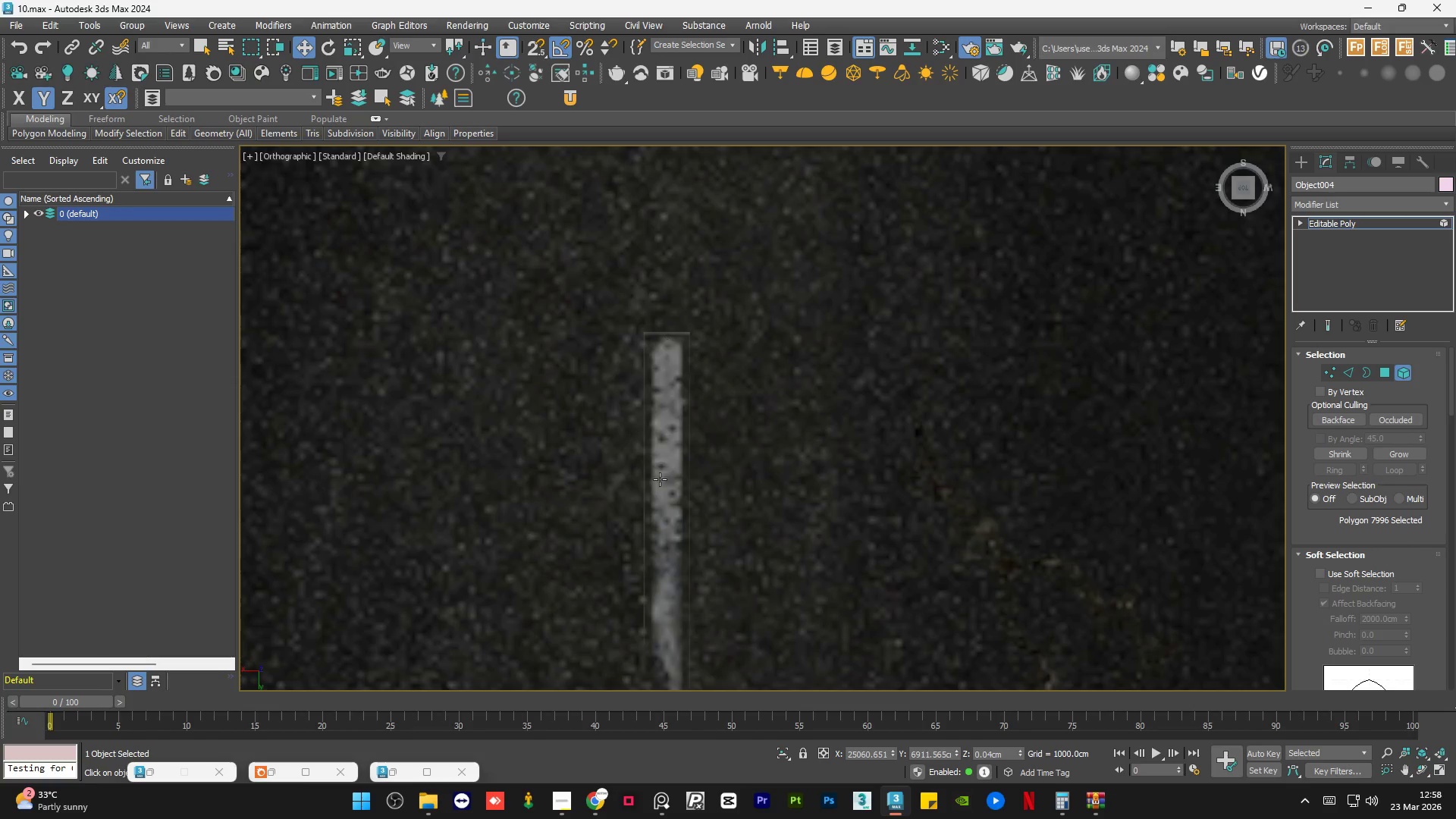 
hold_key(key=ControlLeft, duration=0.78)
 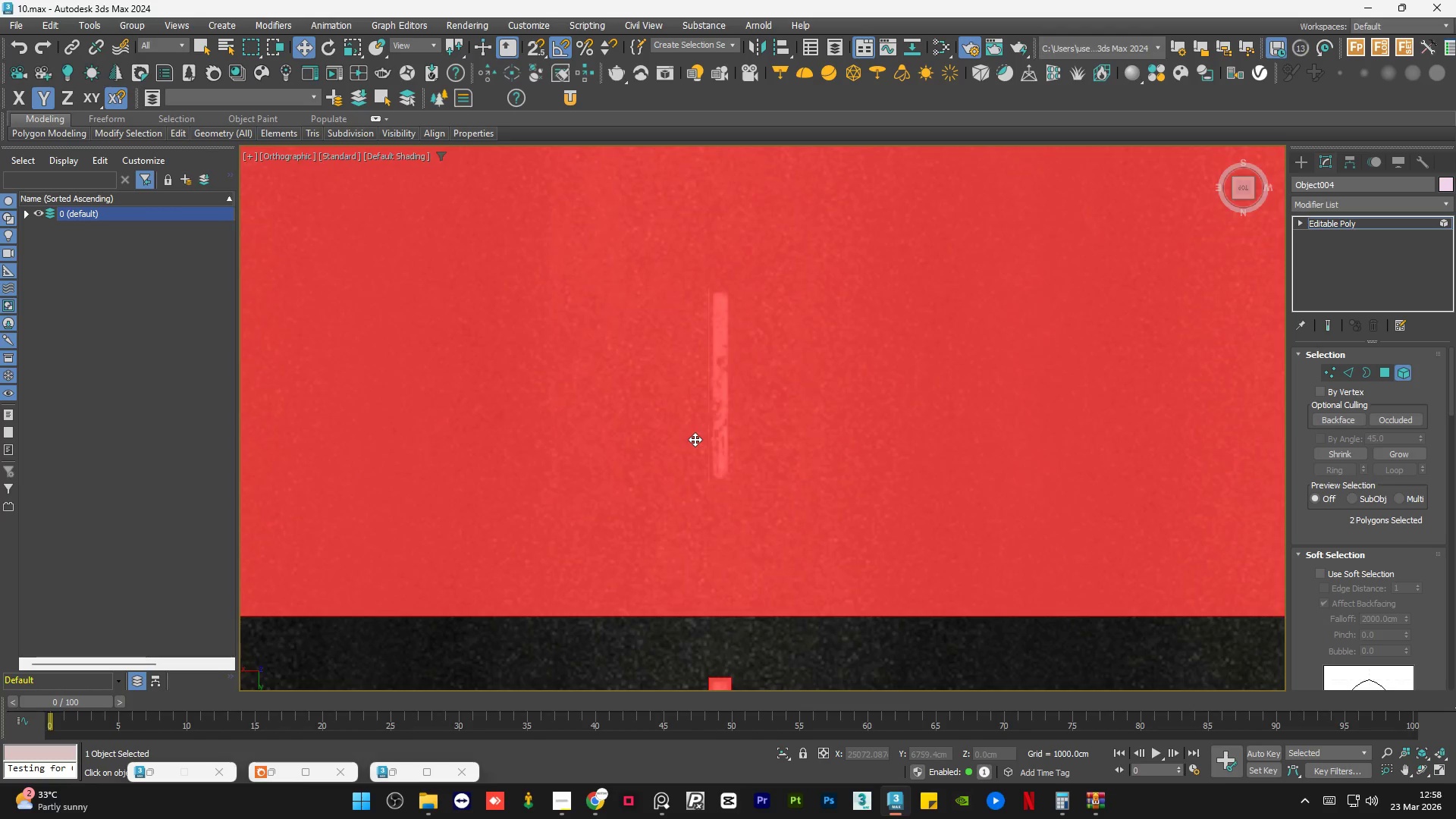 
scroll: coordinate [679, 384], scroll_direction: down, amount: 2.0
 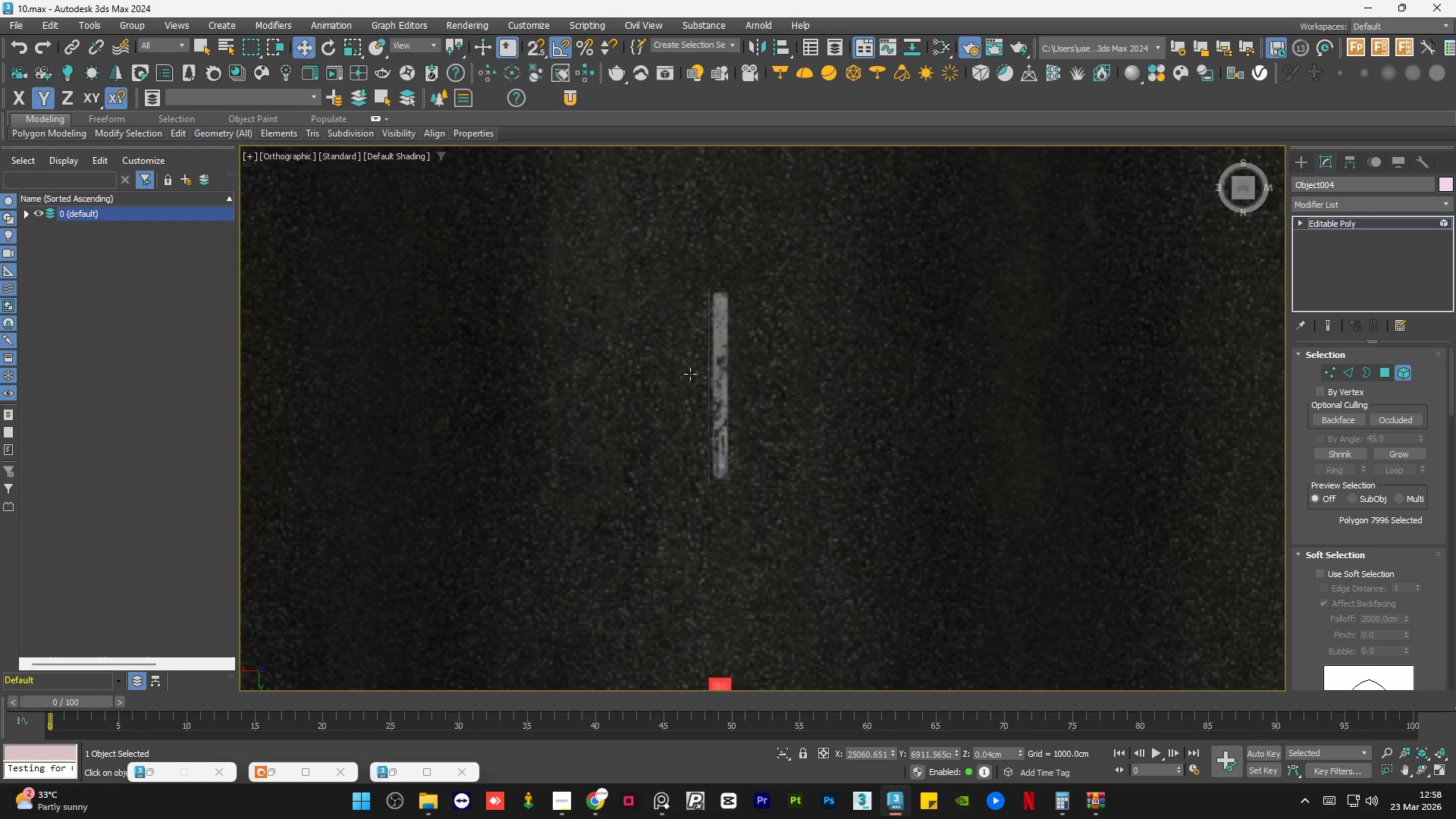 
left_click([715, 375])
 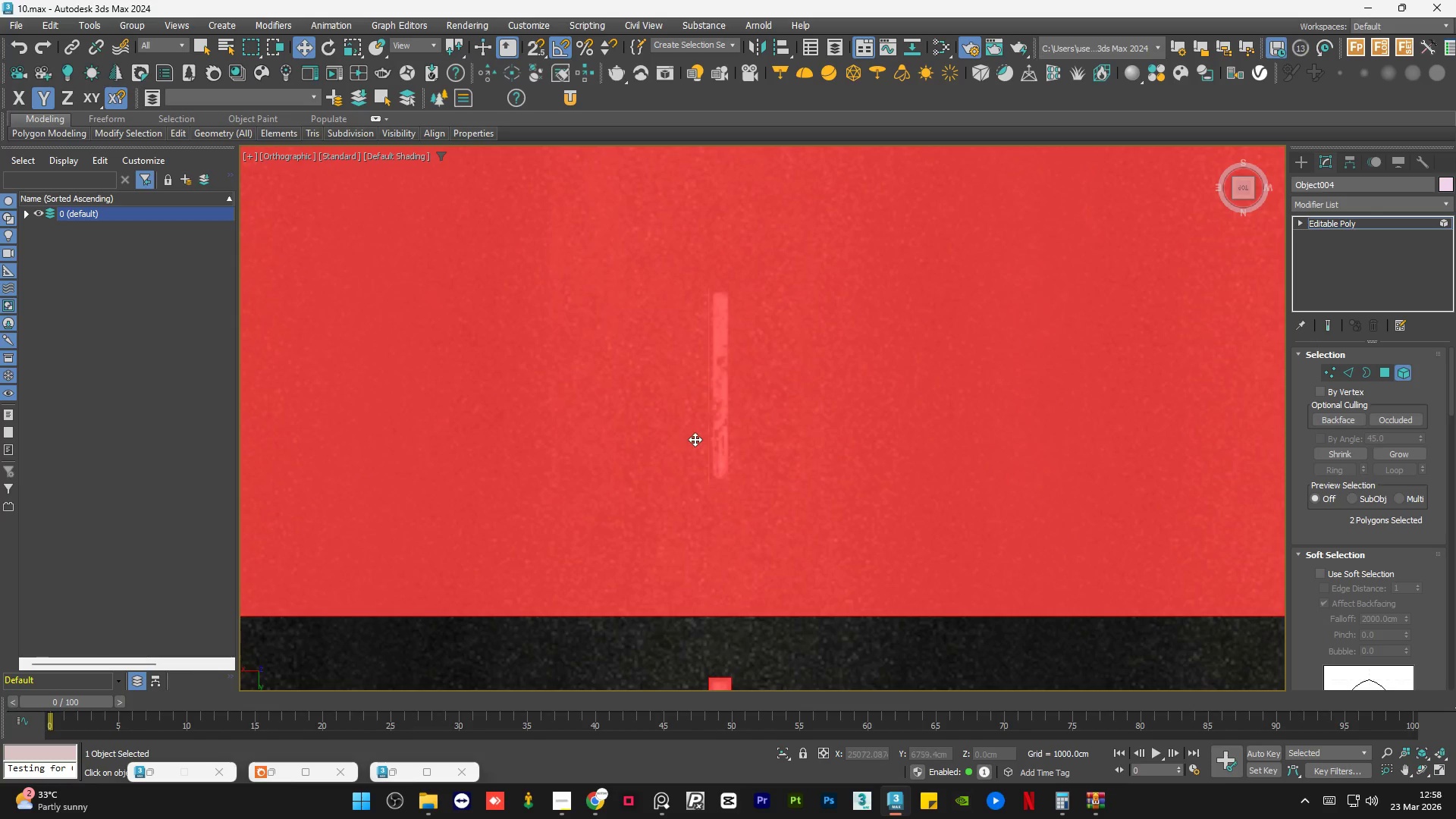 
key(Control+Z)
 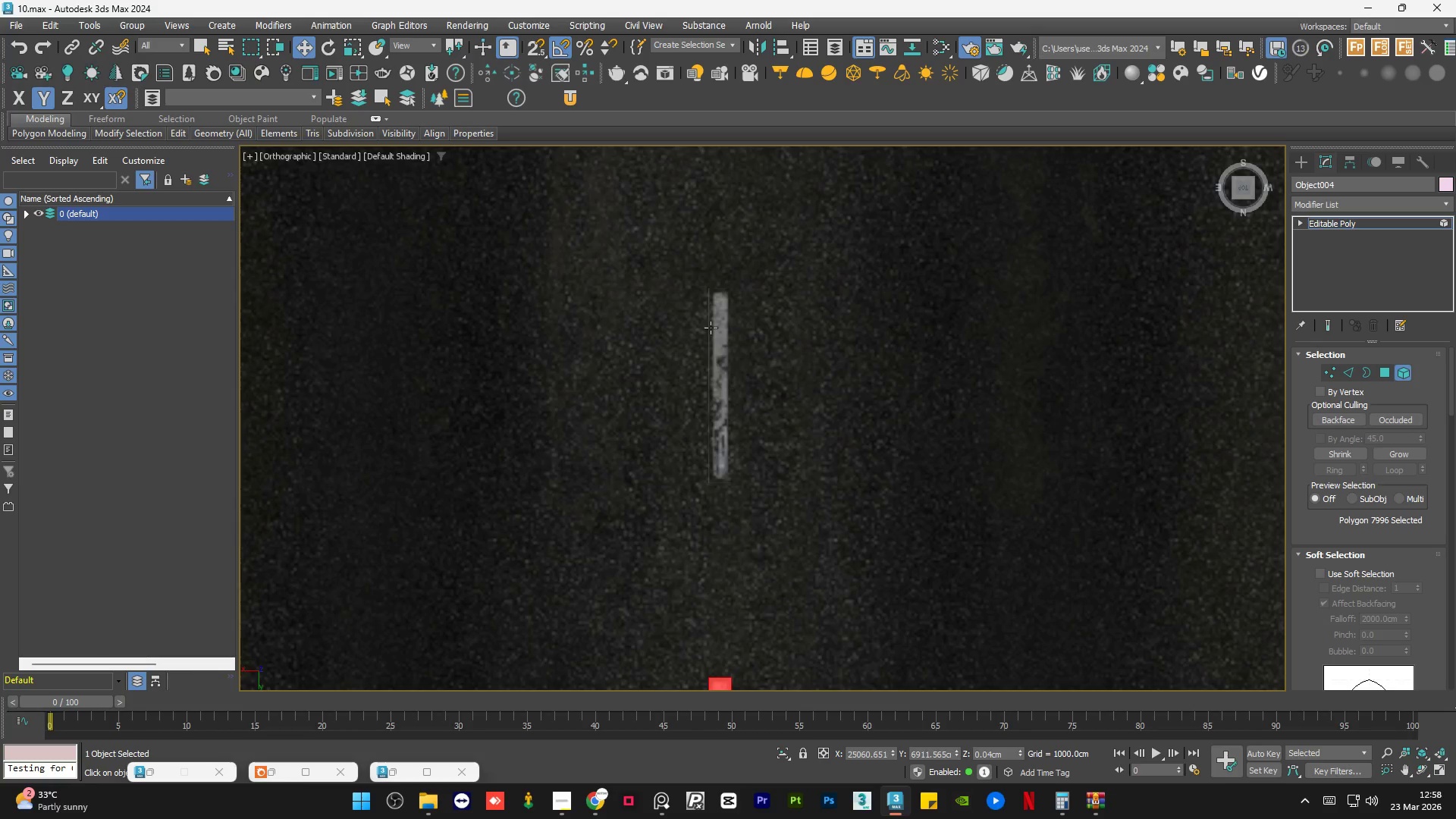 
hold_key(key=ControlLeft, duration=0.75)
 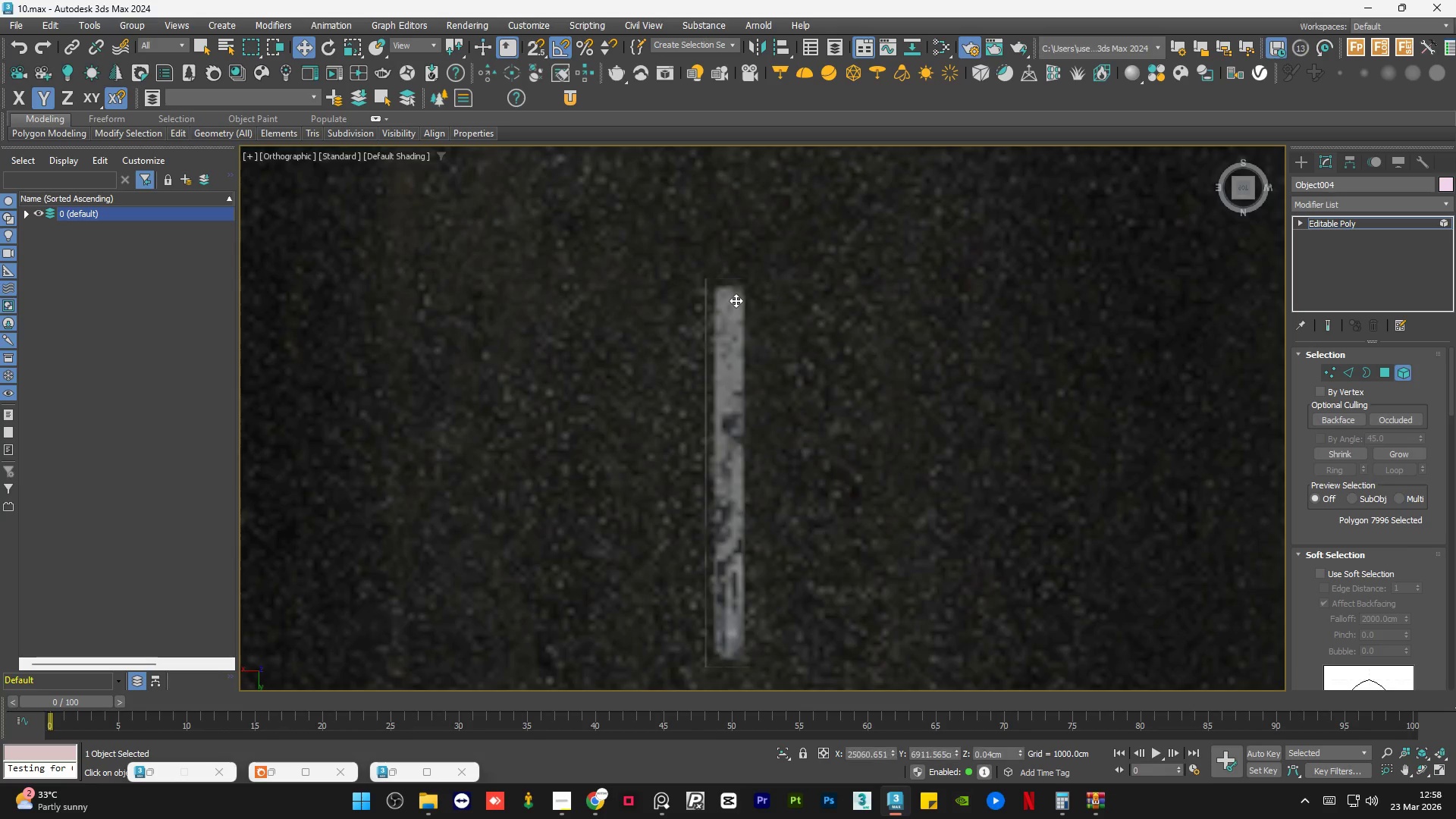 
scroll: coordinate [711, 298], scroll_direction: up, amount: 2.0
 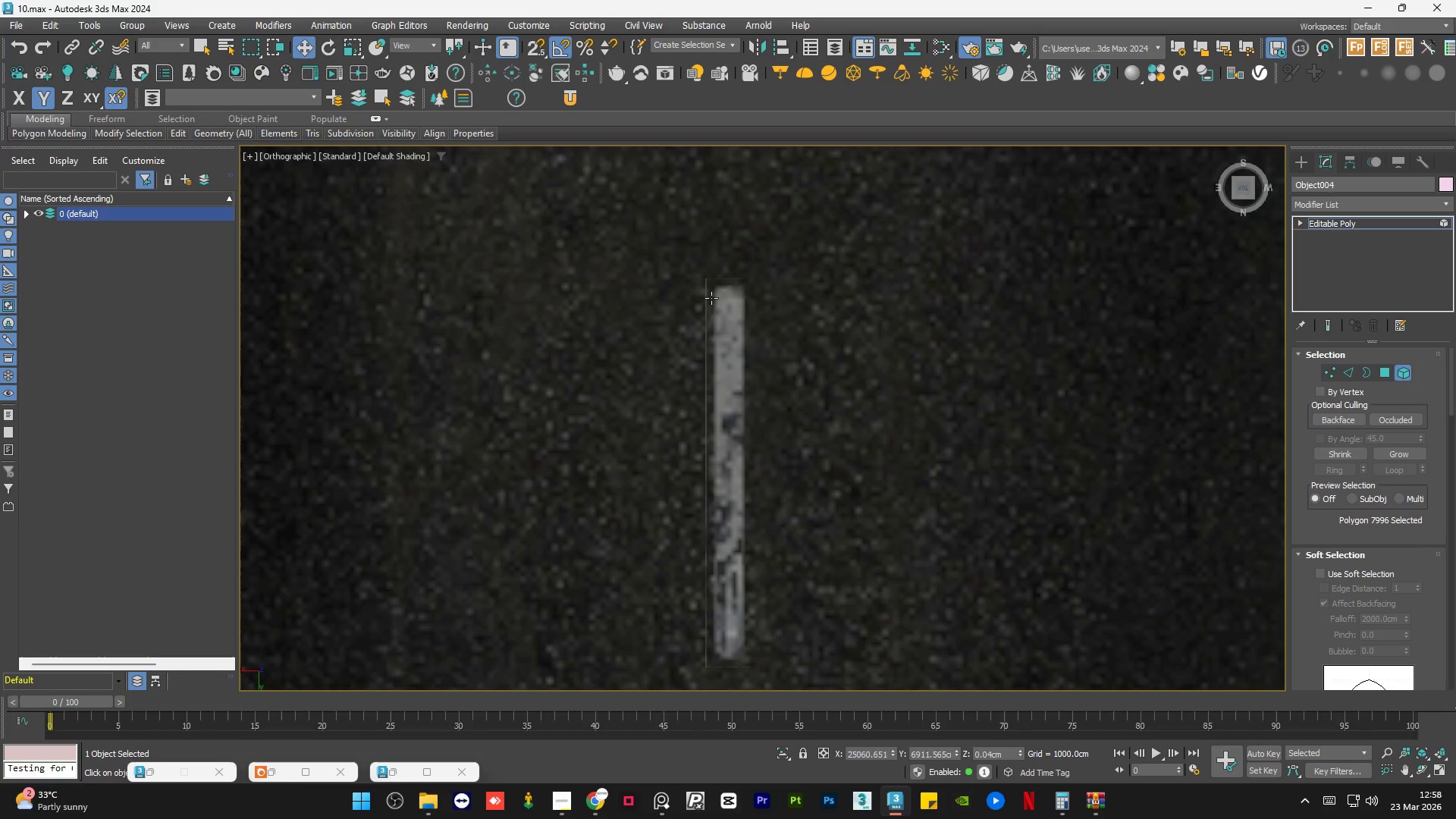 
left_click([736, 300])
 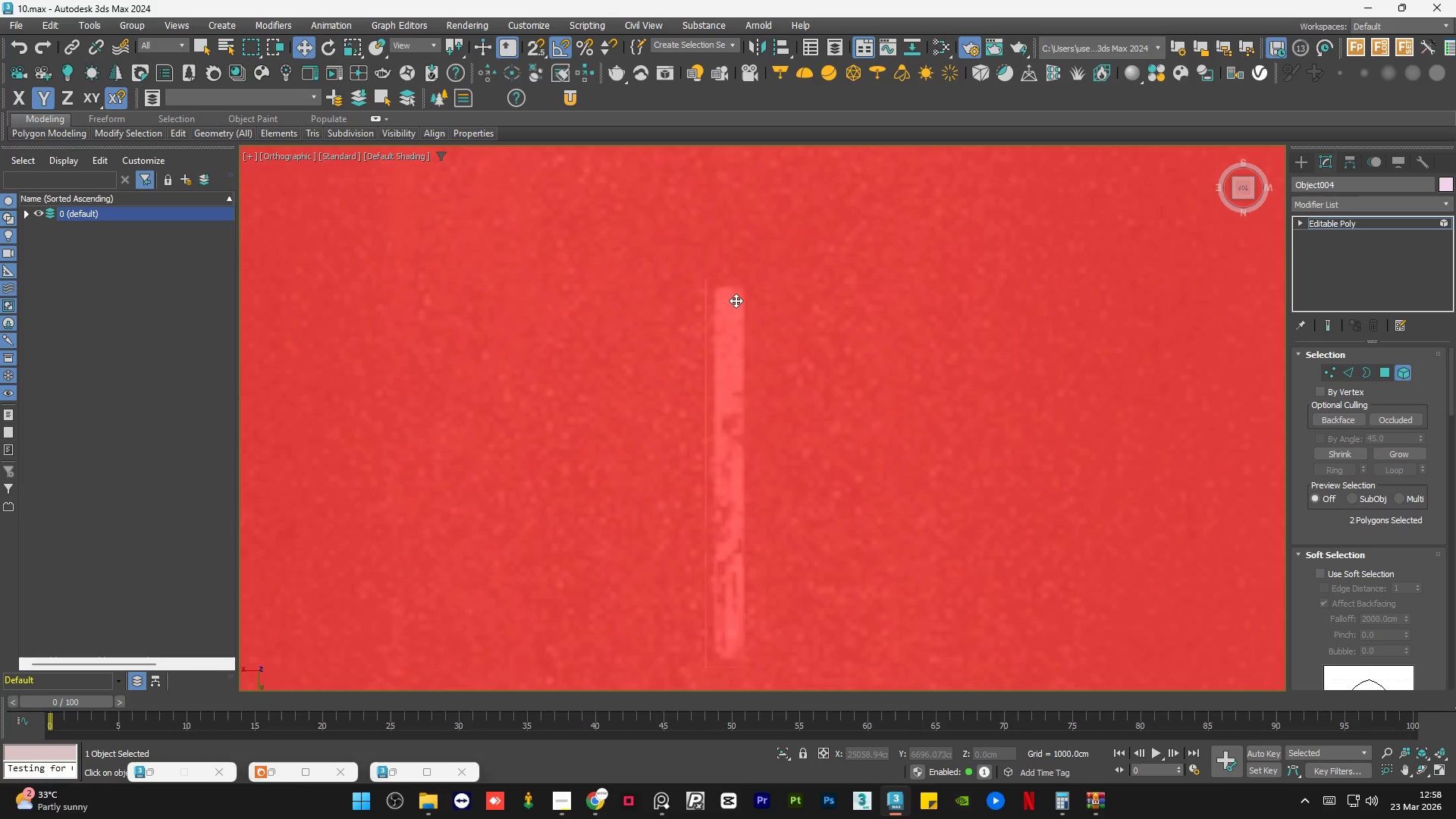 
key(Control+Z)
 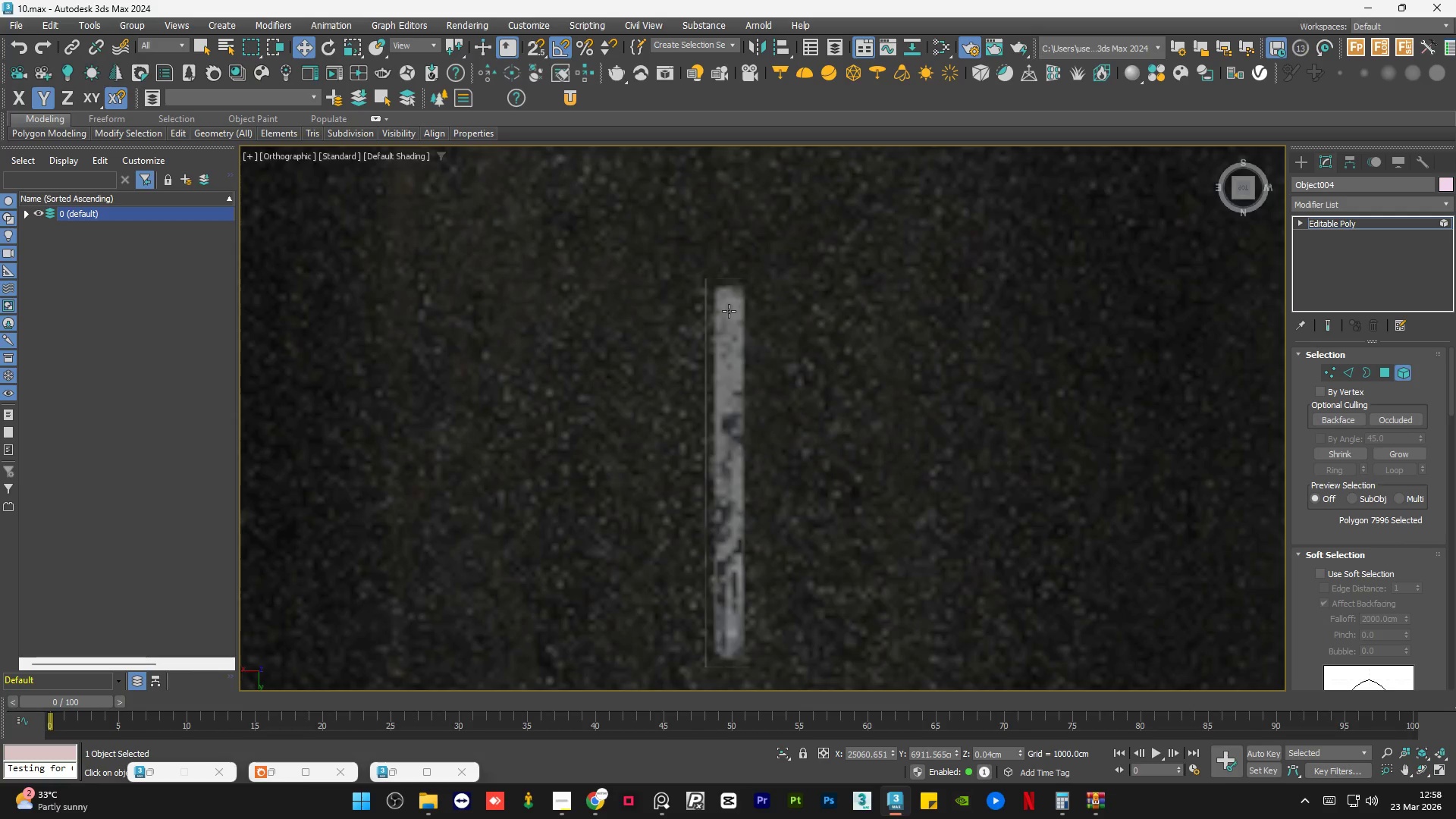 
key(F3)
 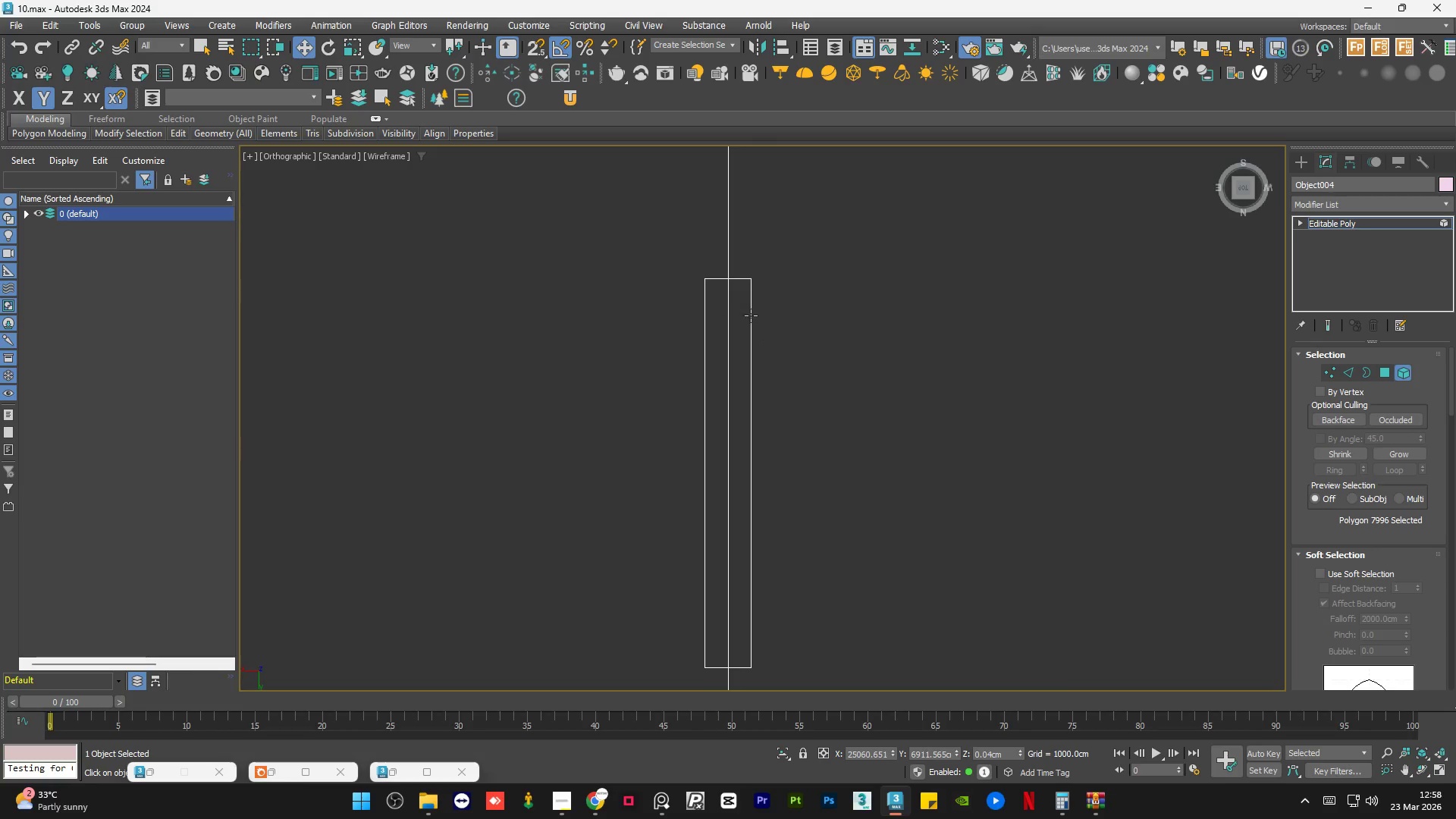 
hold_key(key=ControlLeft, duration=0.41)
left_click([749, 313])
 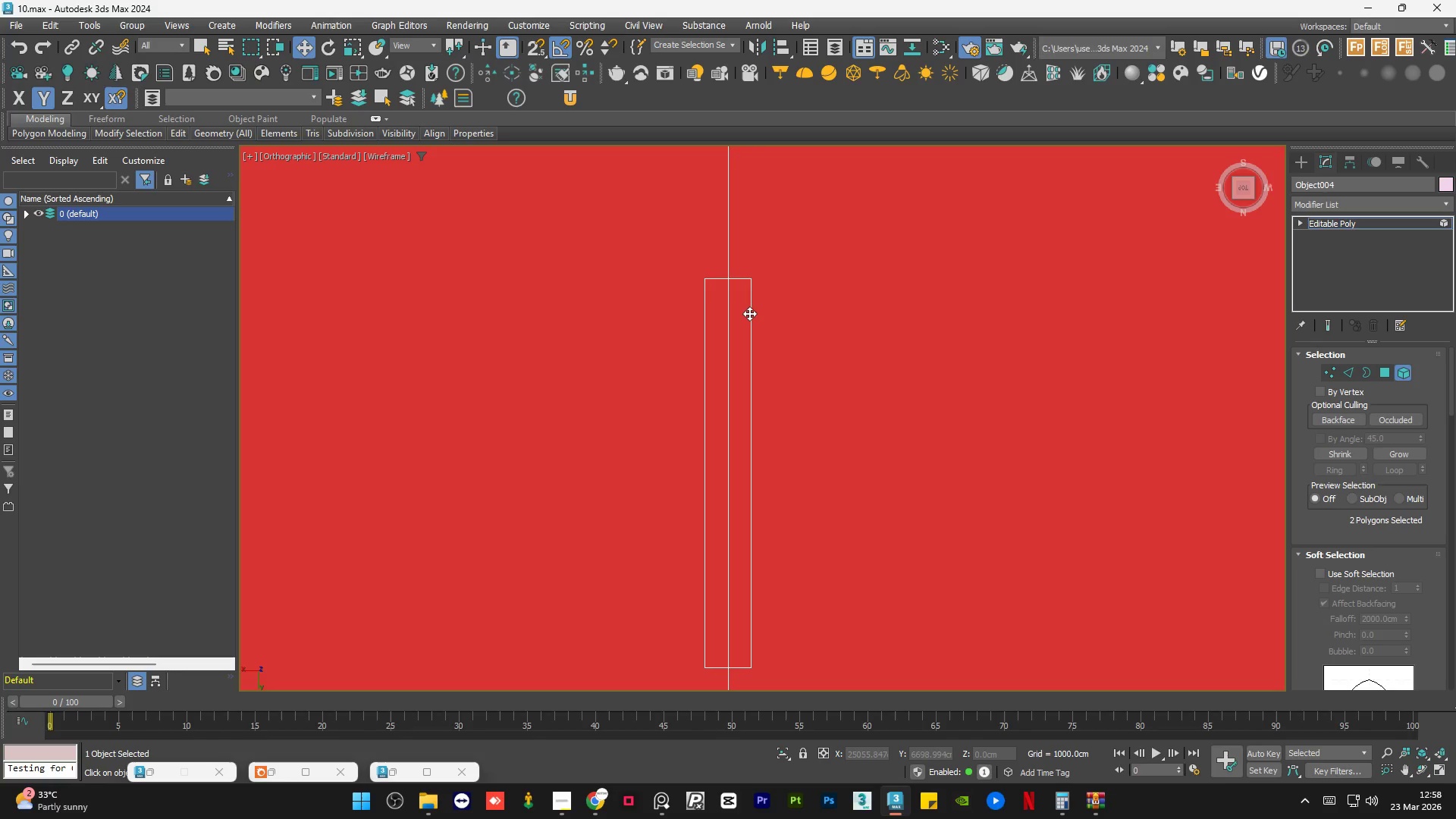 
key(Control+ControlLeft)
 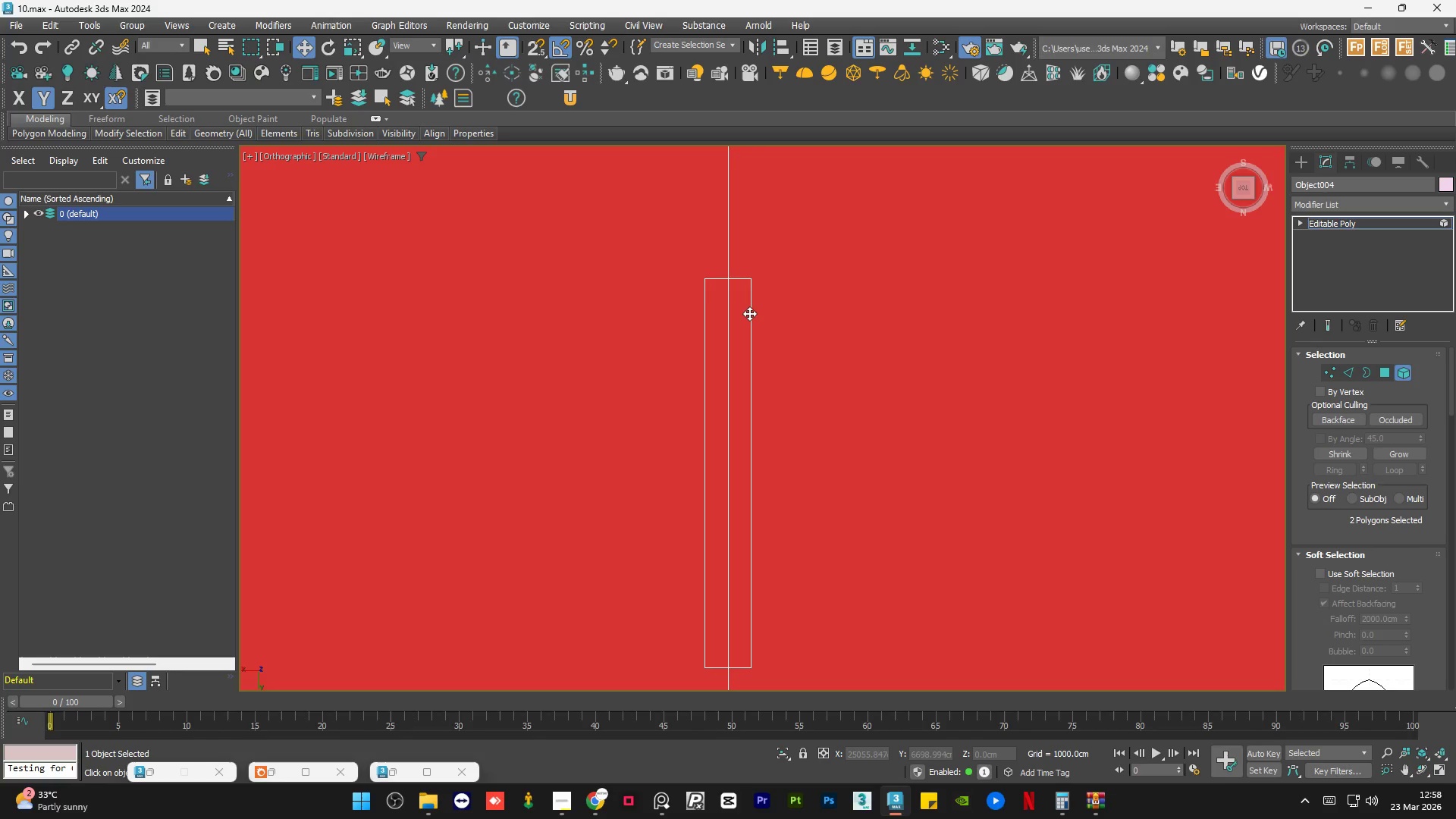 
key(Control+ControlLeft)
 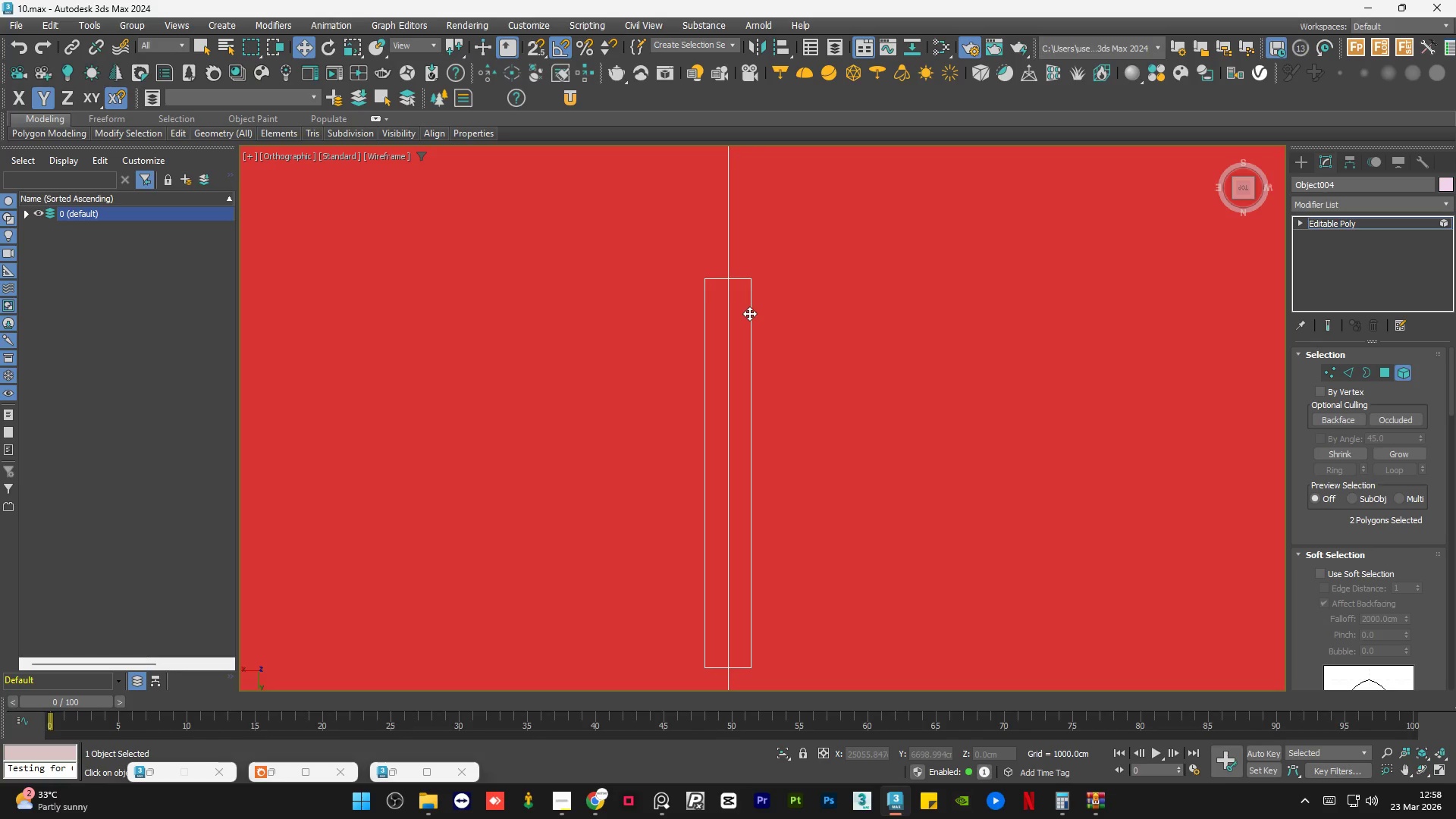 
key(Control+Z)
 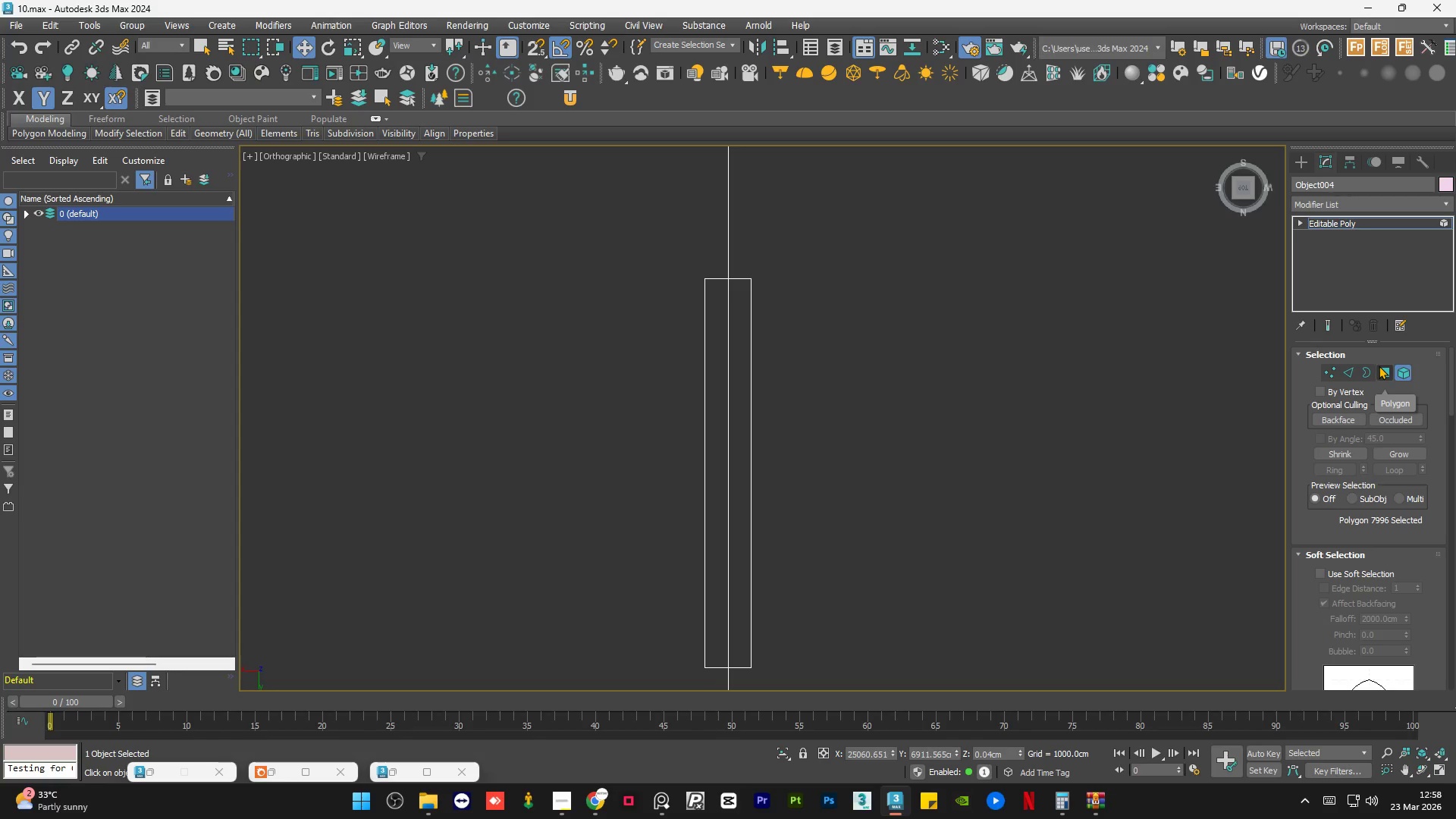 
left_click([1385, 370])
 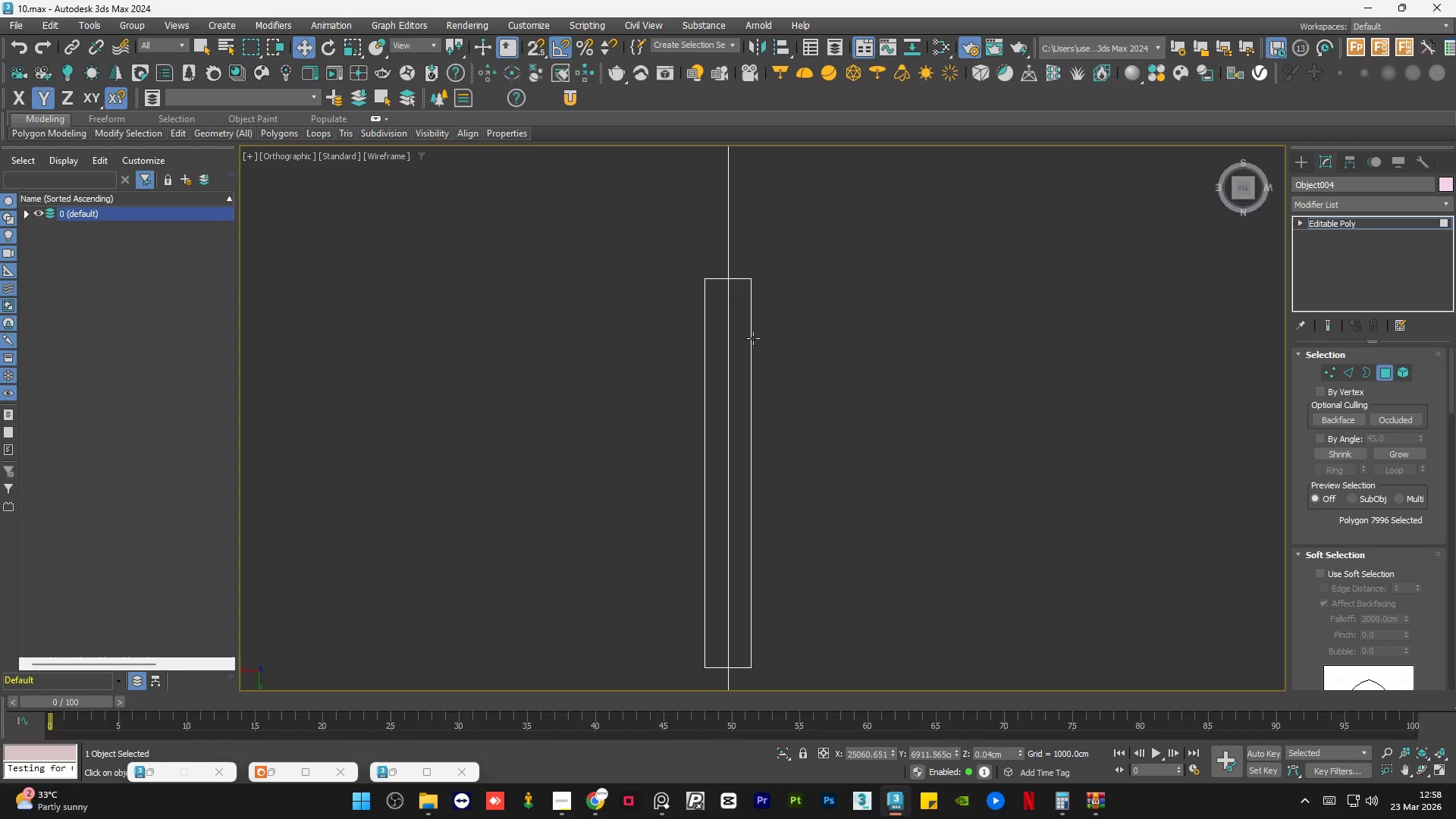 
left_click([748, 337])
 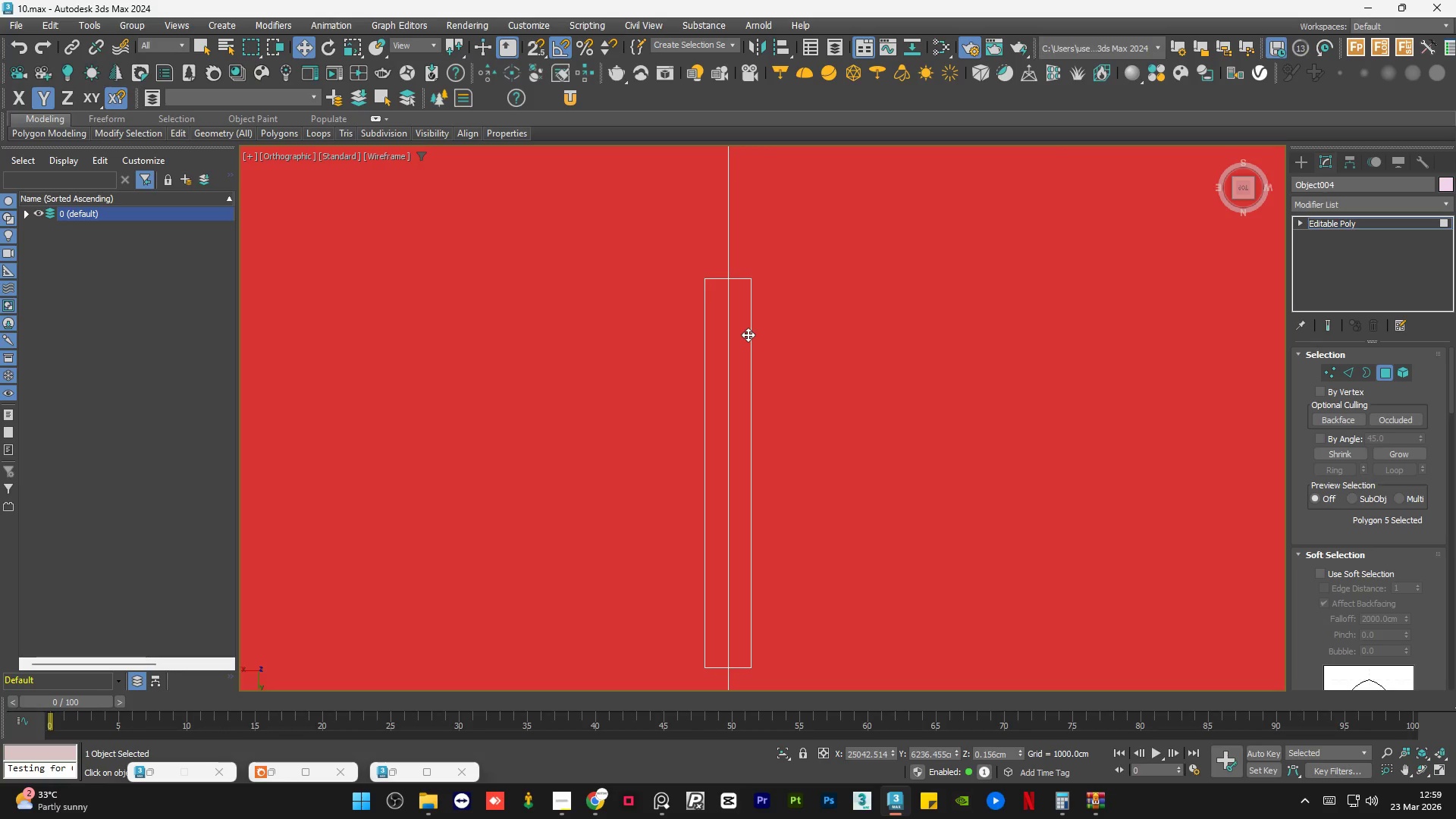 
left_click([811, 273])
 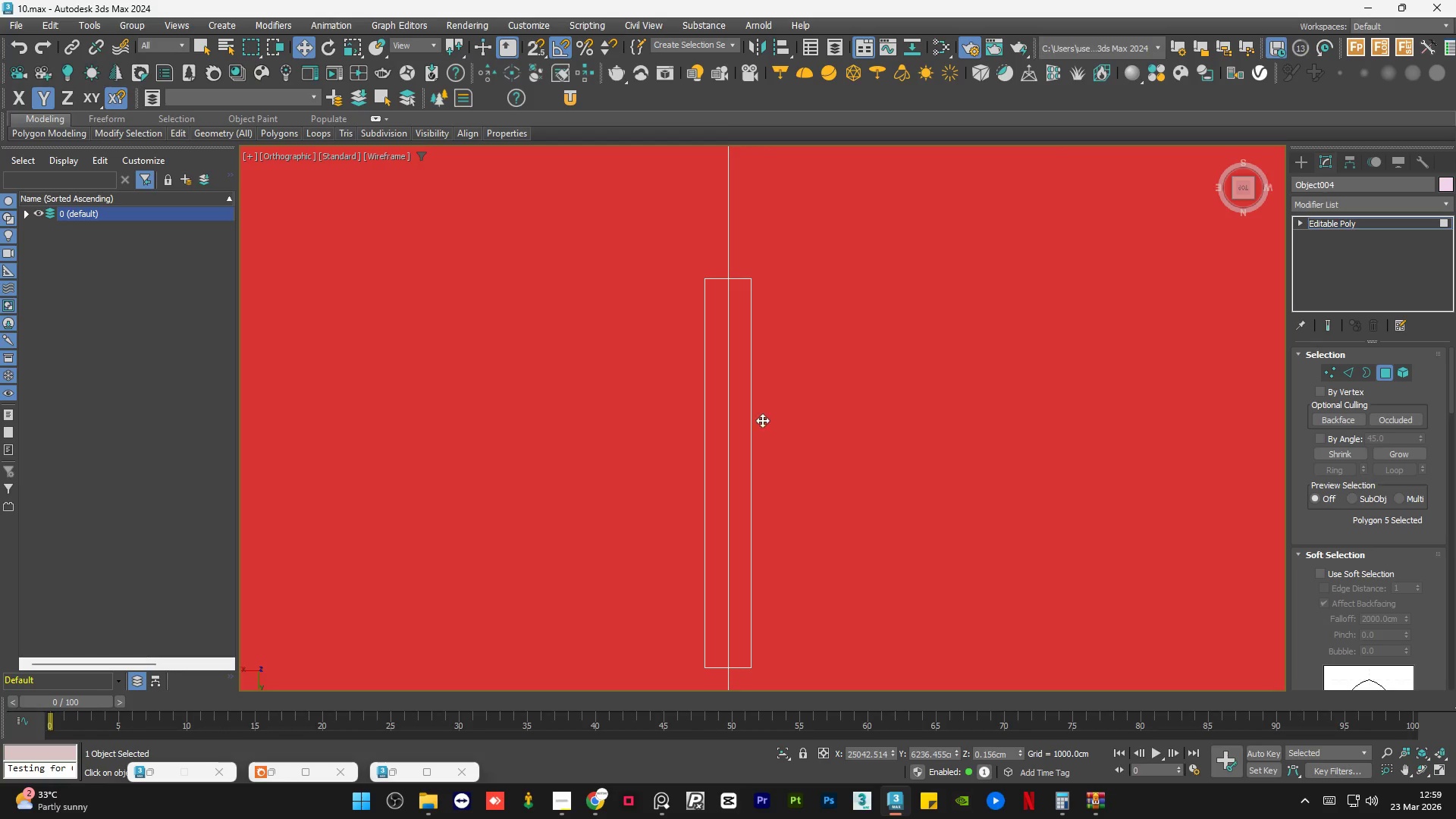 
scroll: coordinate [767, 422], scroll_direction: down, amount: 6.0
 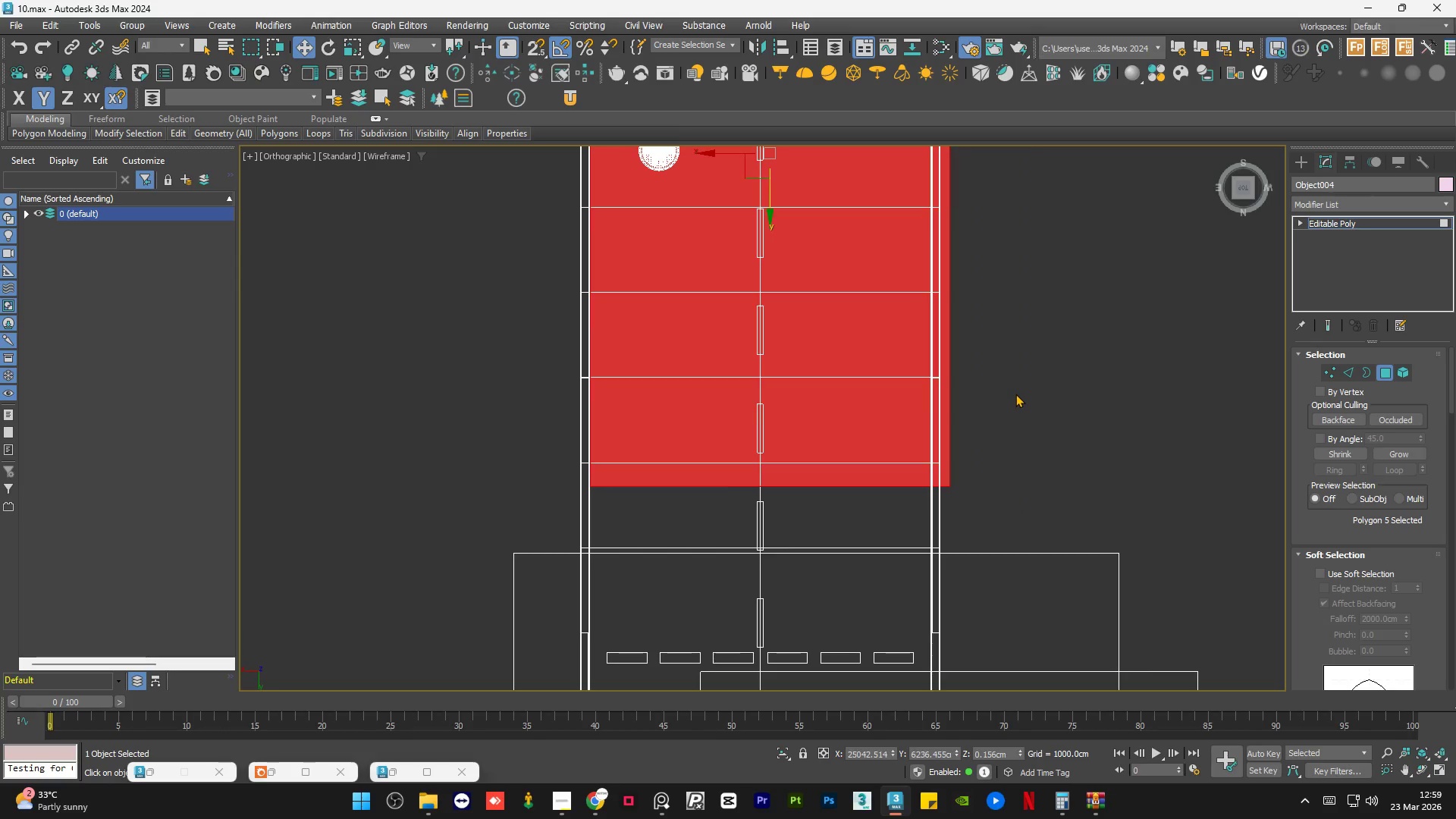 
double_click([1015, 394])
 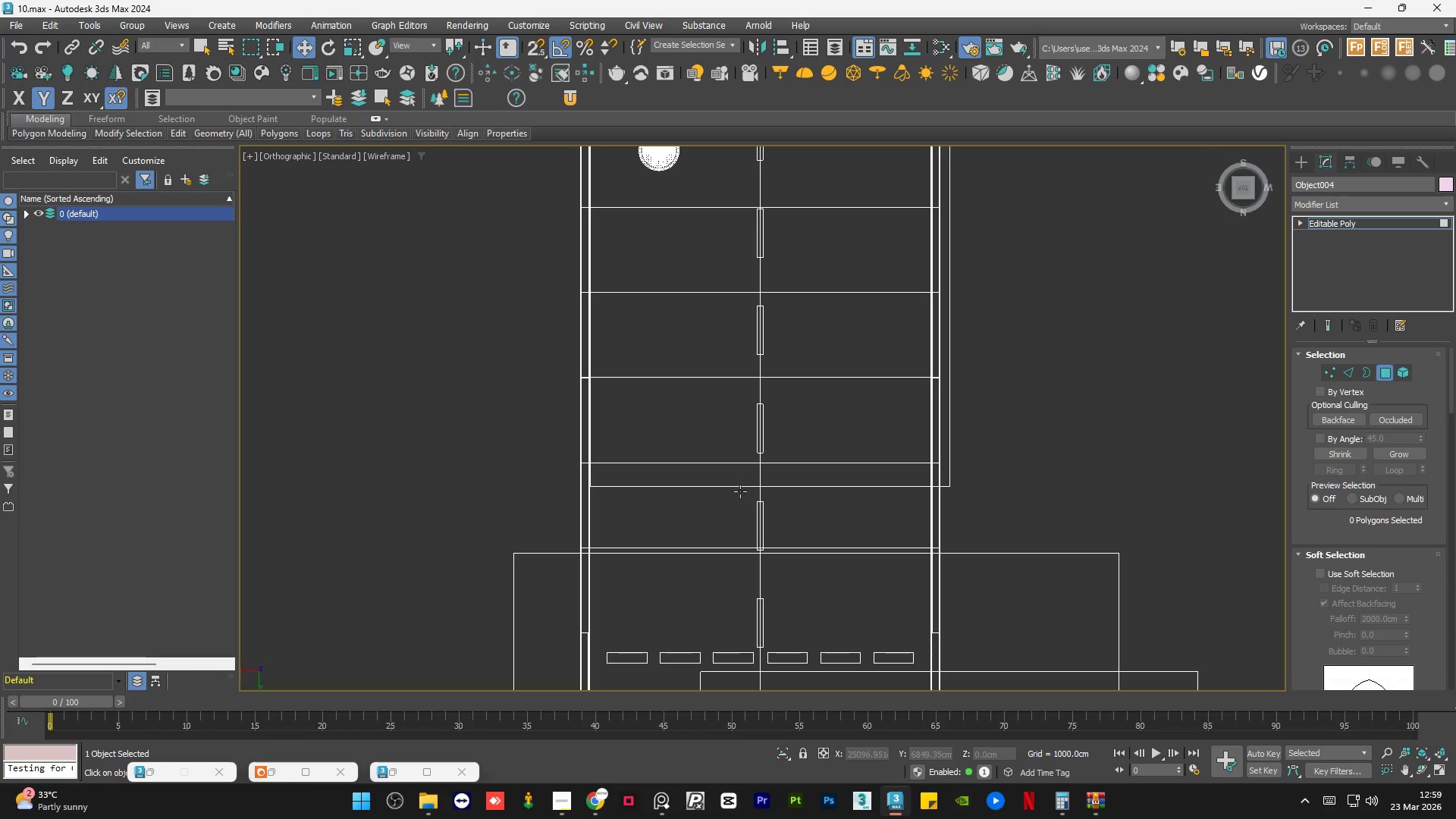 
left_click([711, 435])
 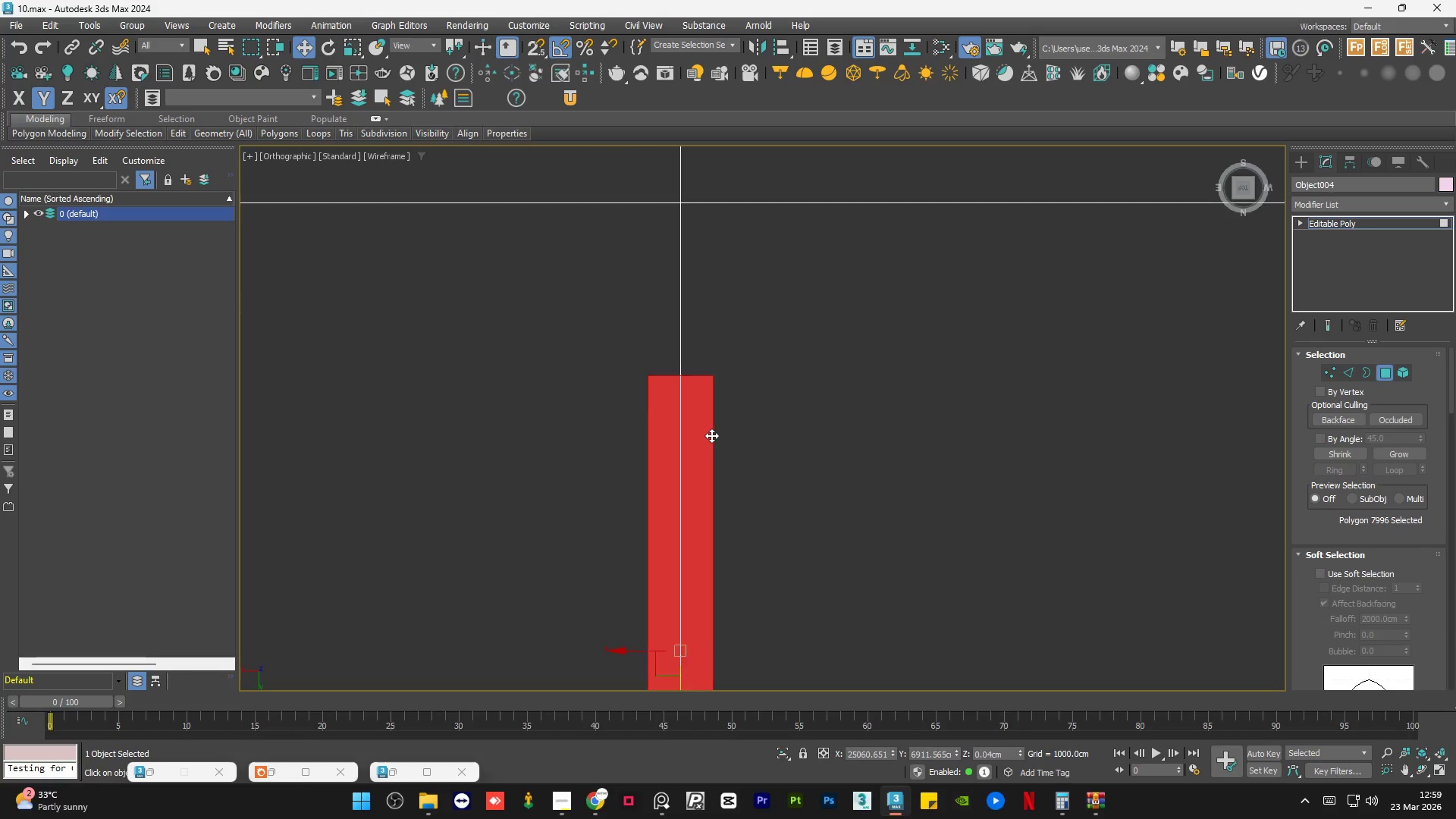 
scroll: coordinate [692, 469], scroll_direction: up, amount: 9.0
 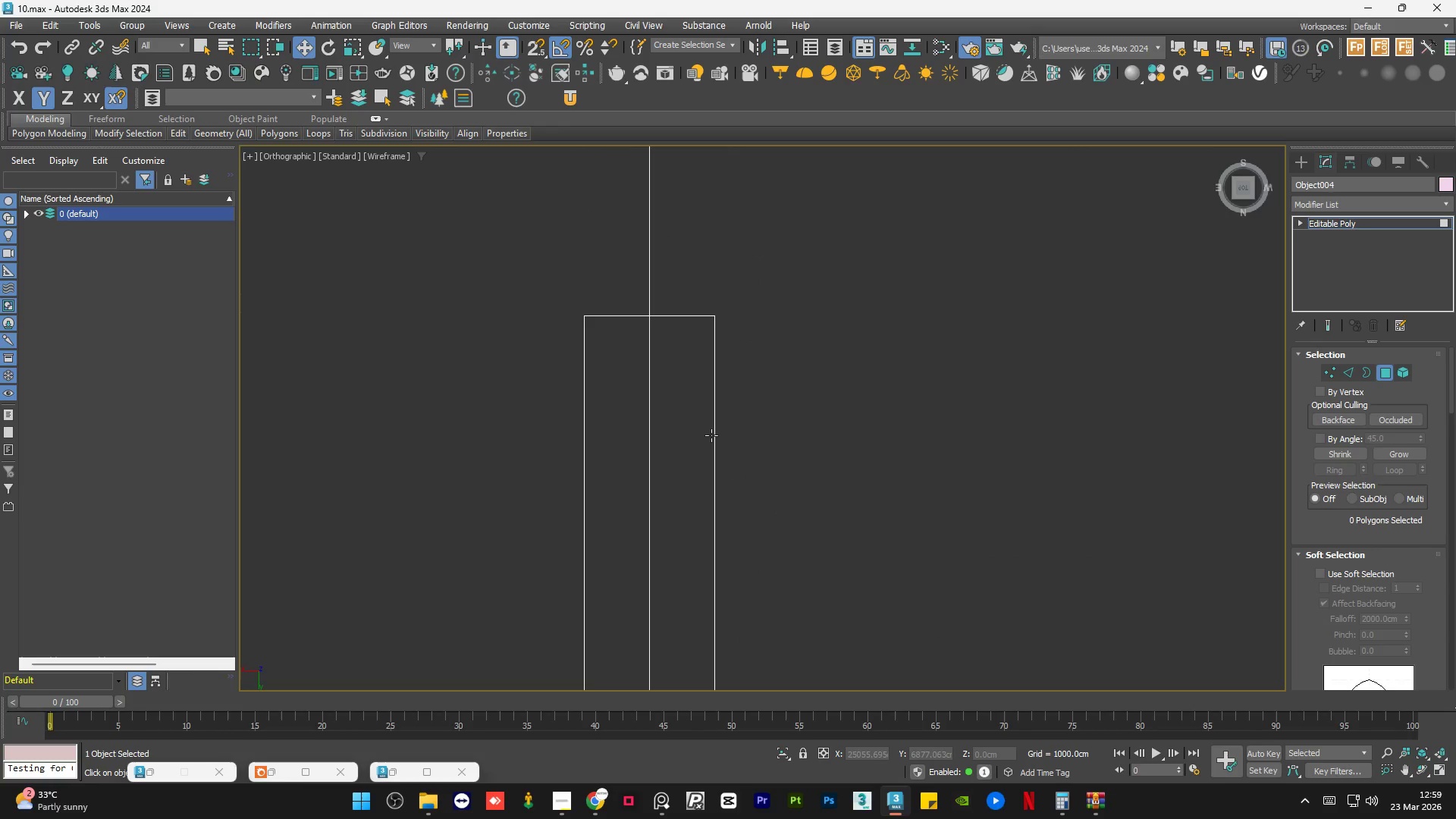 
scroll: coordinate [702, 425], scroll_direction: down, amount: 10.0
 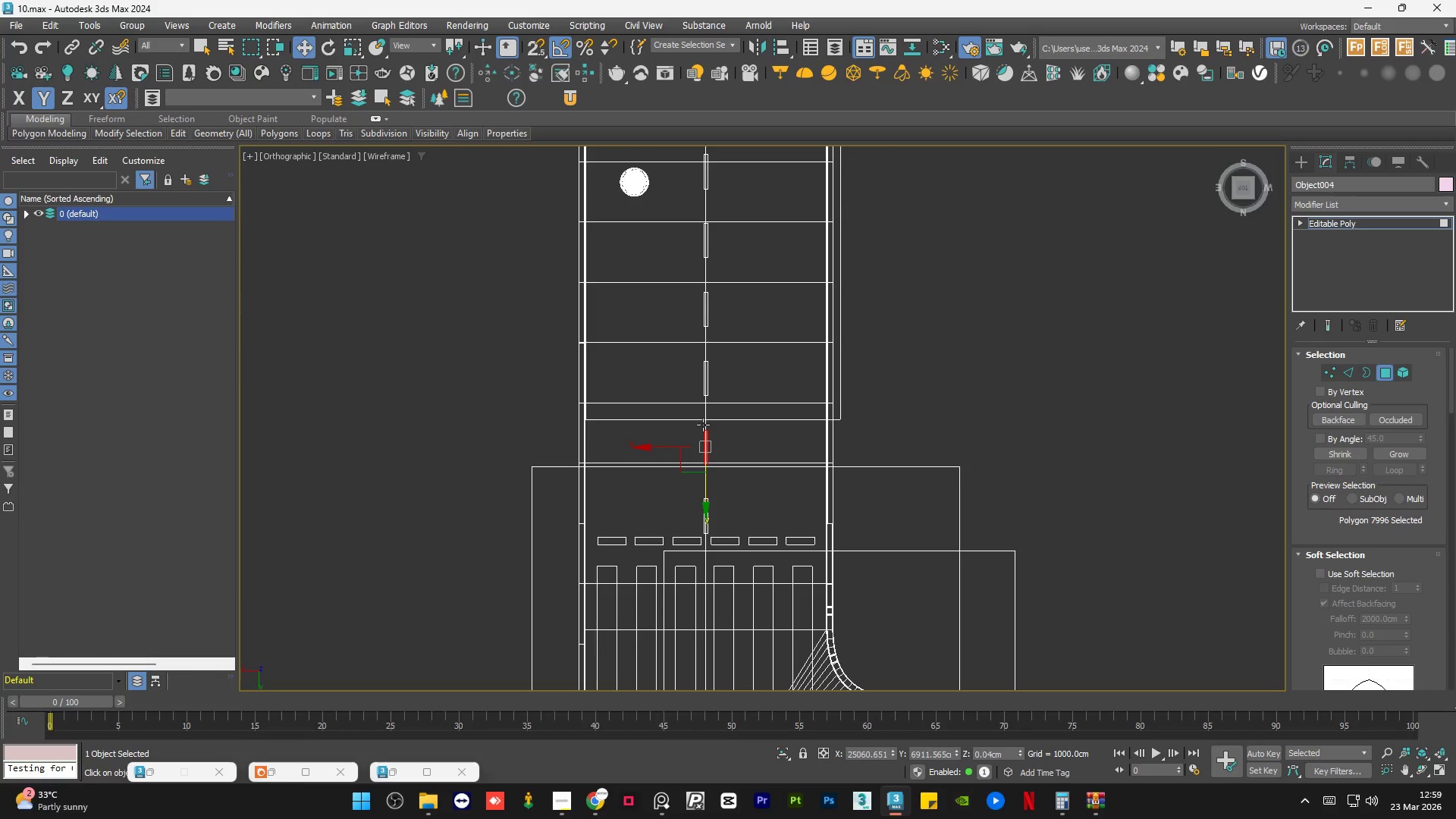 
key(F3)
 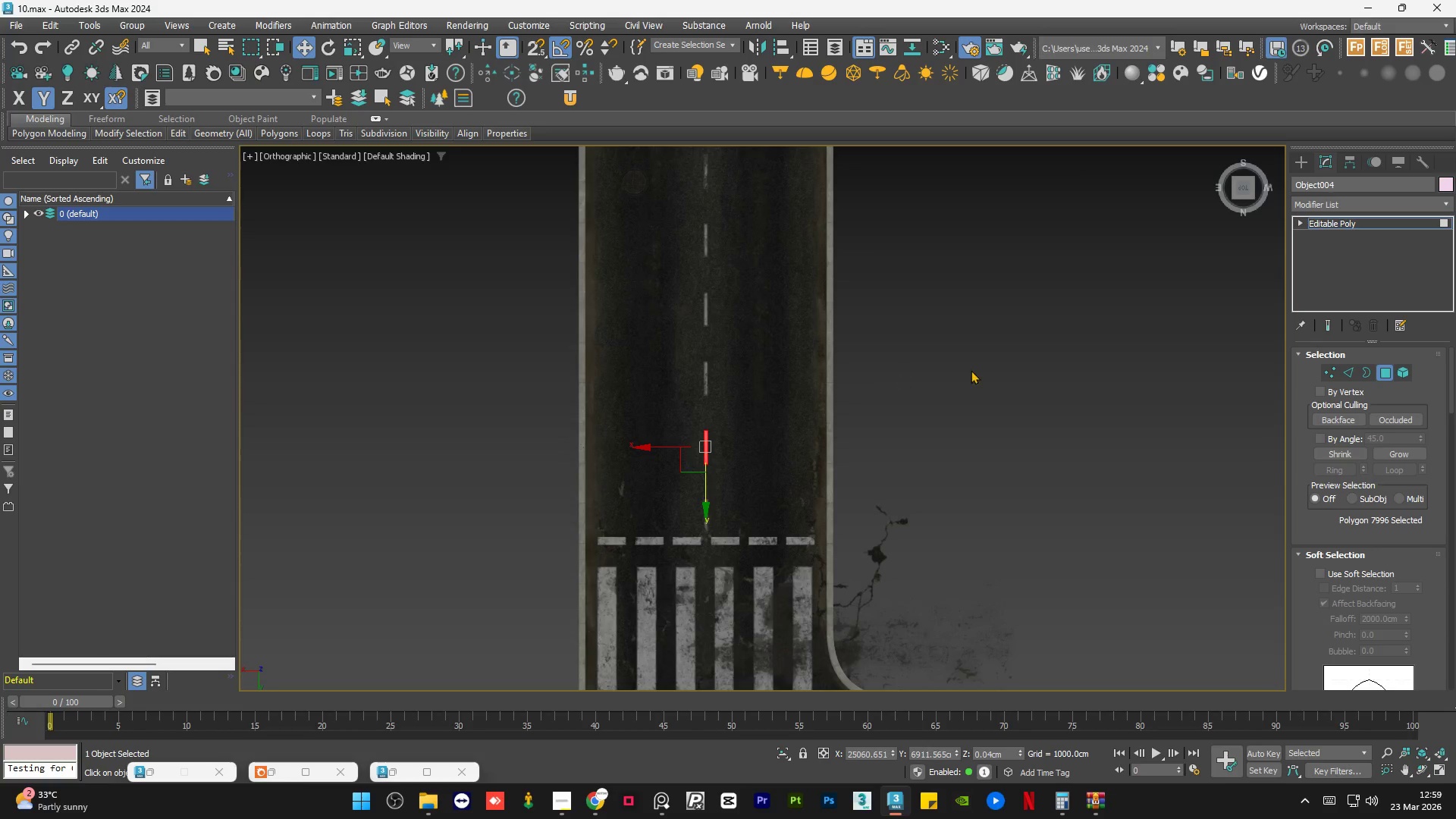 
left_click([971, 369])
 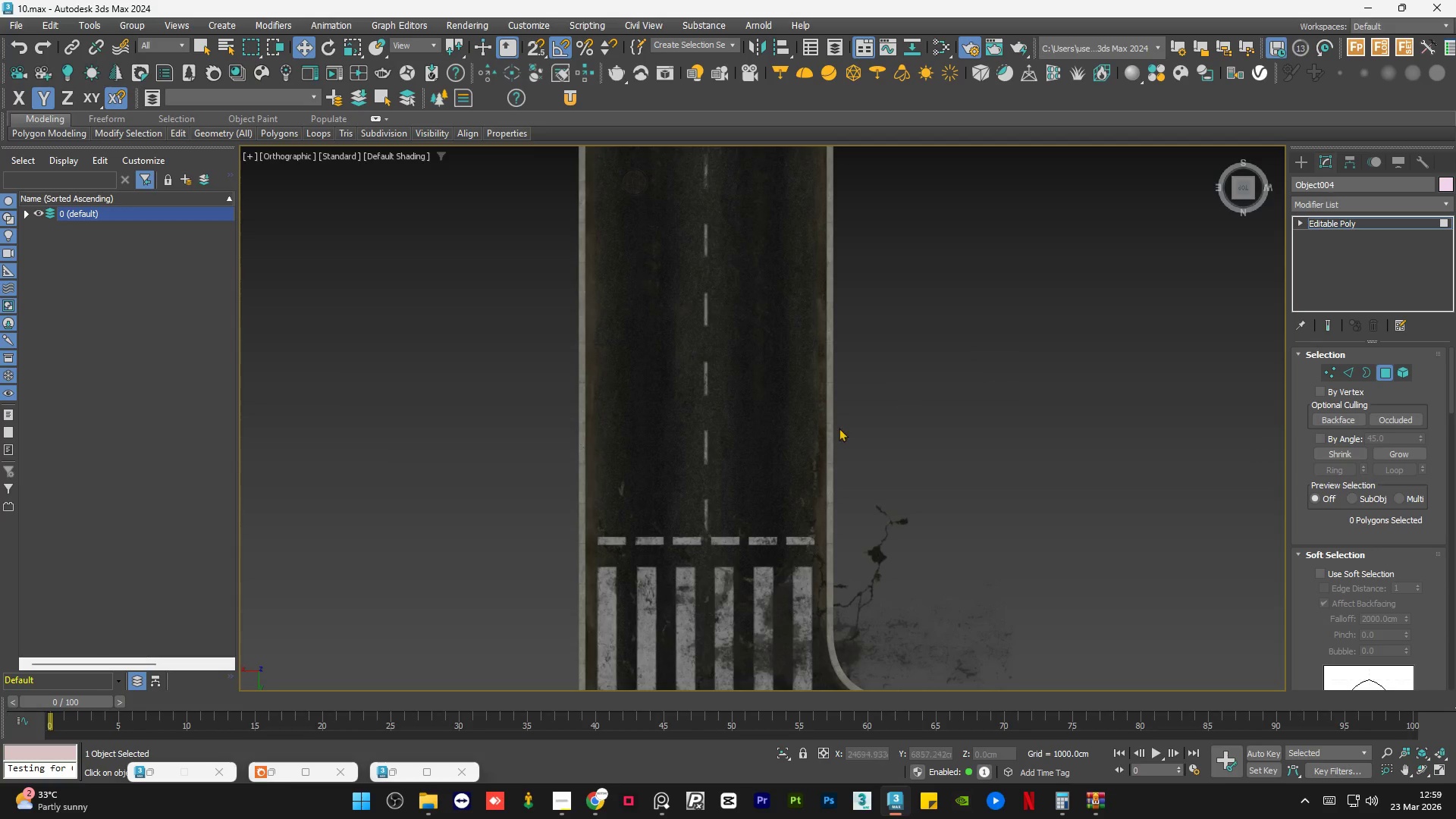 
scroll: coordinate [640, 444], scroll_direction: down, amount: 2.0
 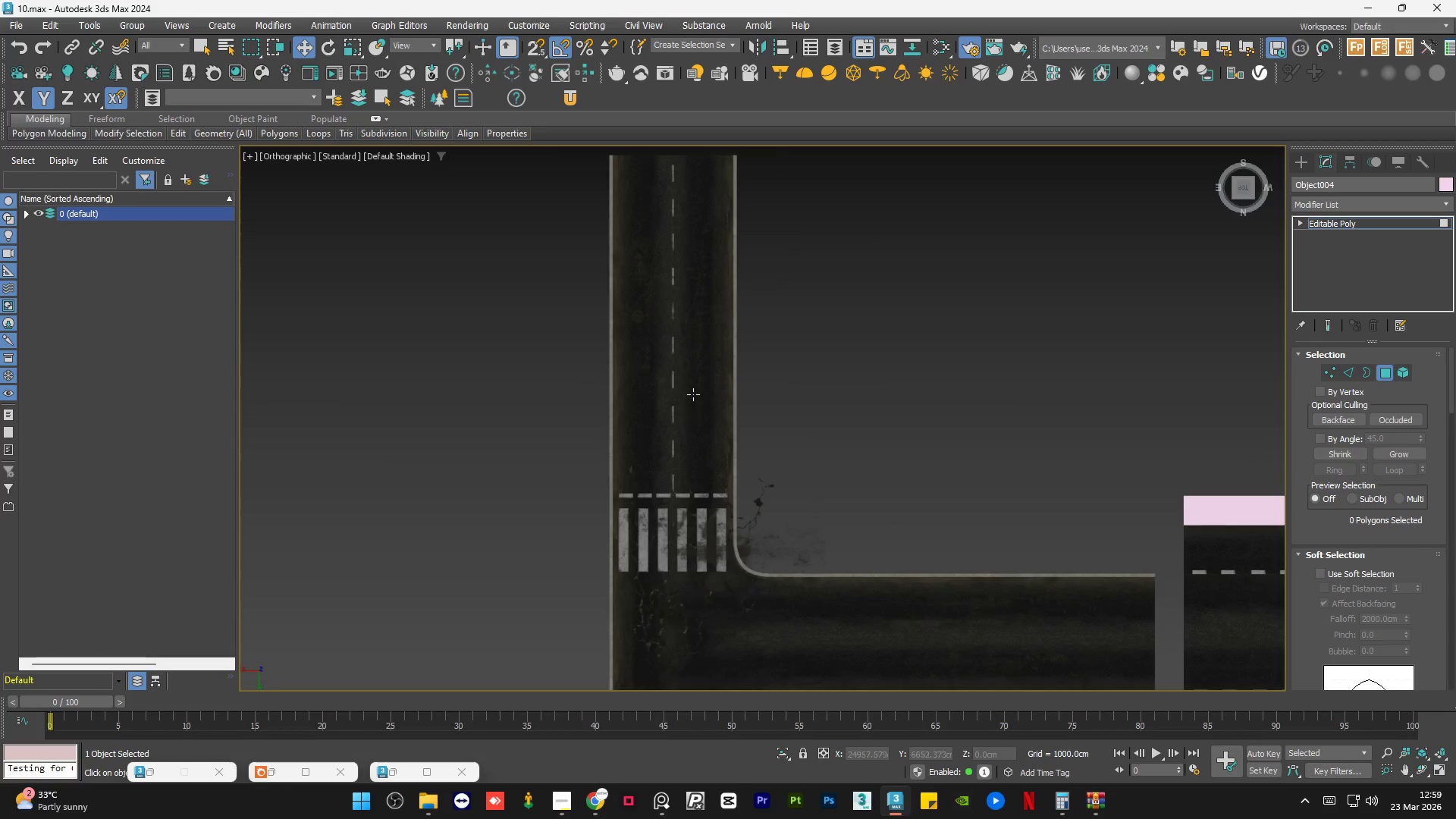 
left_click([693, 392])
 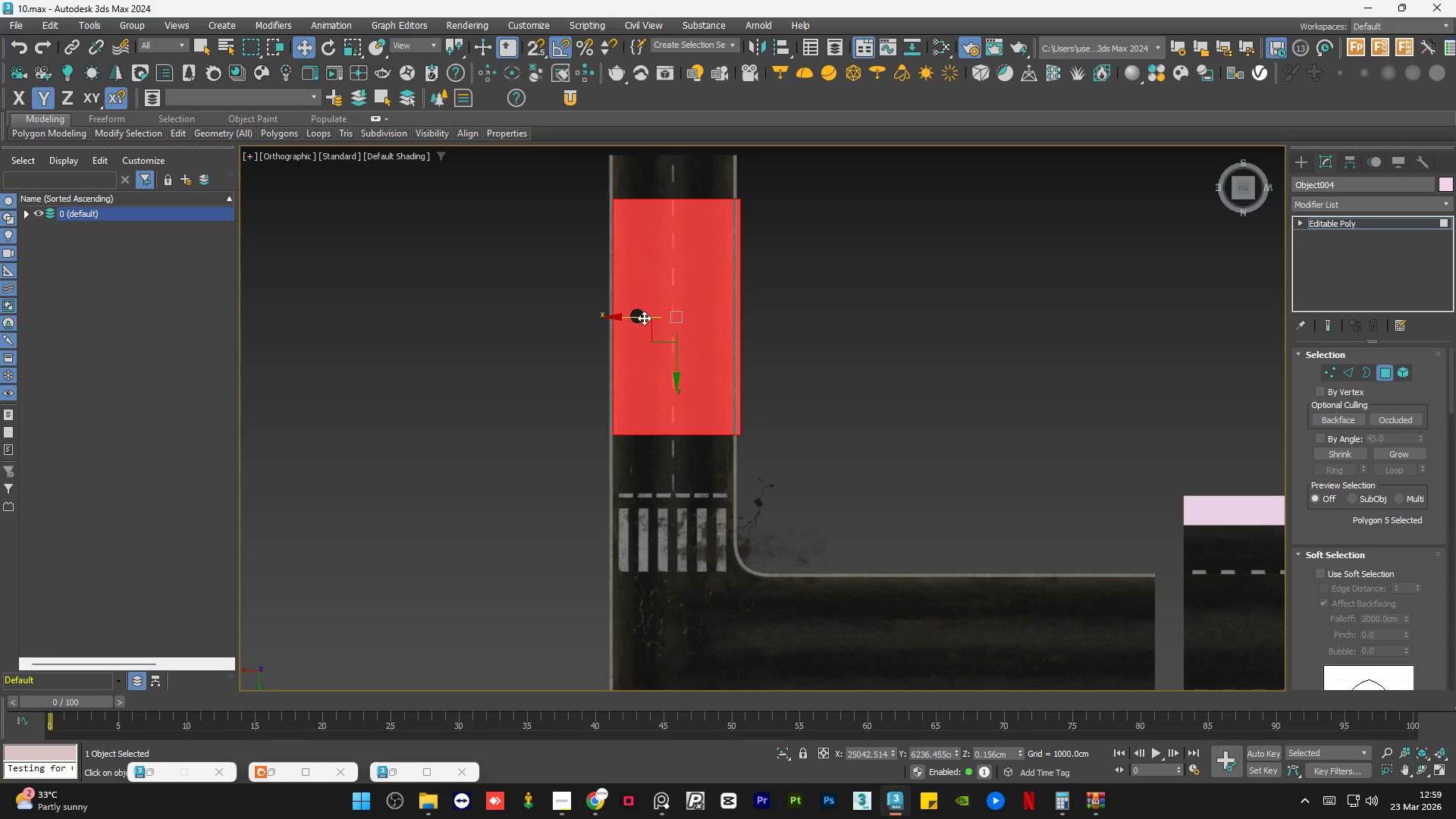 
key(F3)
 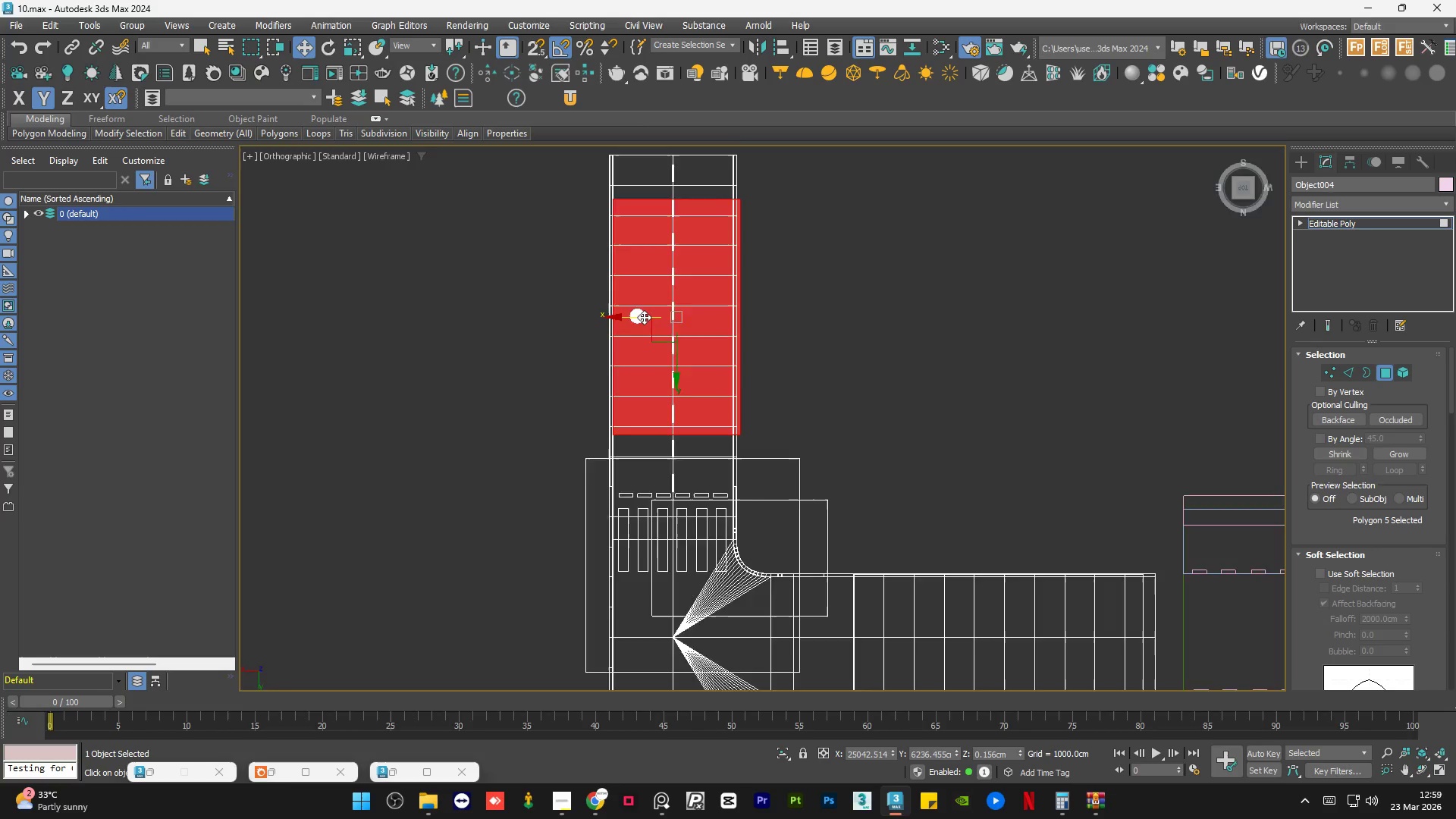 
key(F3)
 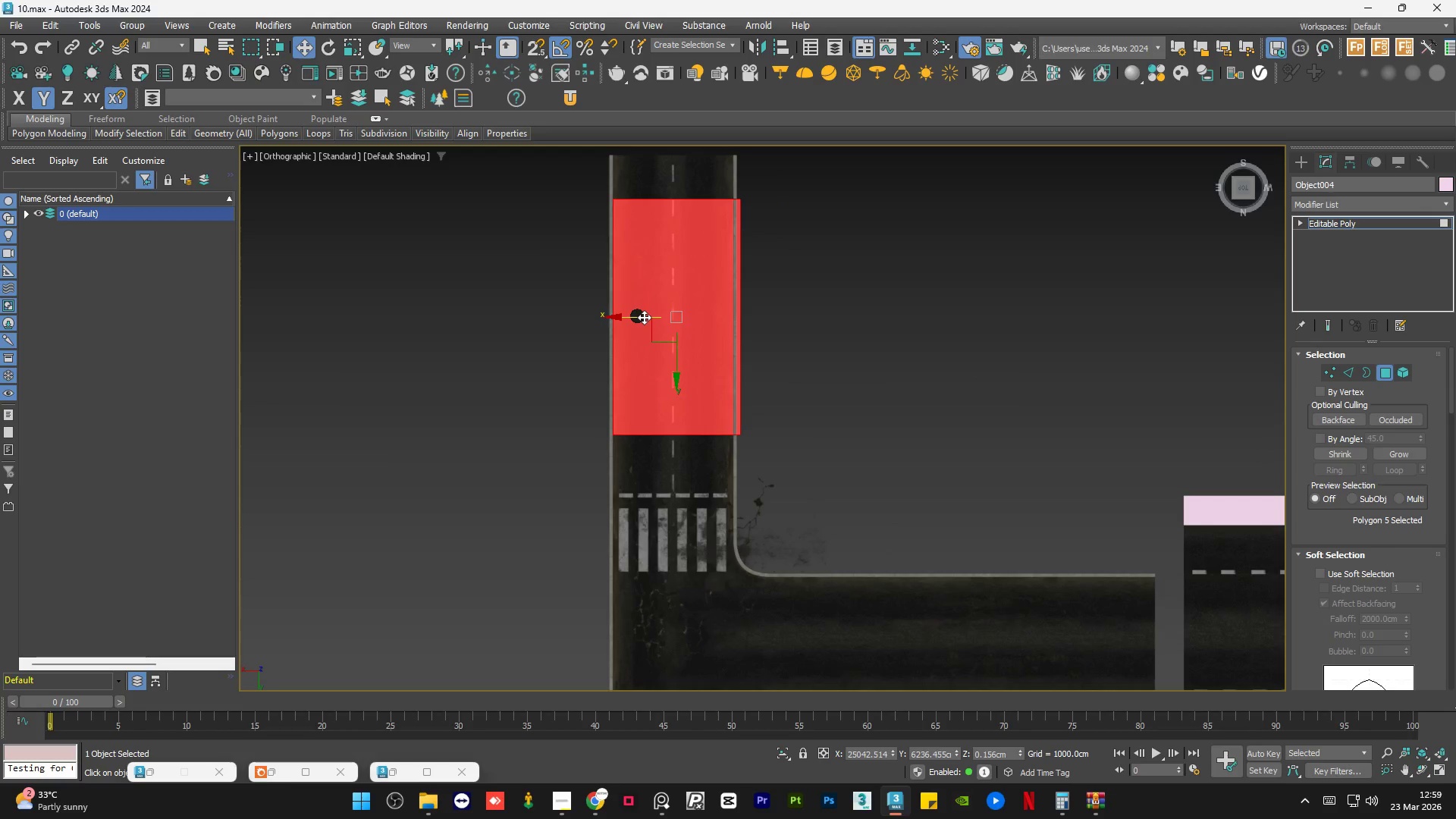 
key(F1)
 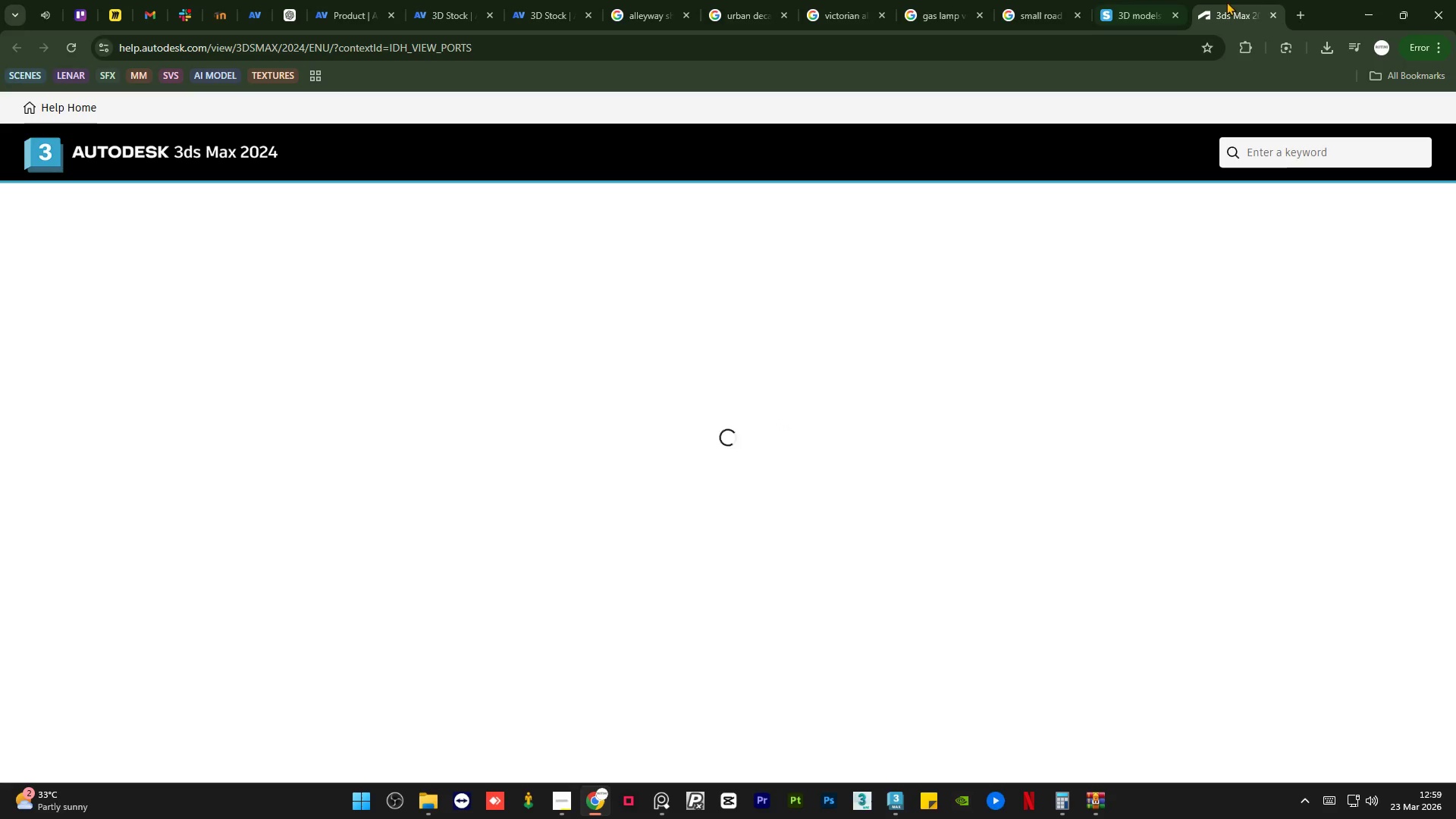 
left_click([1270, 12])
 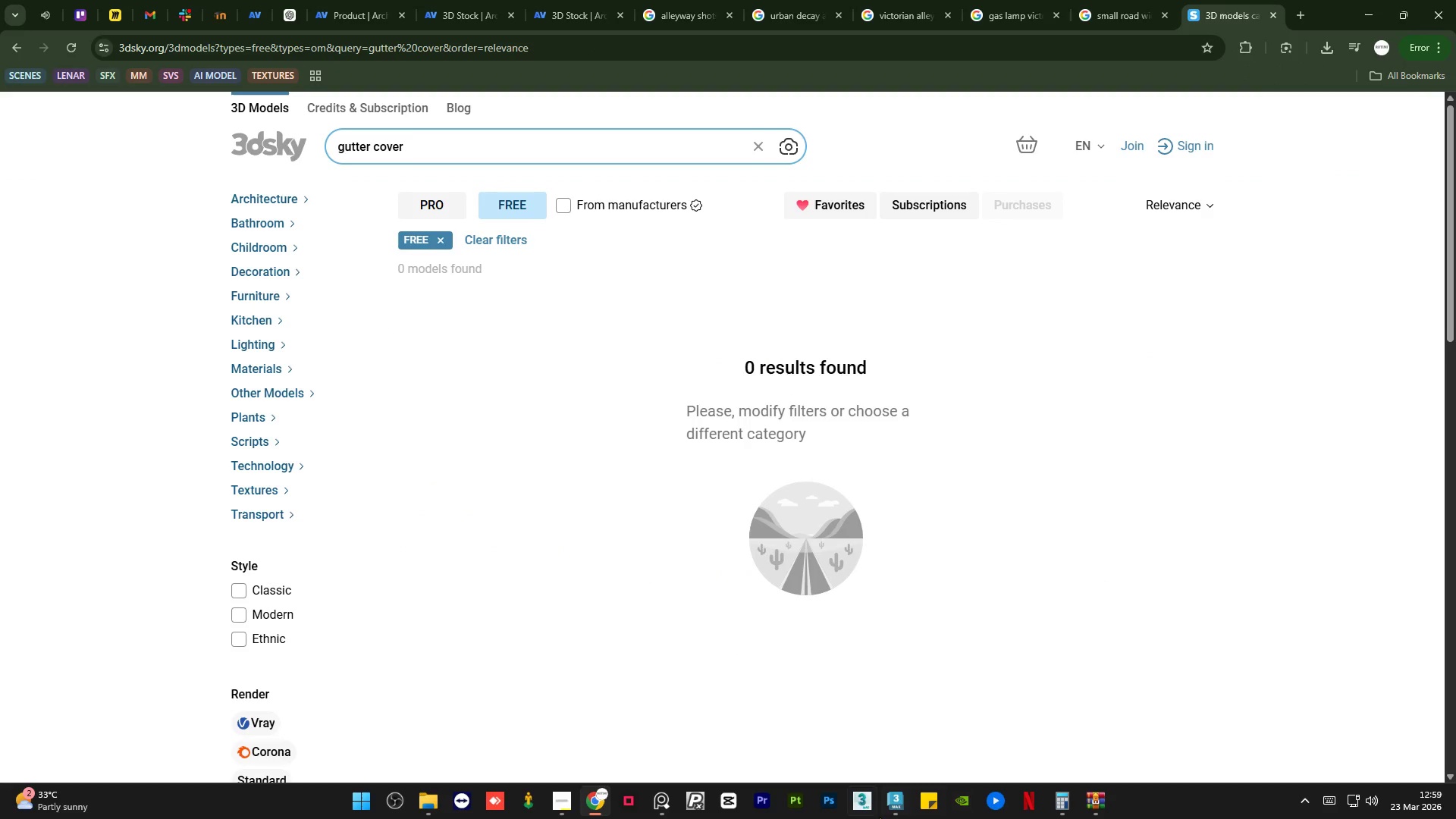 
left_click([890, 807])
 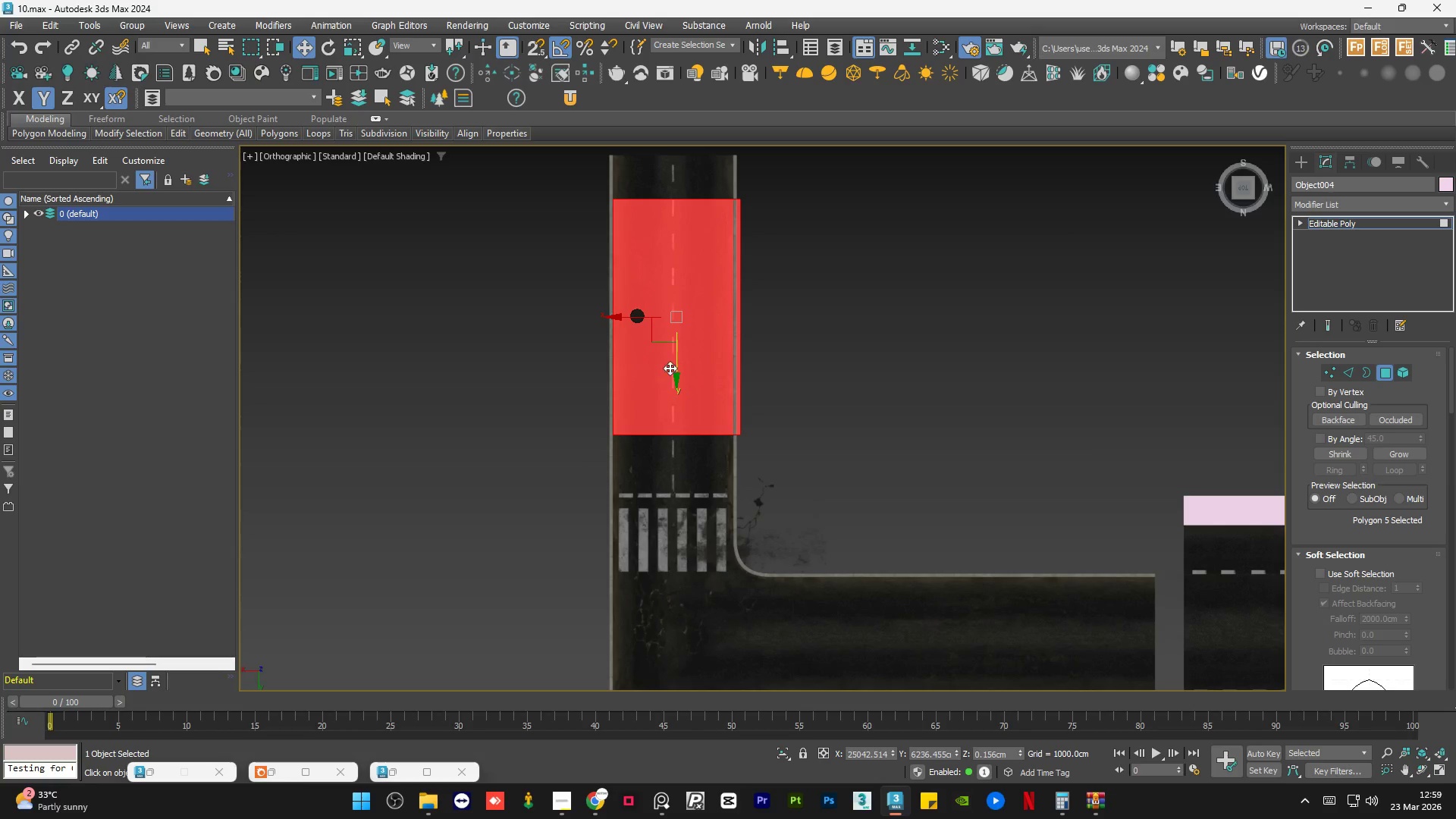 
key(F2)
 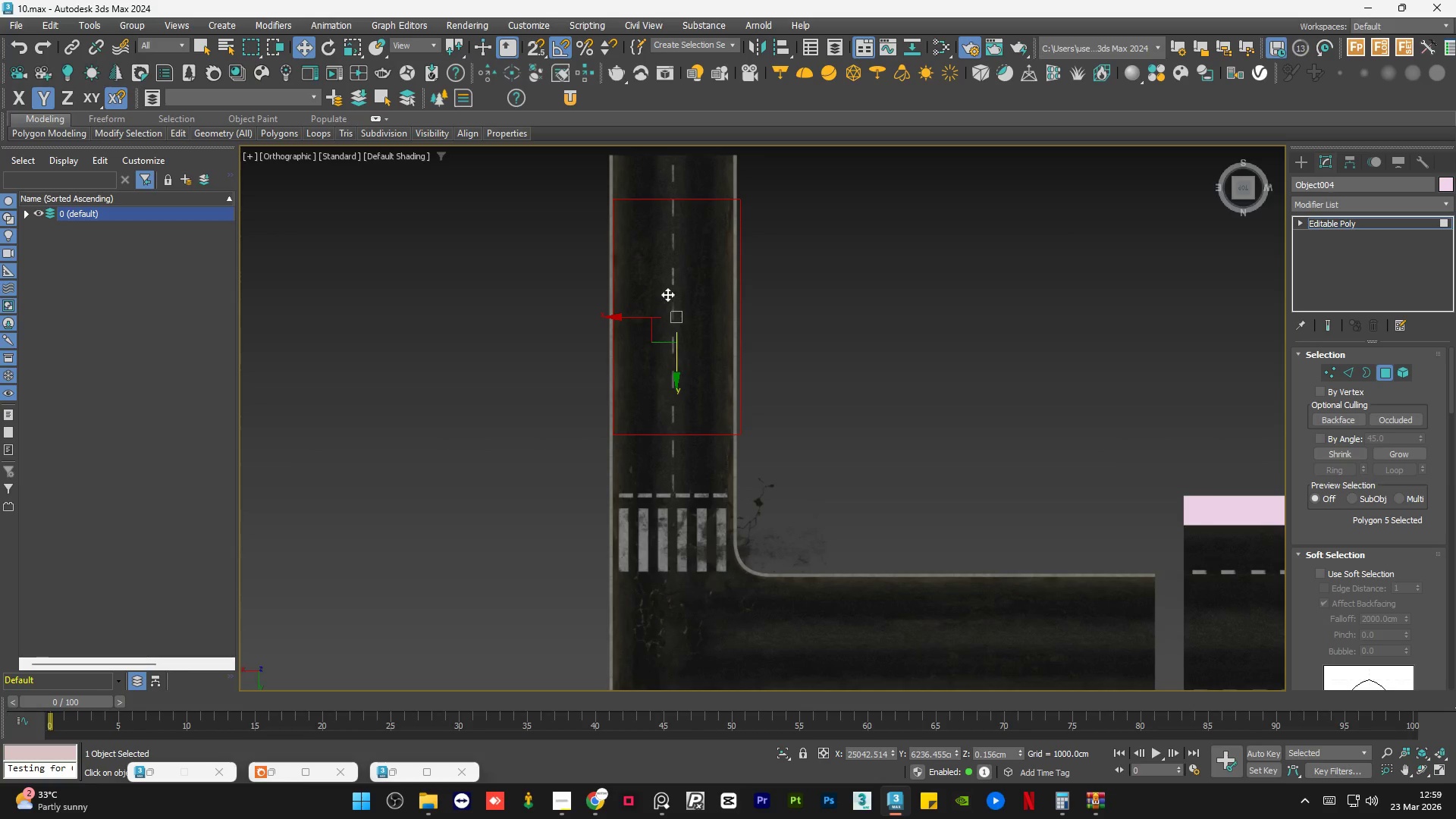 
scroll: coordinate [669, 284], scroll_direction: up, amount: 2.0
 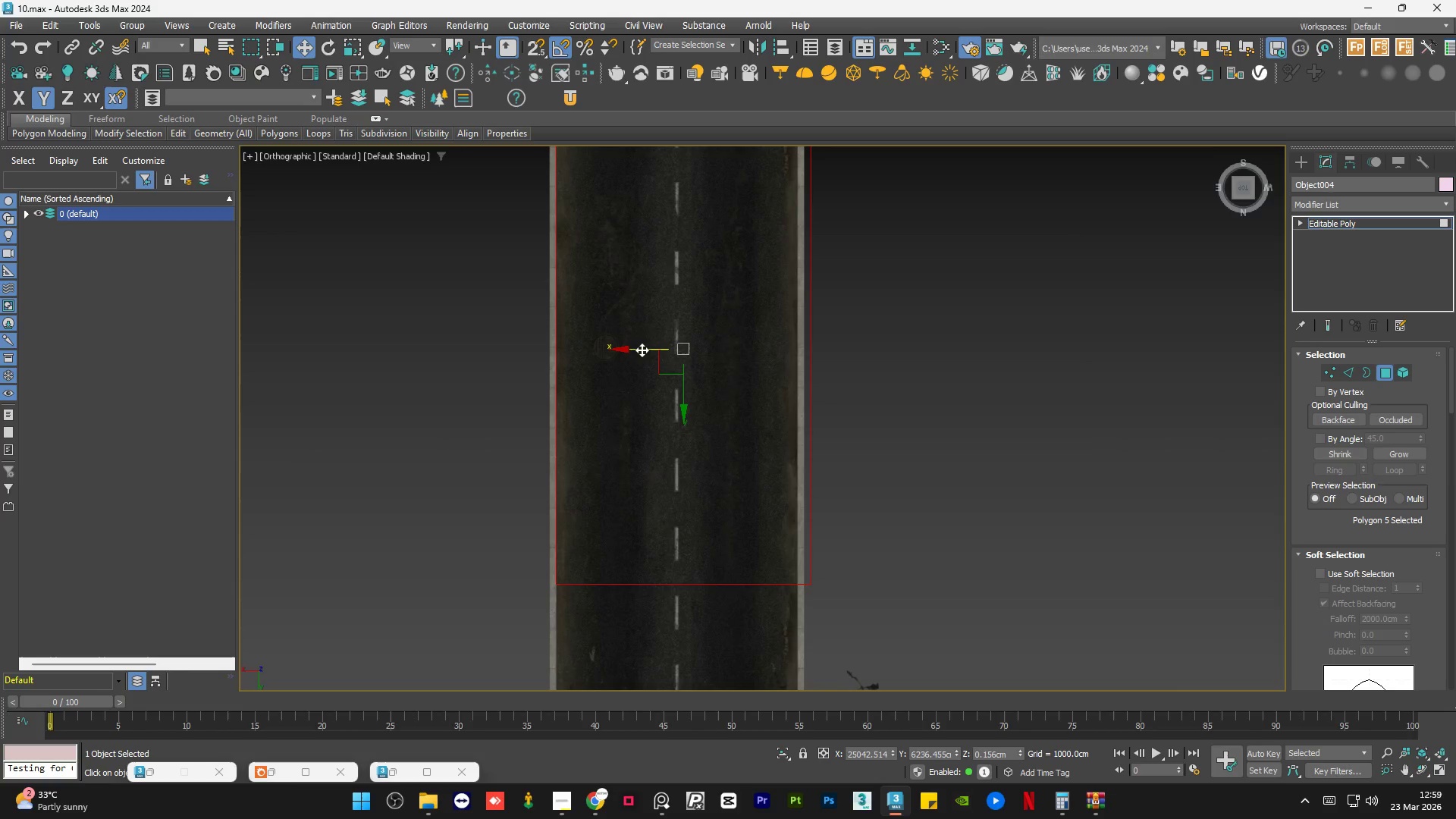 
left_click_drag(start_coordinate=[642, 349], to_coordinate=[922, 385])
 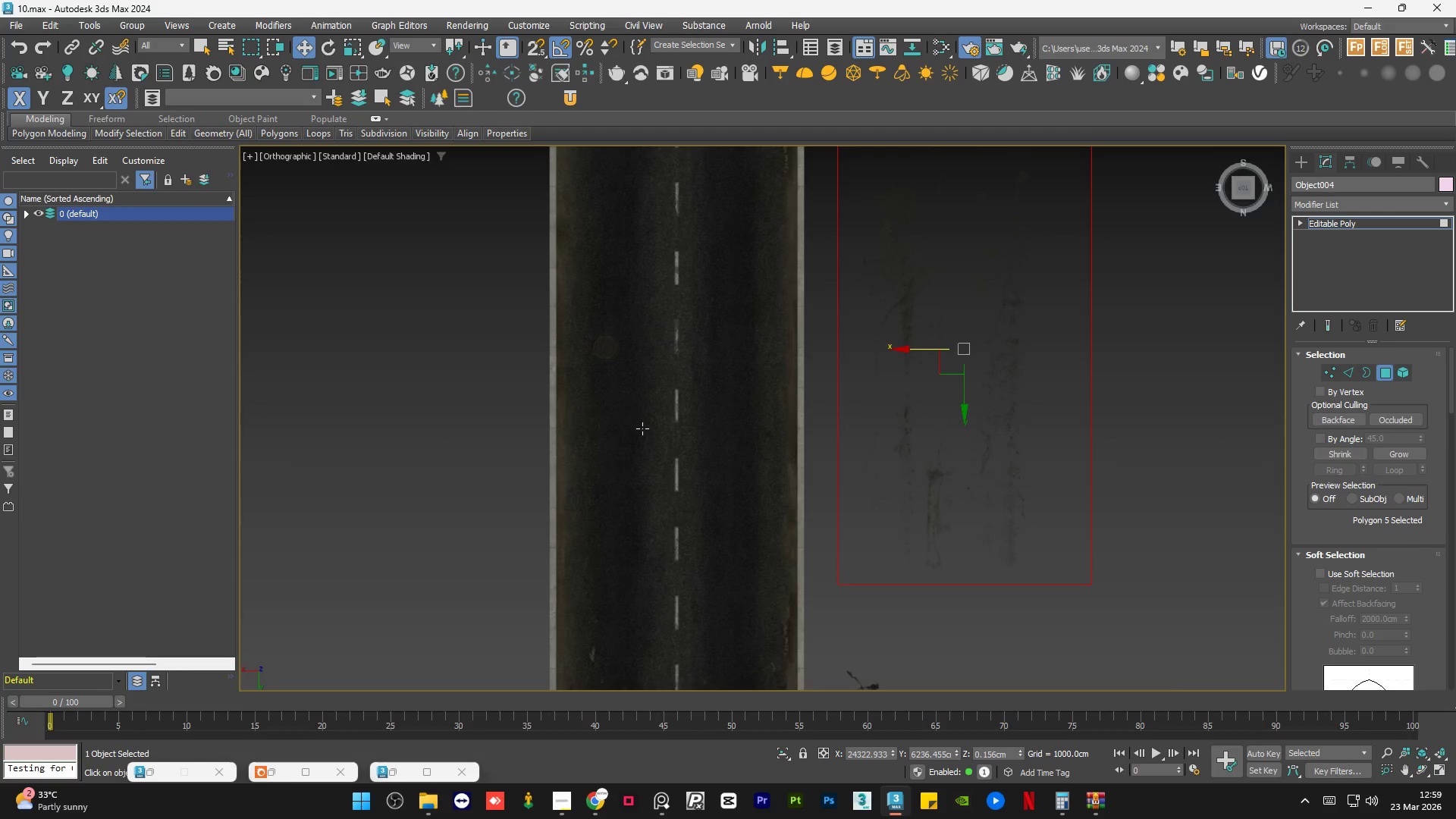 
scroll: coordinate [642, 428], scroll_direction: up, amount: 3.0
 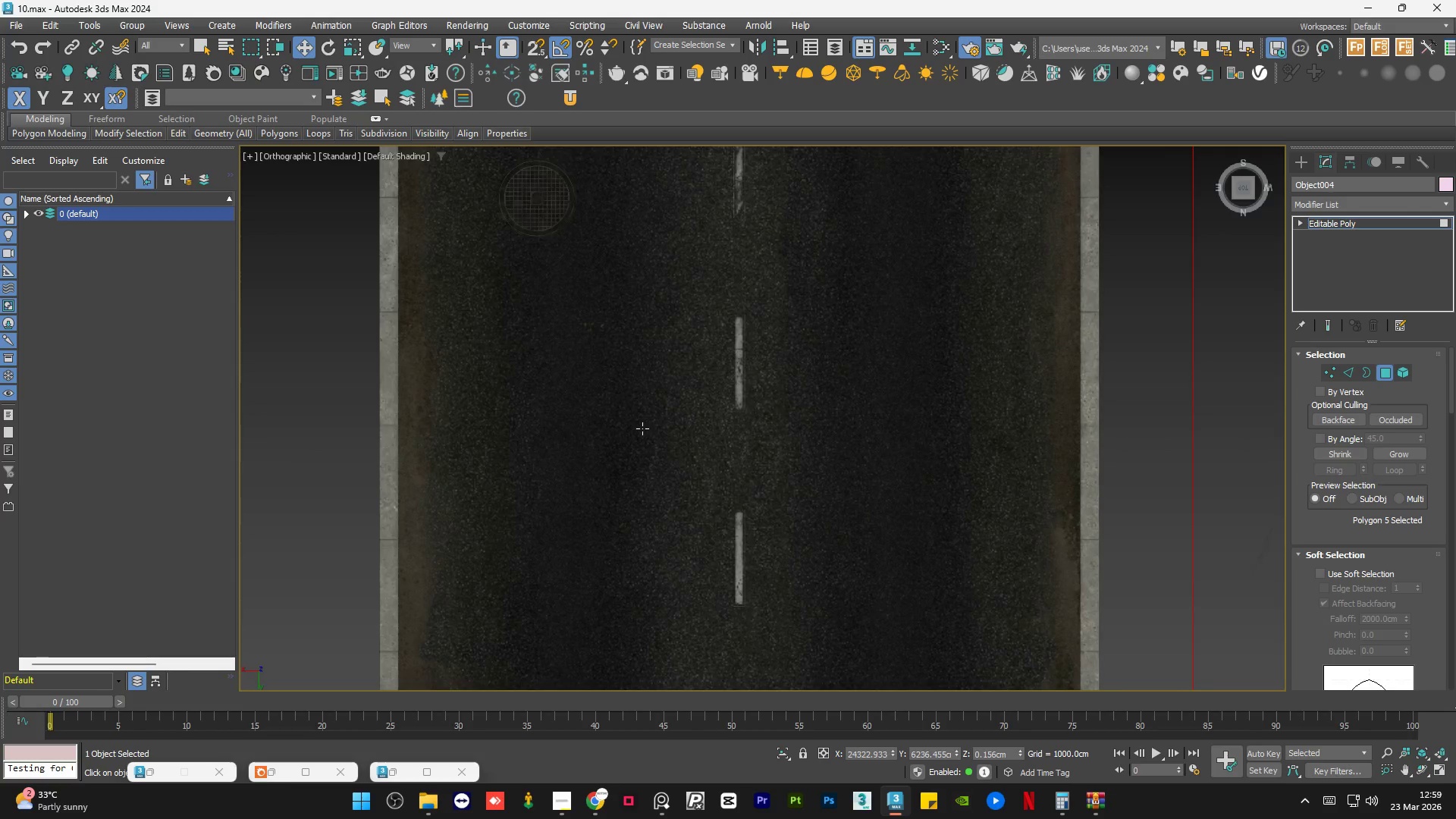 
key(Control+Z)
 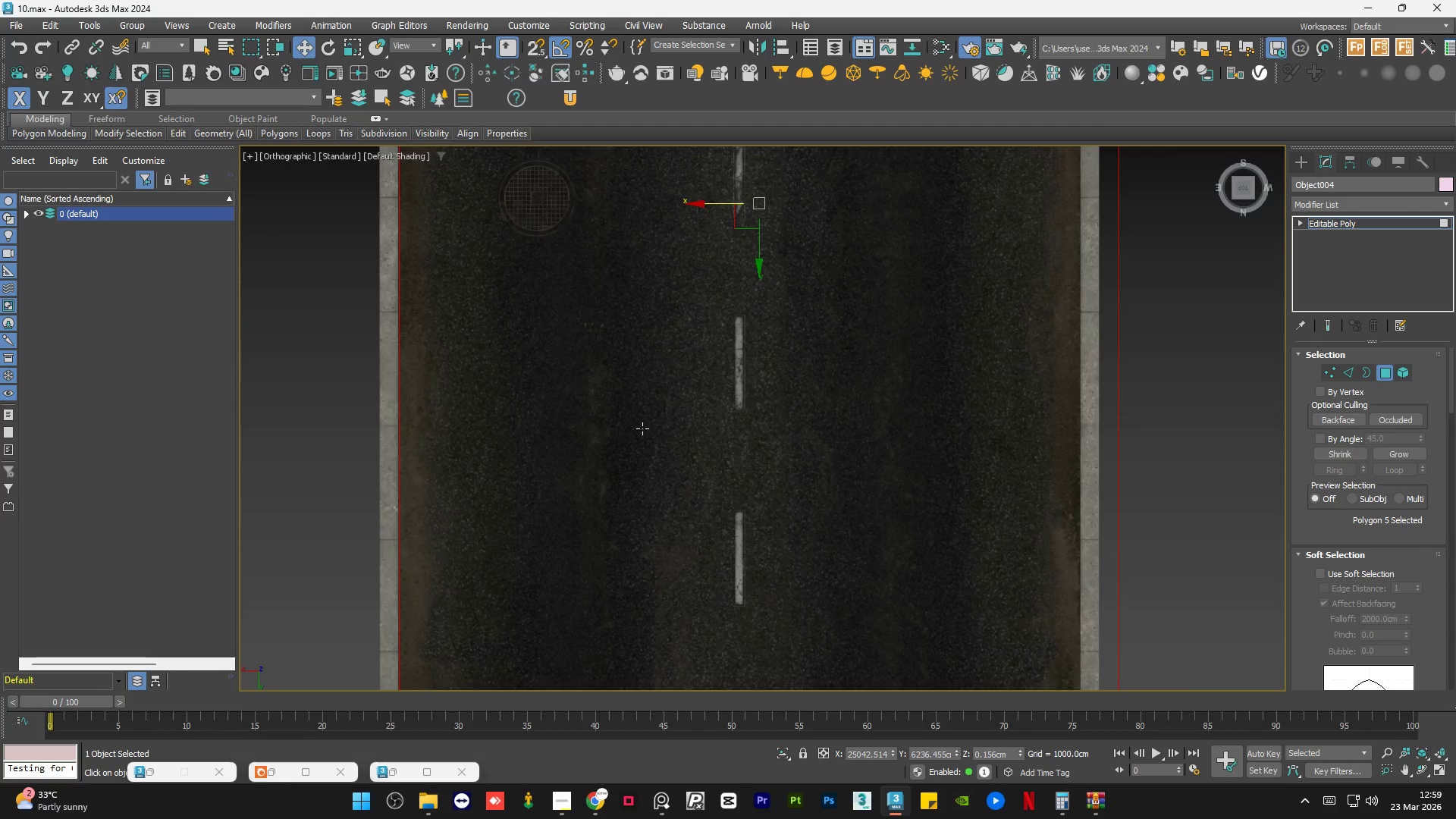 
scroll: coordinate [642, 428], scroll_direction: down, amount: 5.0
 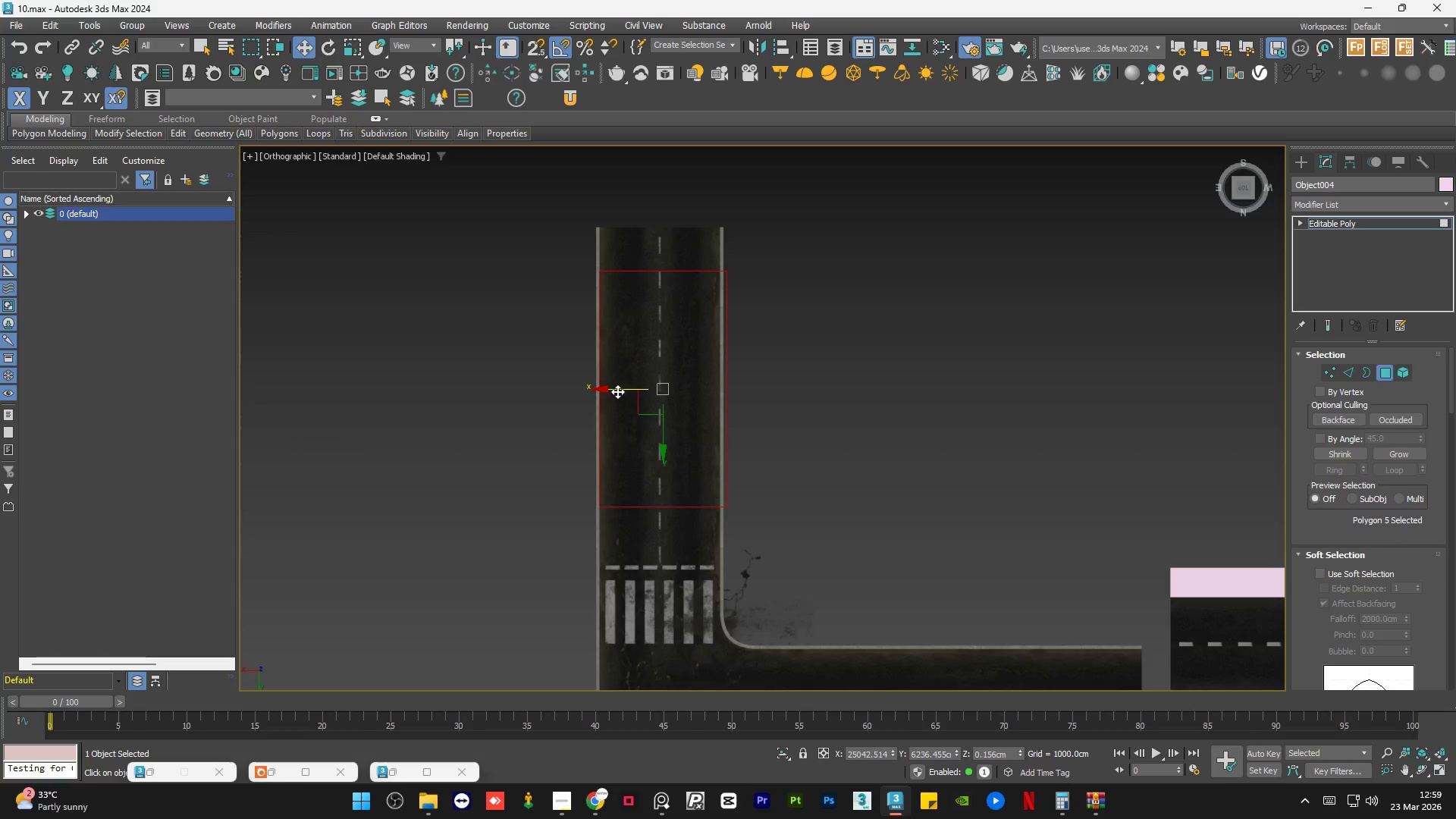 
left_click([523, 397])
 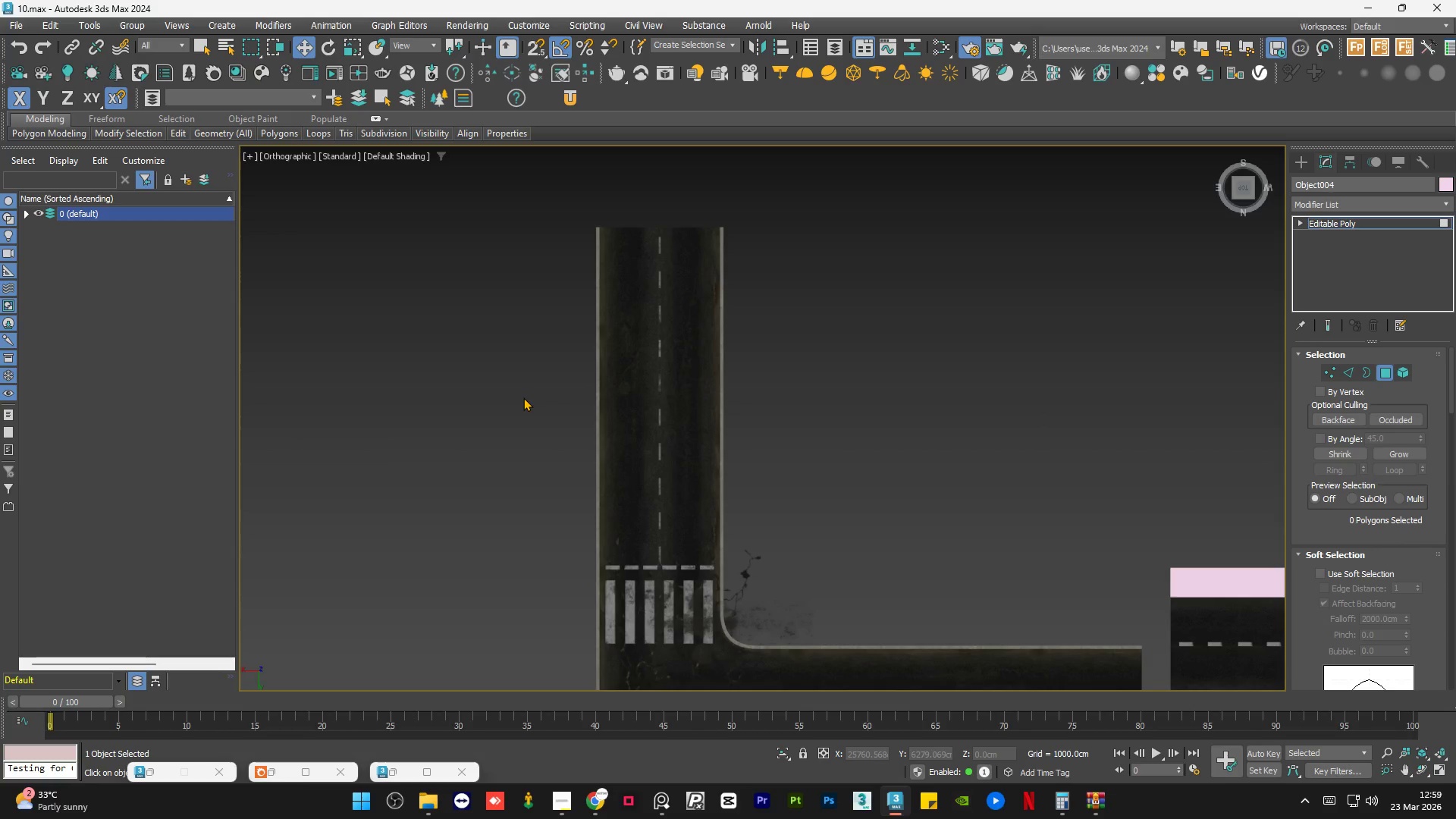 
scroll: coordinate [662, 237], scroll_direction: up, amount: 6.0
 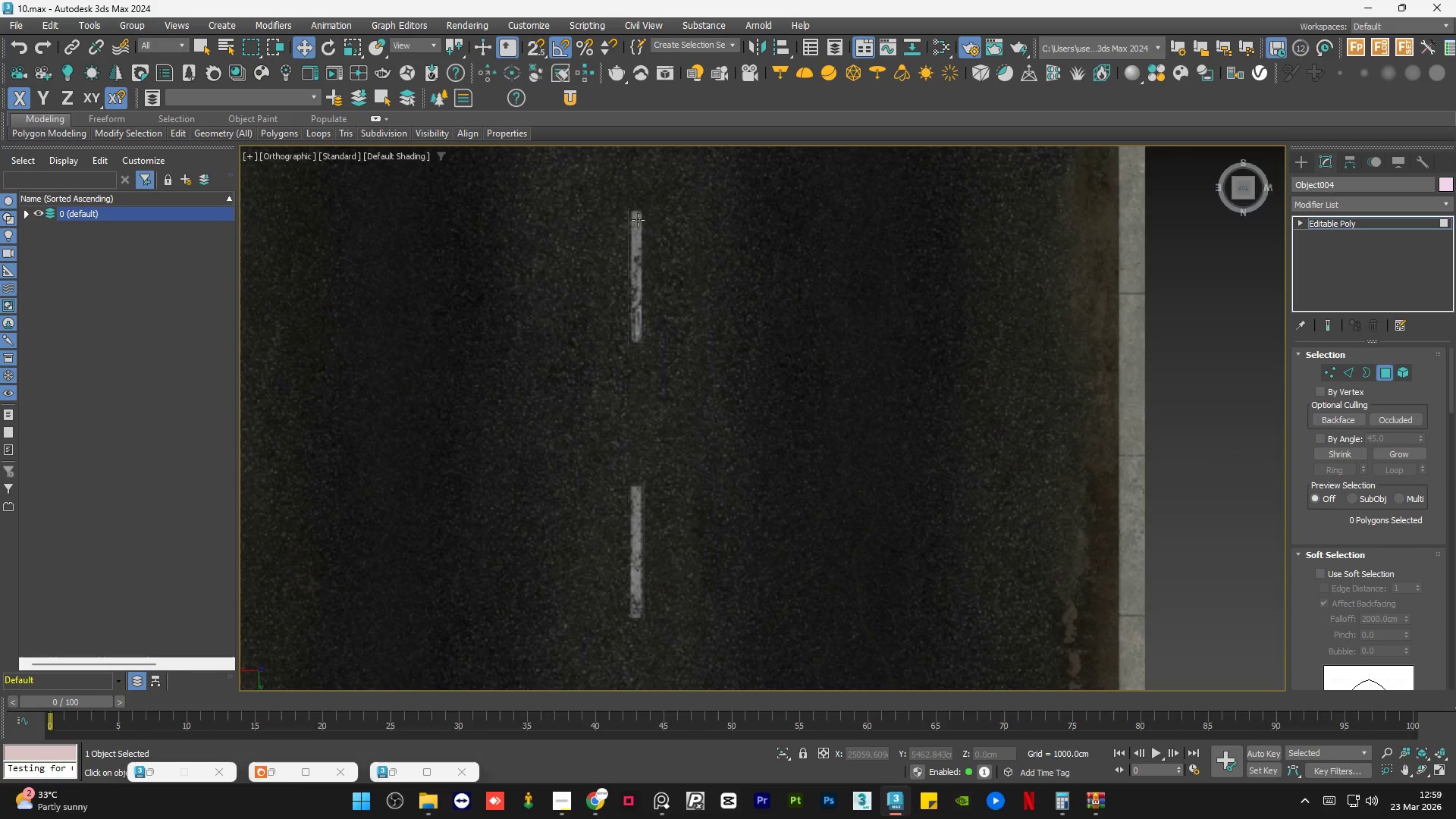 
left_click([638, 219])
 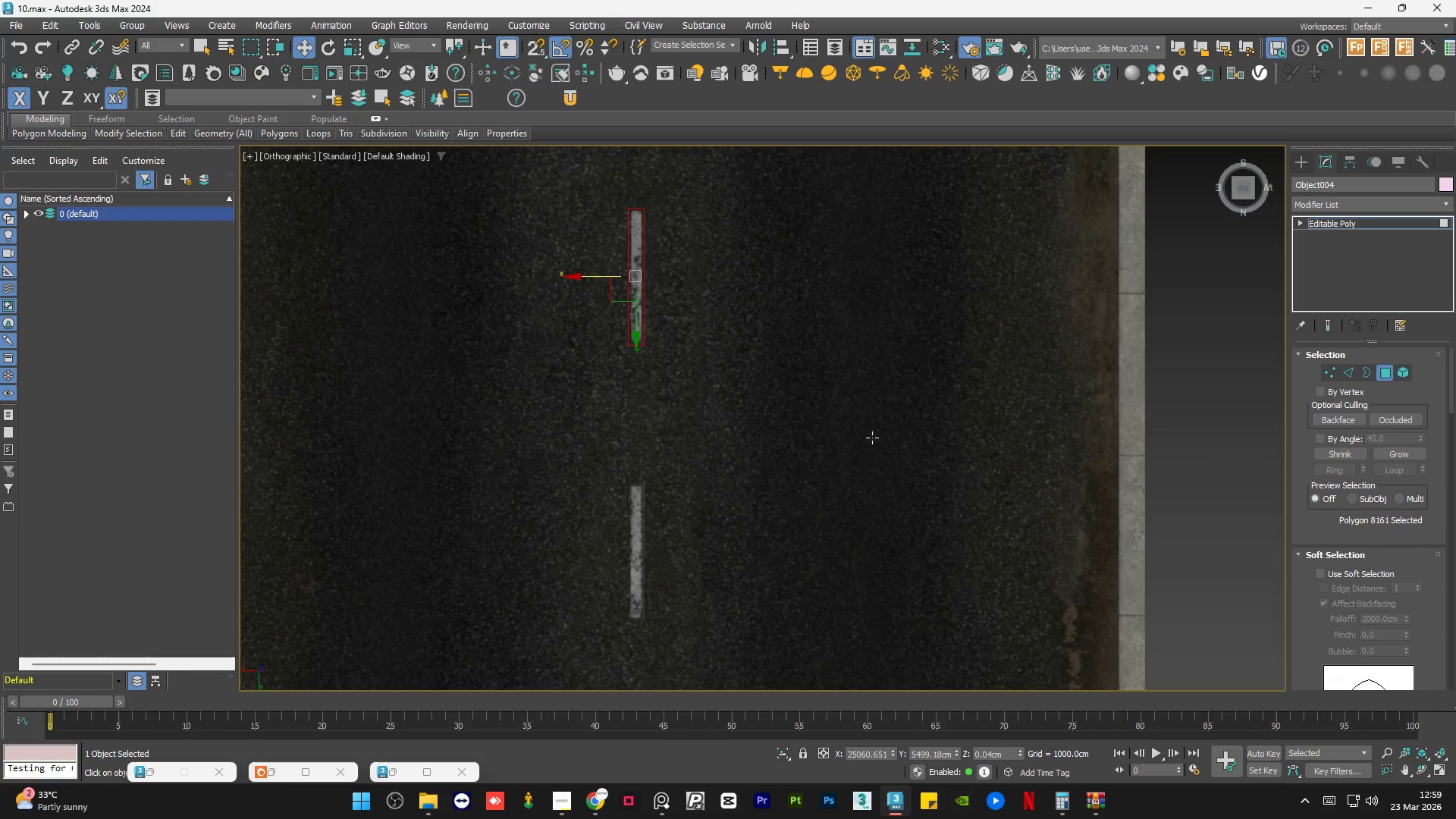 
hold_key(key=ControlLeft, duration=0.56)
 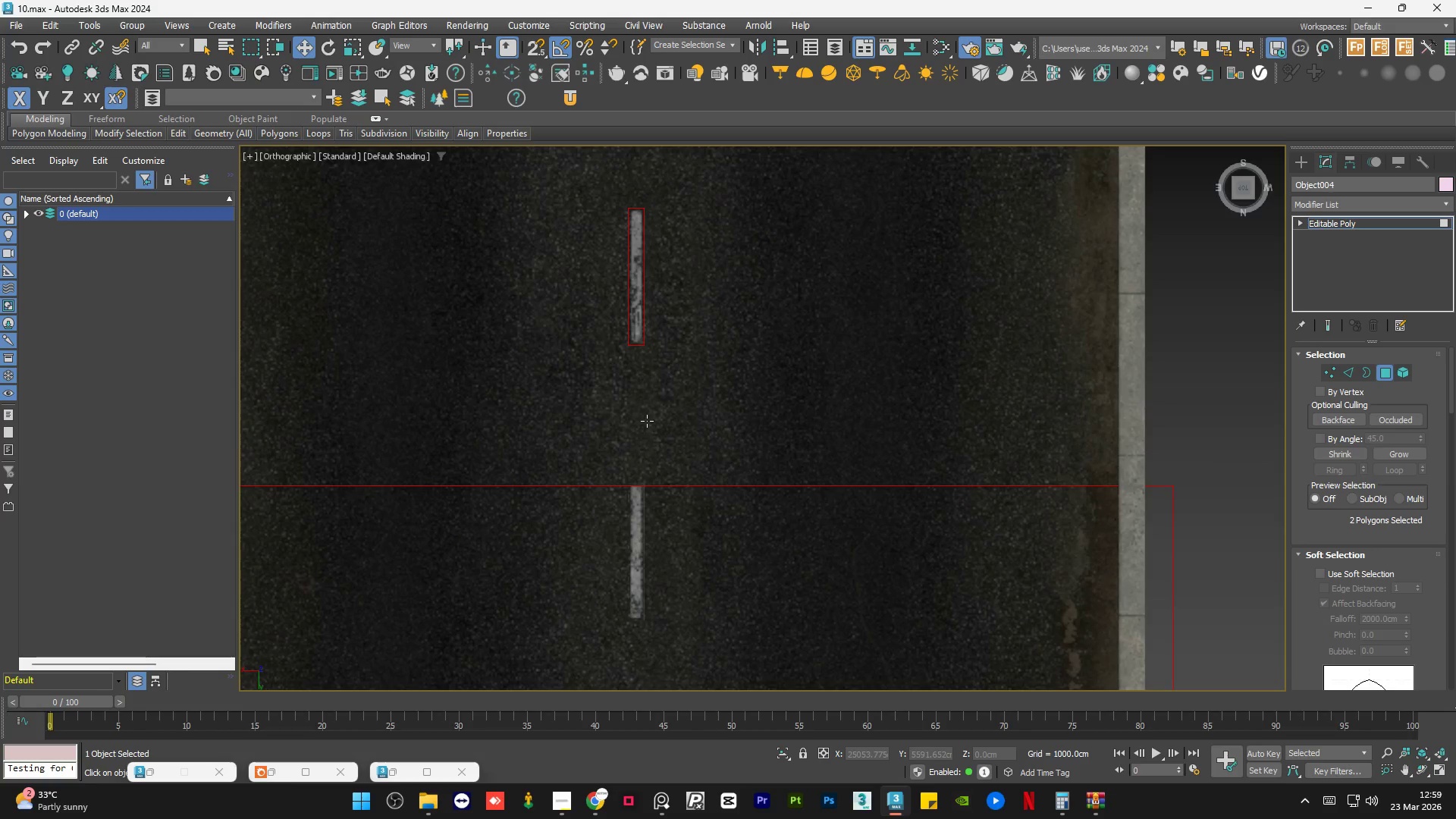 
key(Control+Z)
 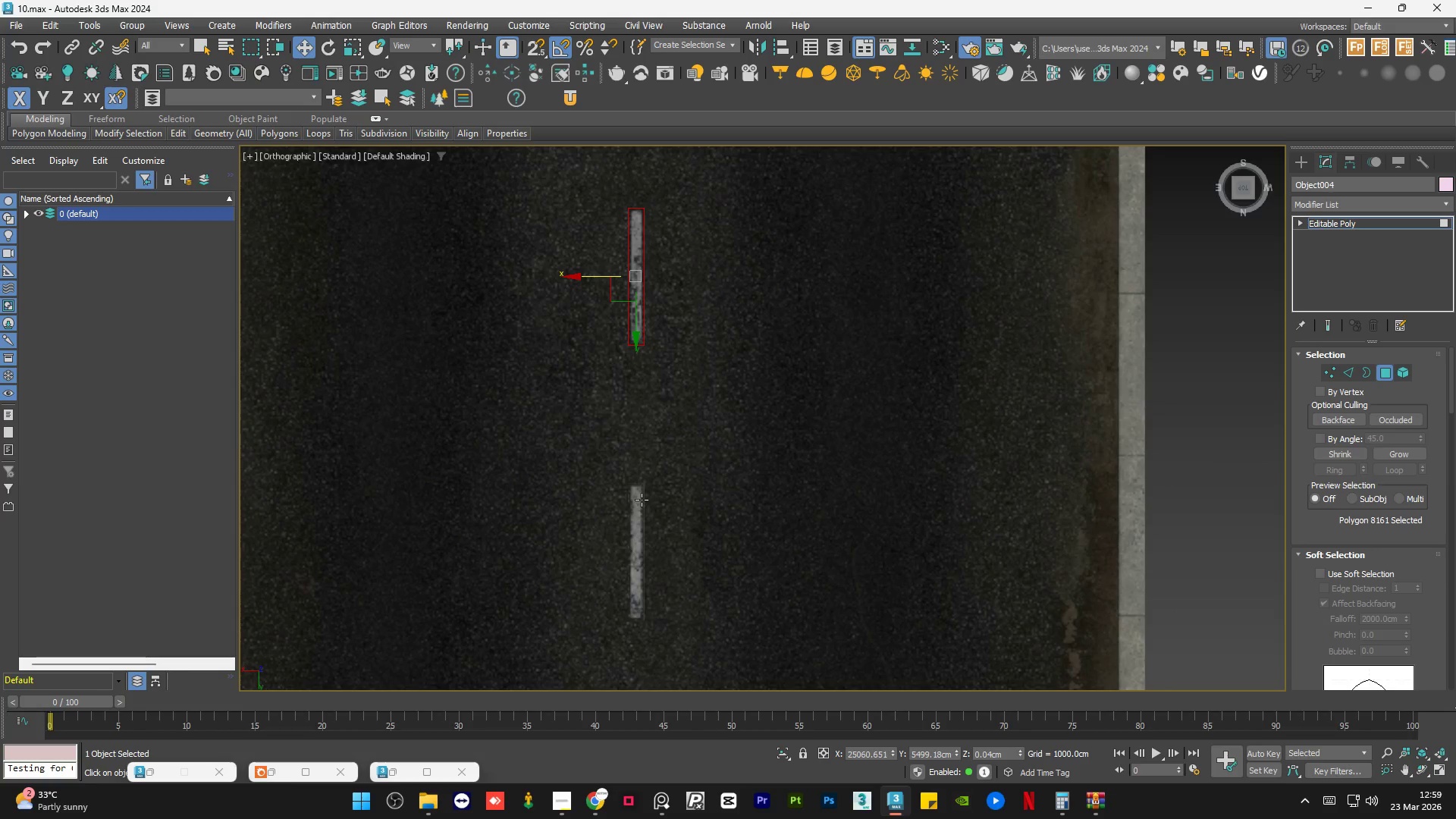 
hold_key(key=ControlLeft, duration=0.66)
 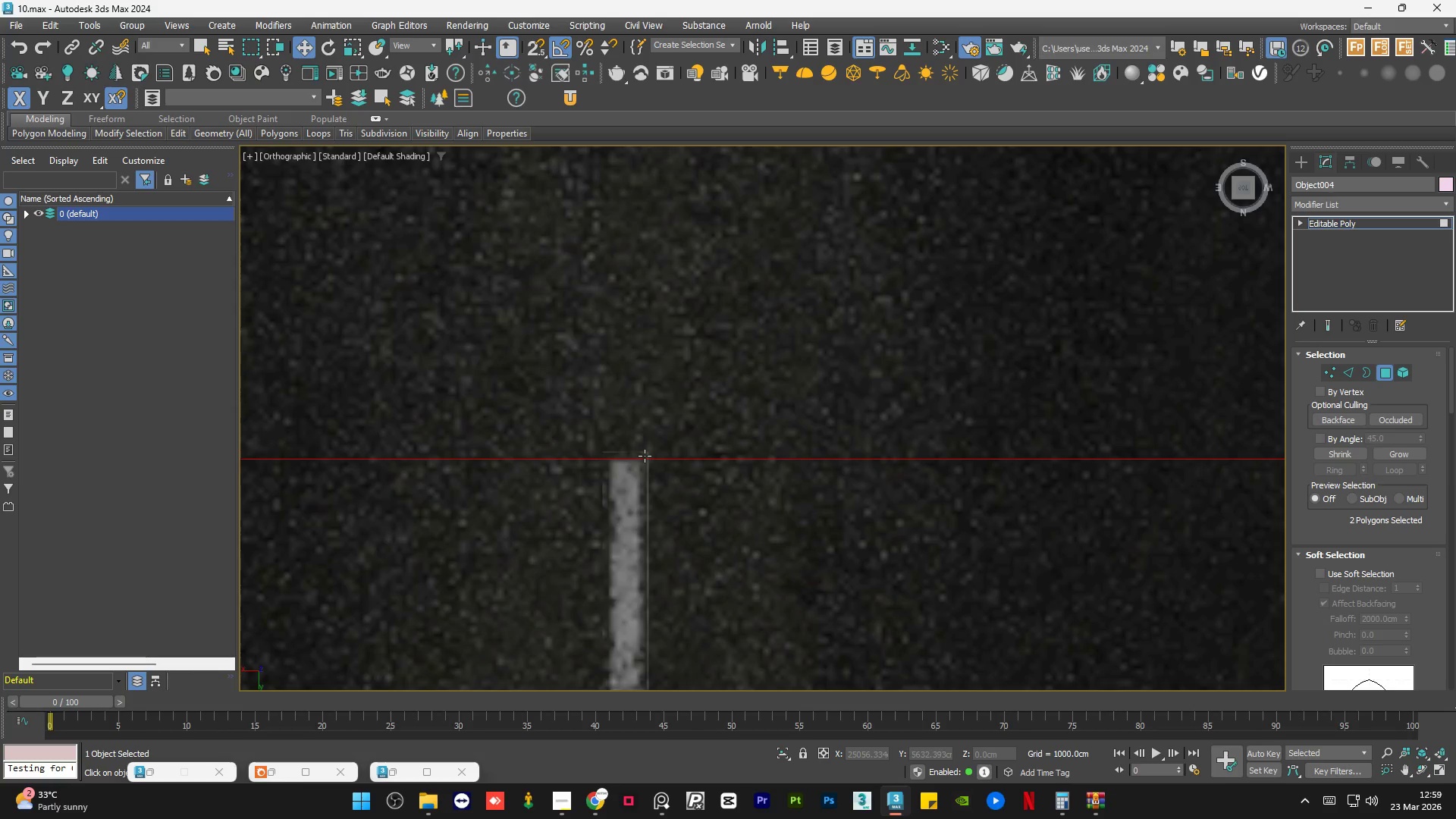 
scroll: coordinate [642, 500], scroll_direction: up, amount: 3.0
 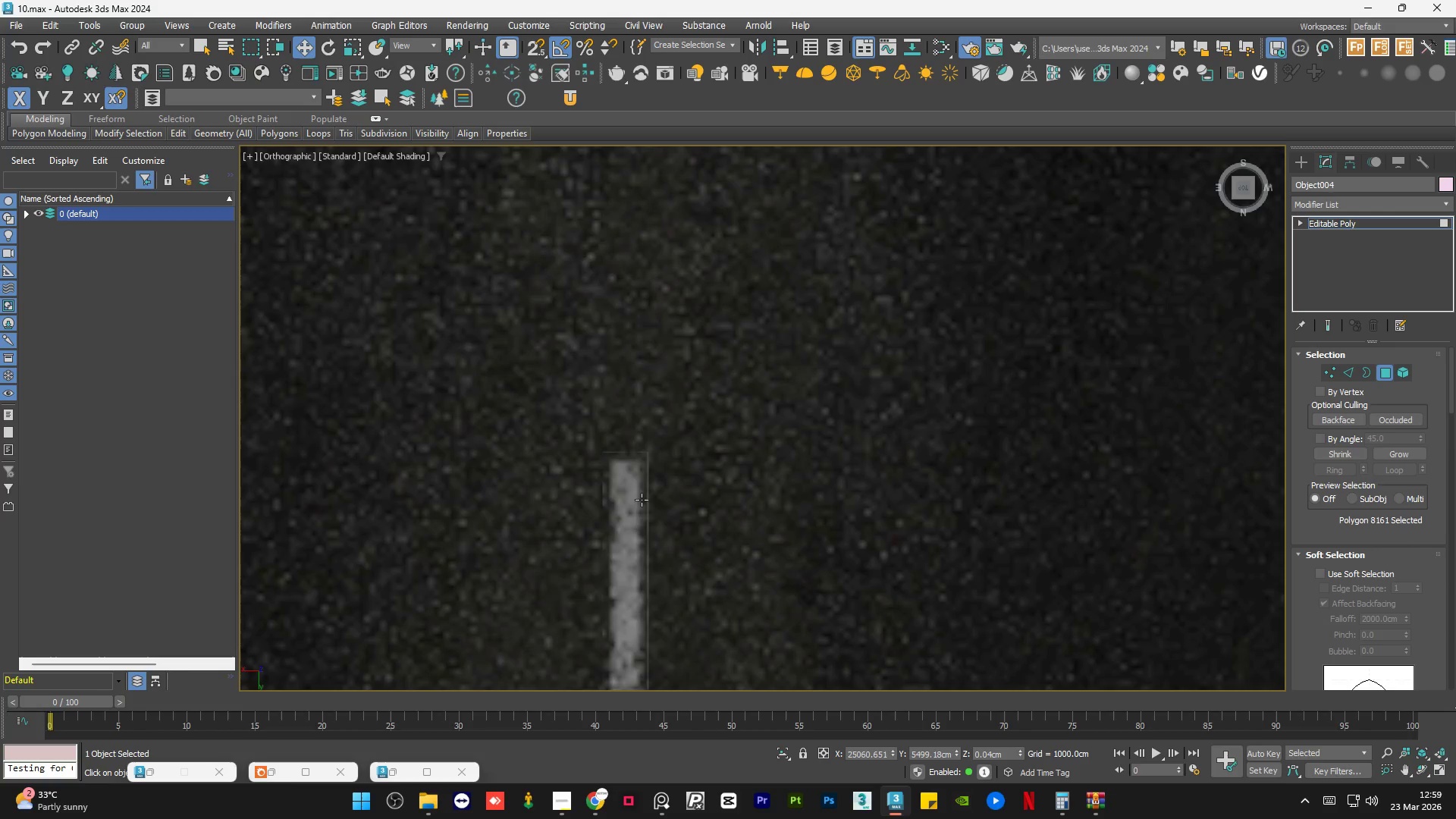 
left_click([642, 469])
 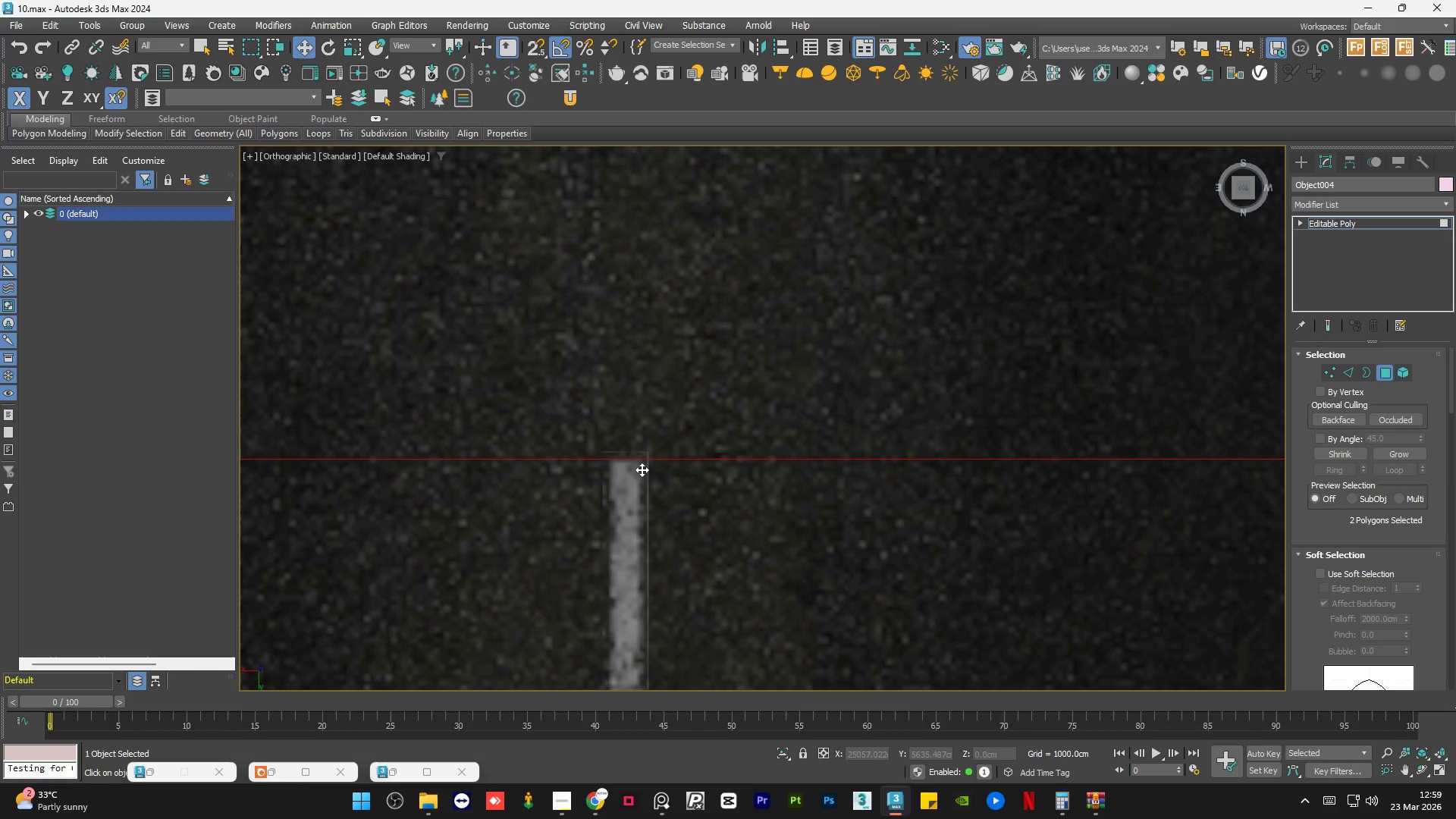 
hold_key(key=ControlLeft, duration=0.84)
left_click([645, 456])
 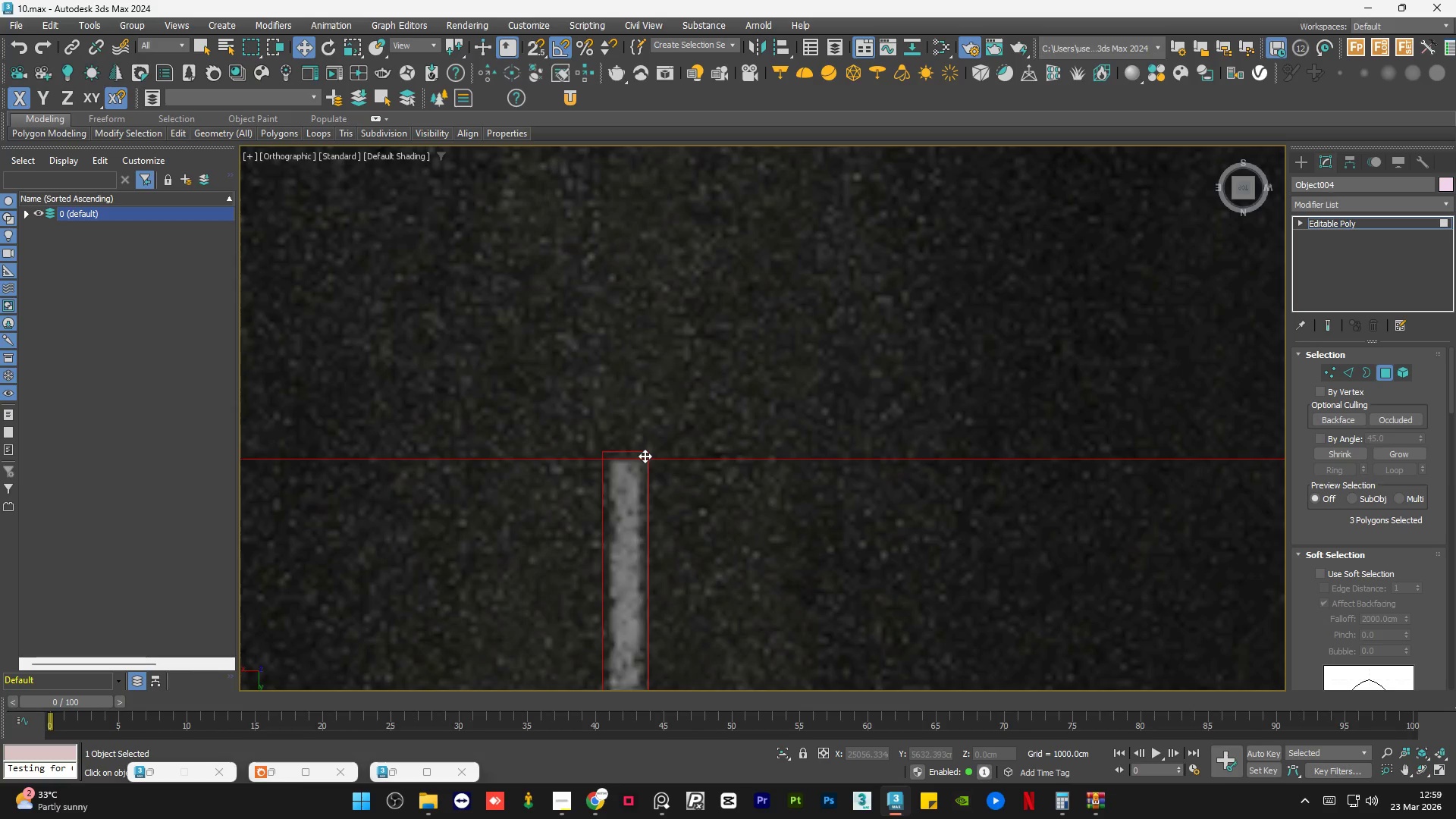 
hold_key(key=ControlLeft, duration=2.39)
hold_key(key=AltLeft, duration=0.7)
left_click([695, 461])
 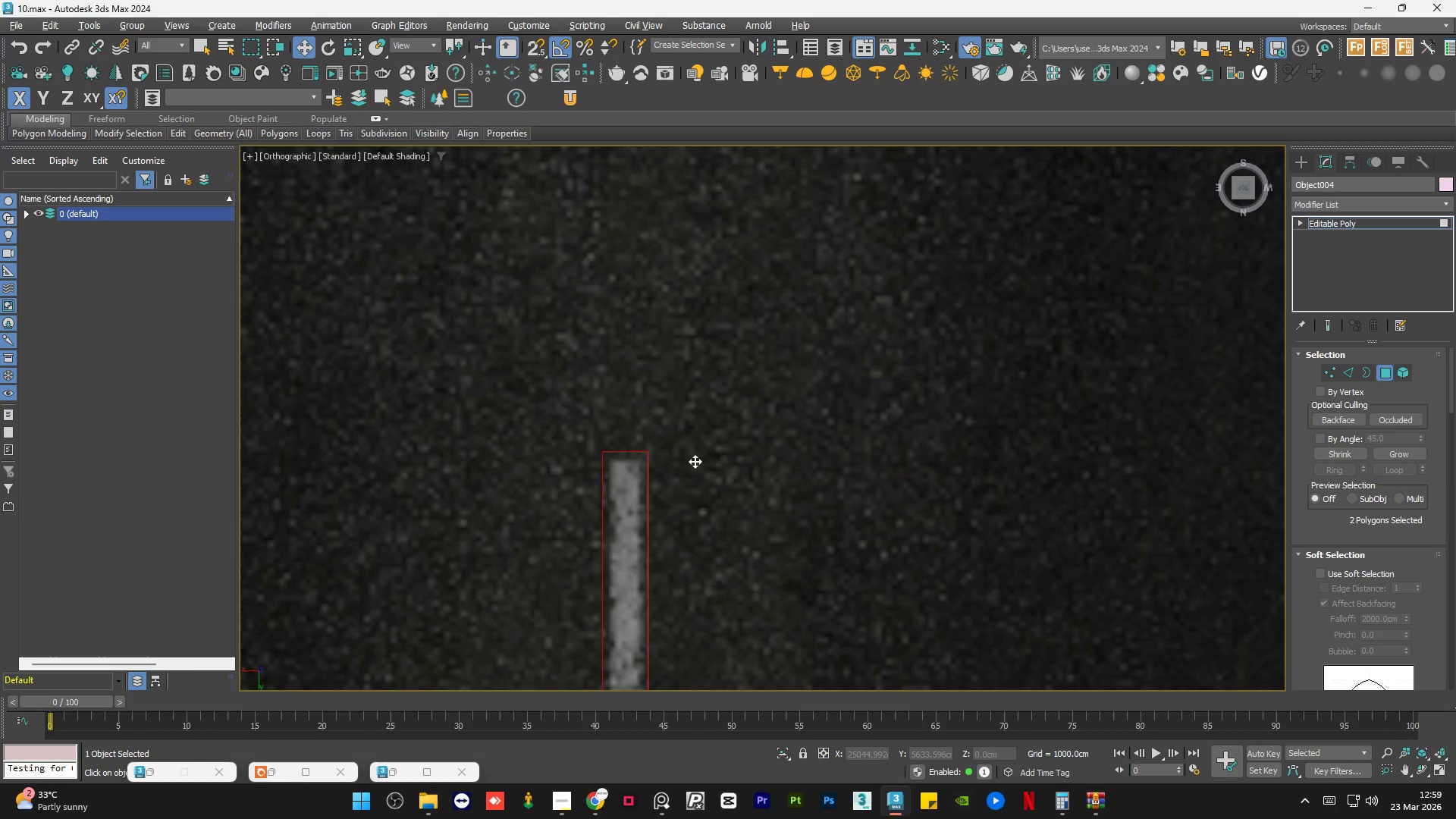 
hold_key(key=AltLeft, duration=6.38)
hold_key(key=ControlLeft, duration=0.64)
left_click([628, 488])
 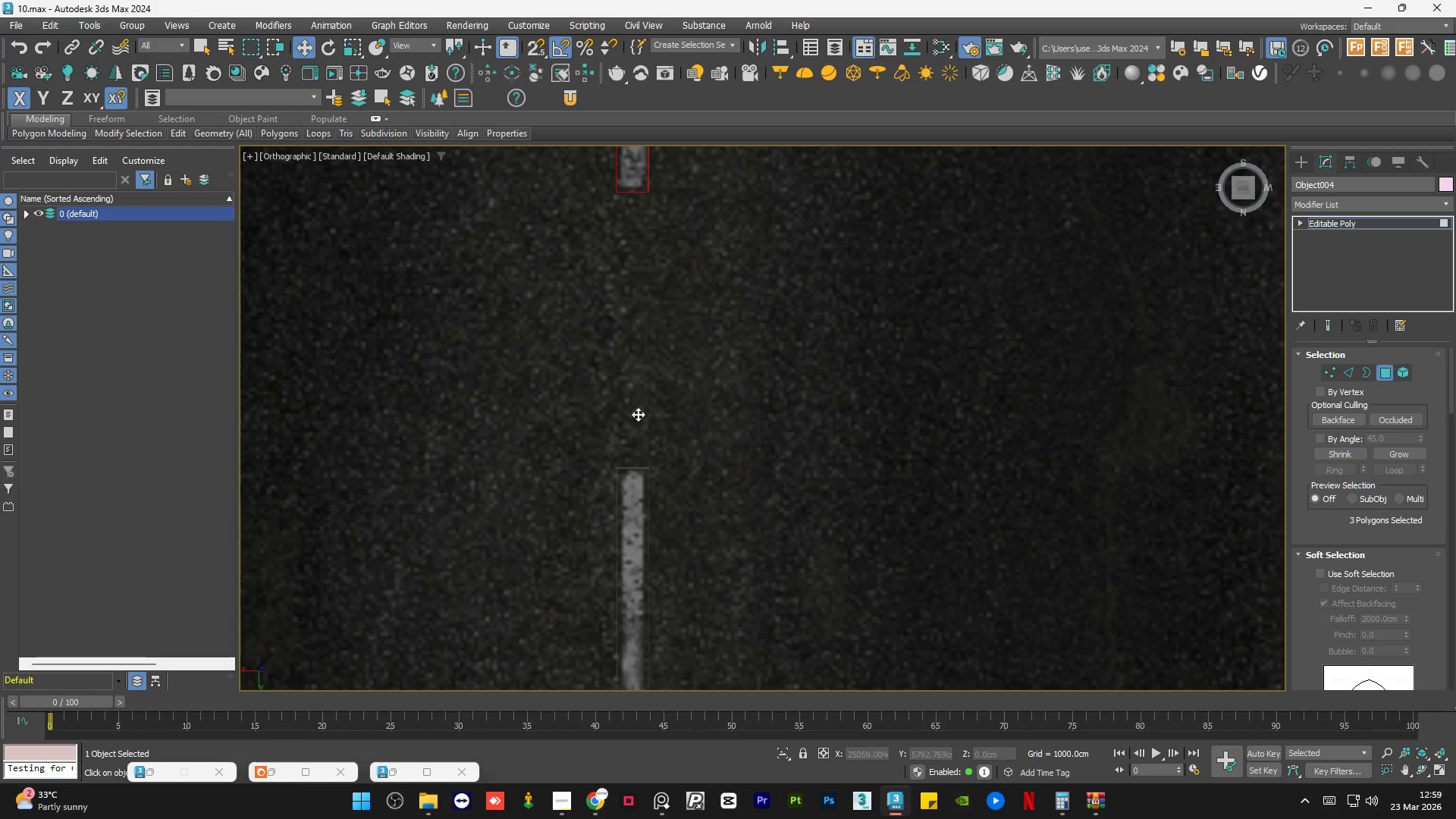 
scroll: coordinate [634, 263], scroll_direction: down, amount: 10.0
 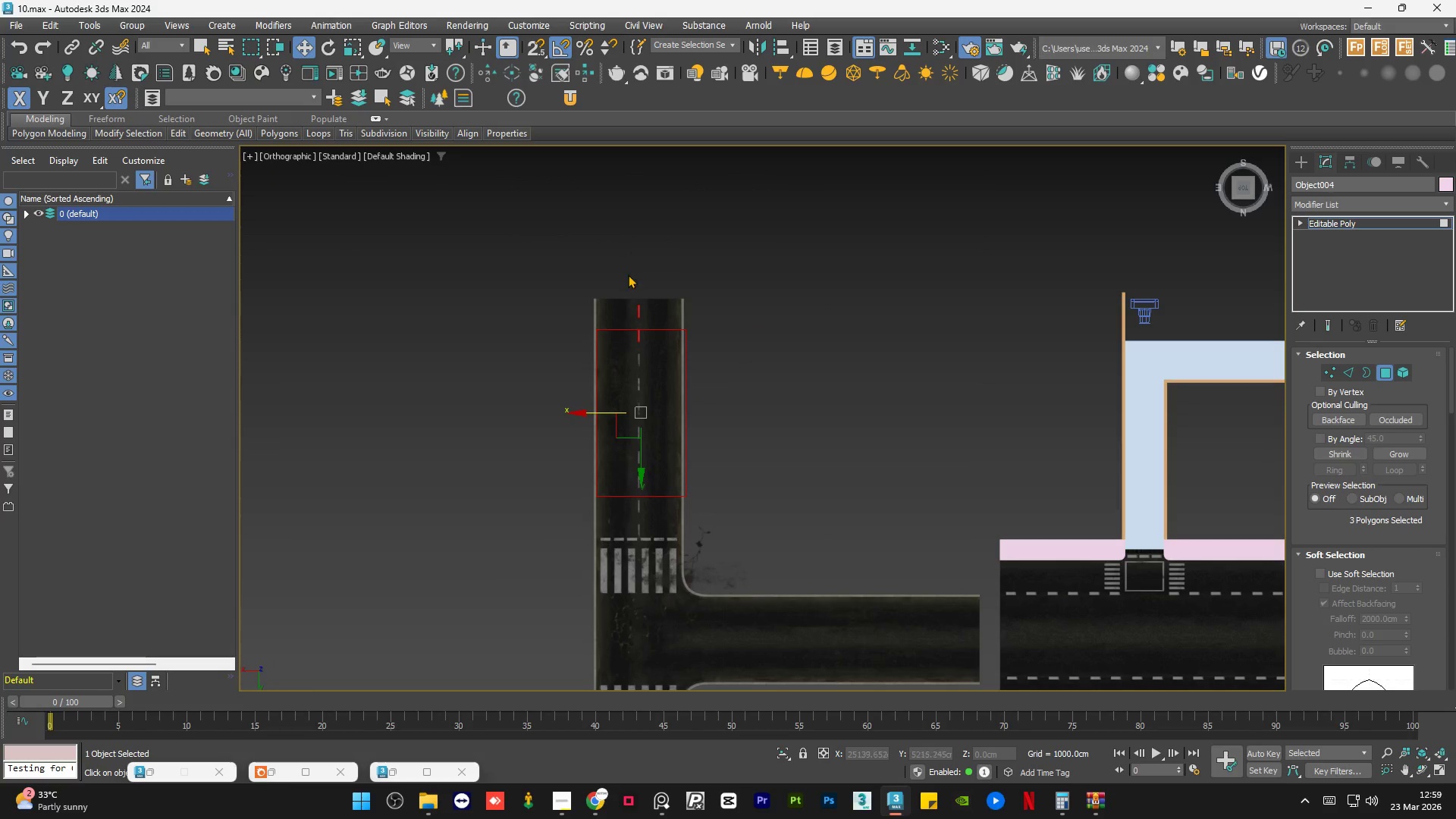 
left_click([628, 278])
 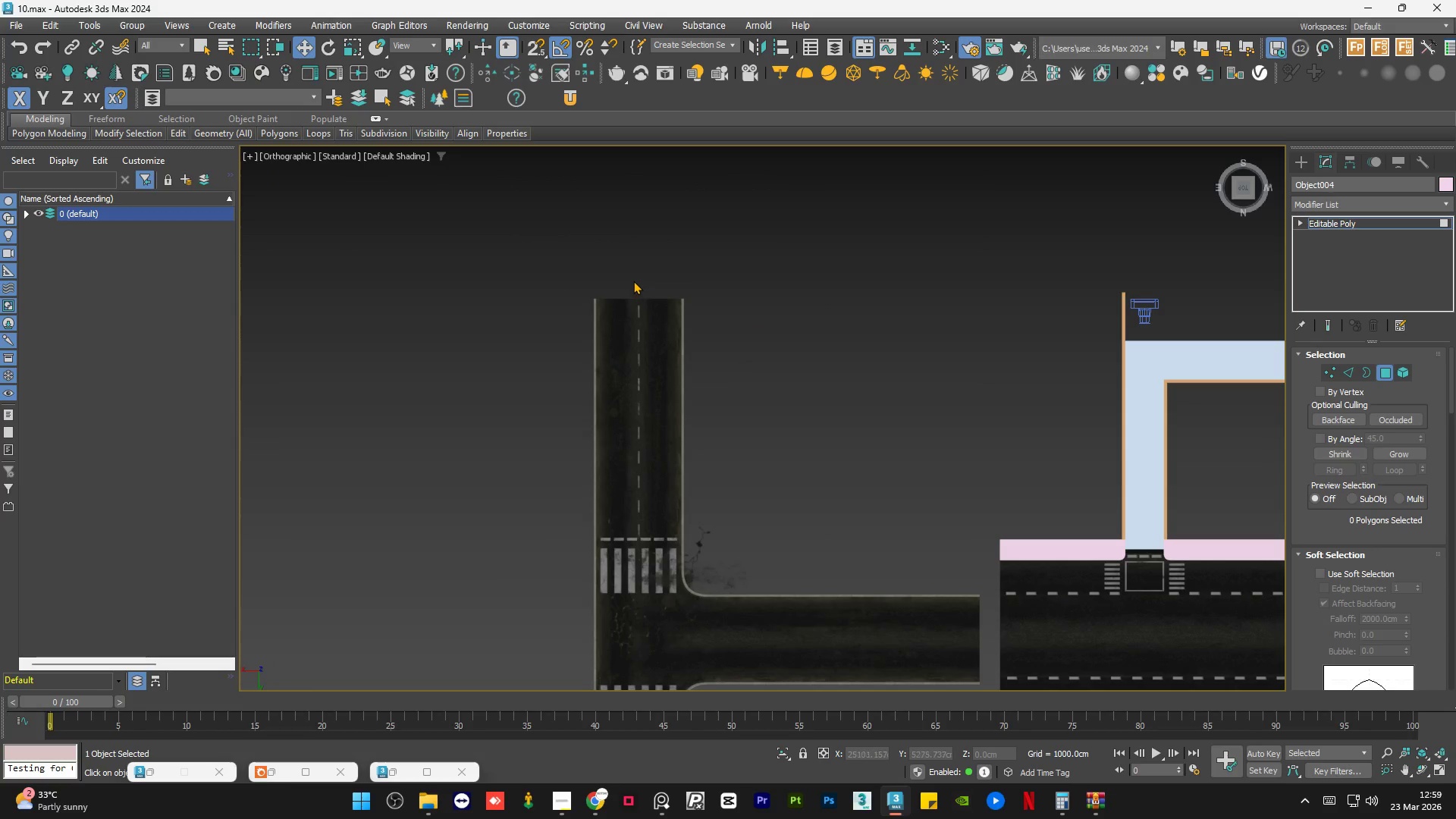 
left_click_drag(start_coordinate=[631, 278], to_coordinate=[646, 534])
 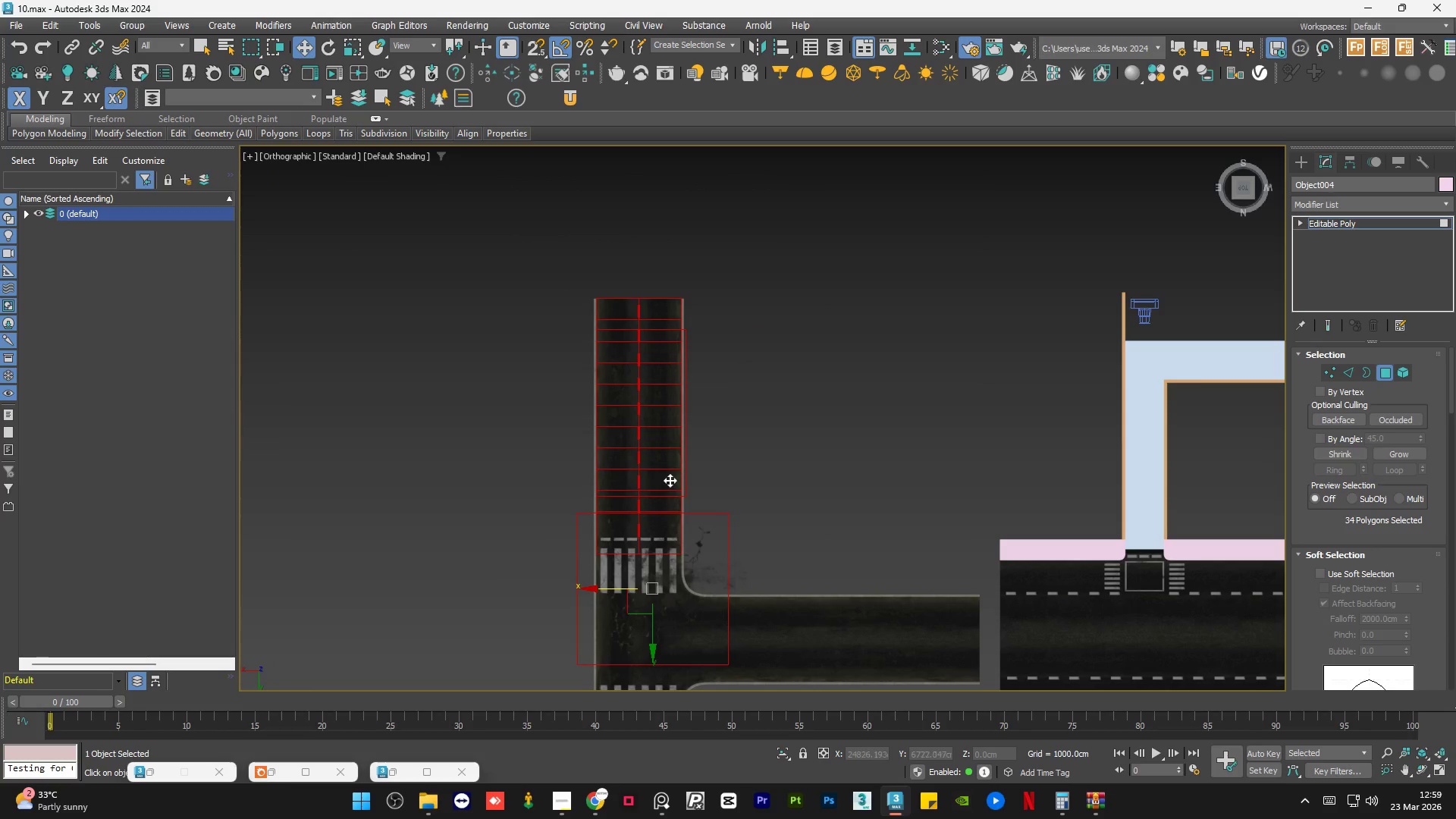 
hold_key(key=AltLeft, duration=1.49)
 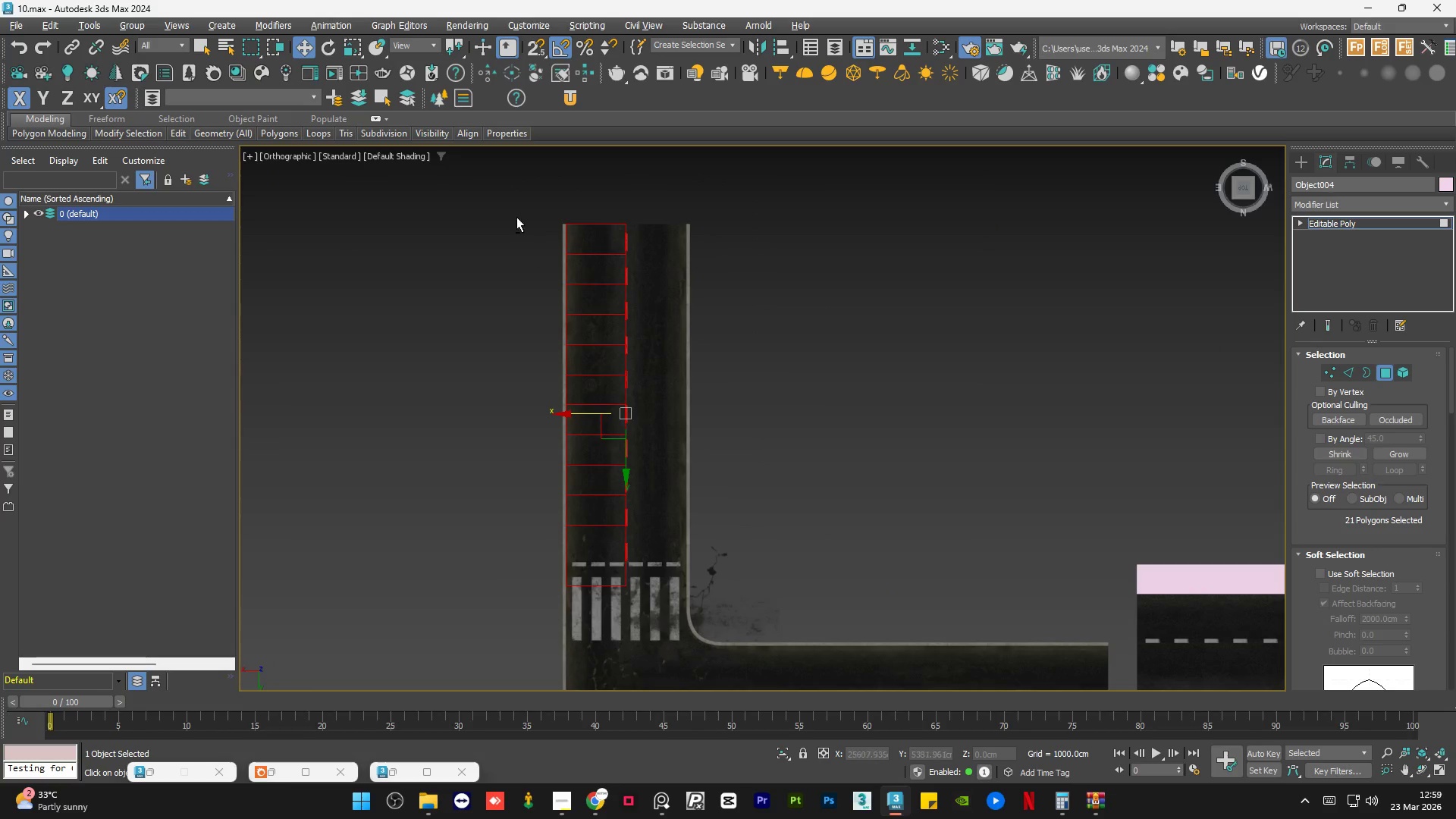 
scroll: coordinate [669, 479], scroll_direction: up, amount: 1.0
 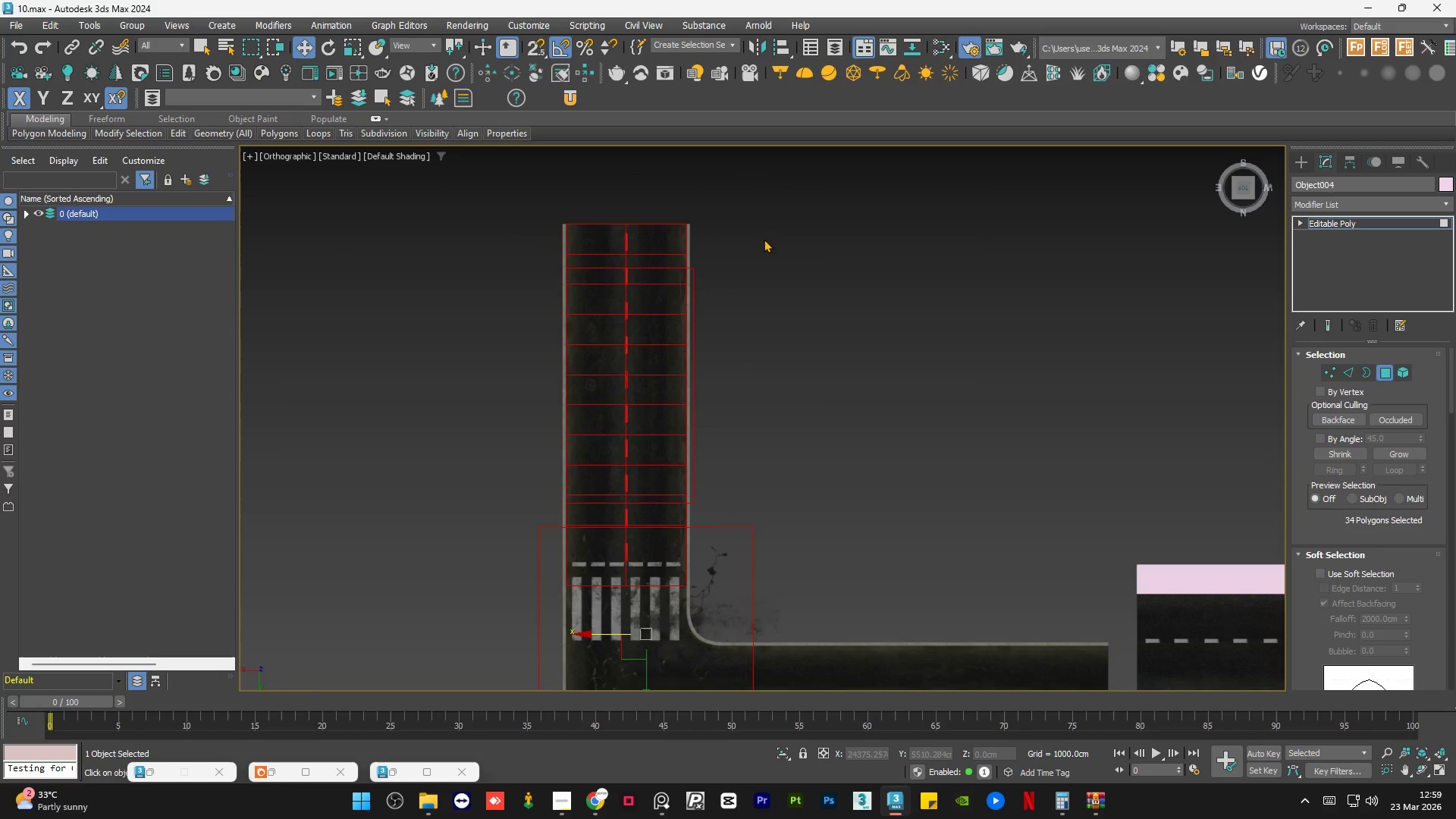 
left_click_drag(start_coordinate=[758, 180], to_coordinate=[673, 615])
 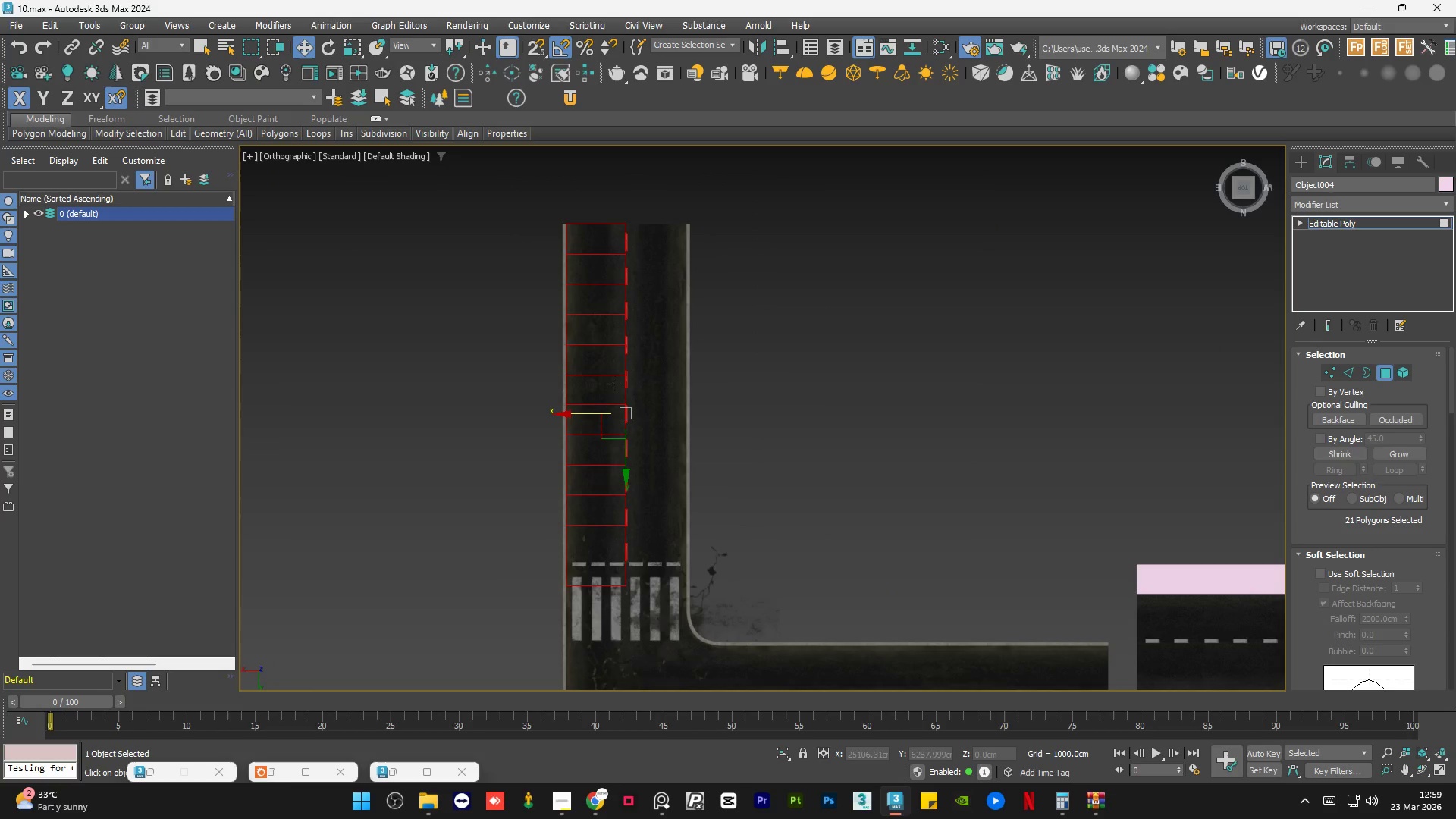 
hold_key(key=AltLeft, duration=0.94)
left_click_drag(start_coordinate=[482, 169], to_coordinate=[598, 642])
 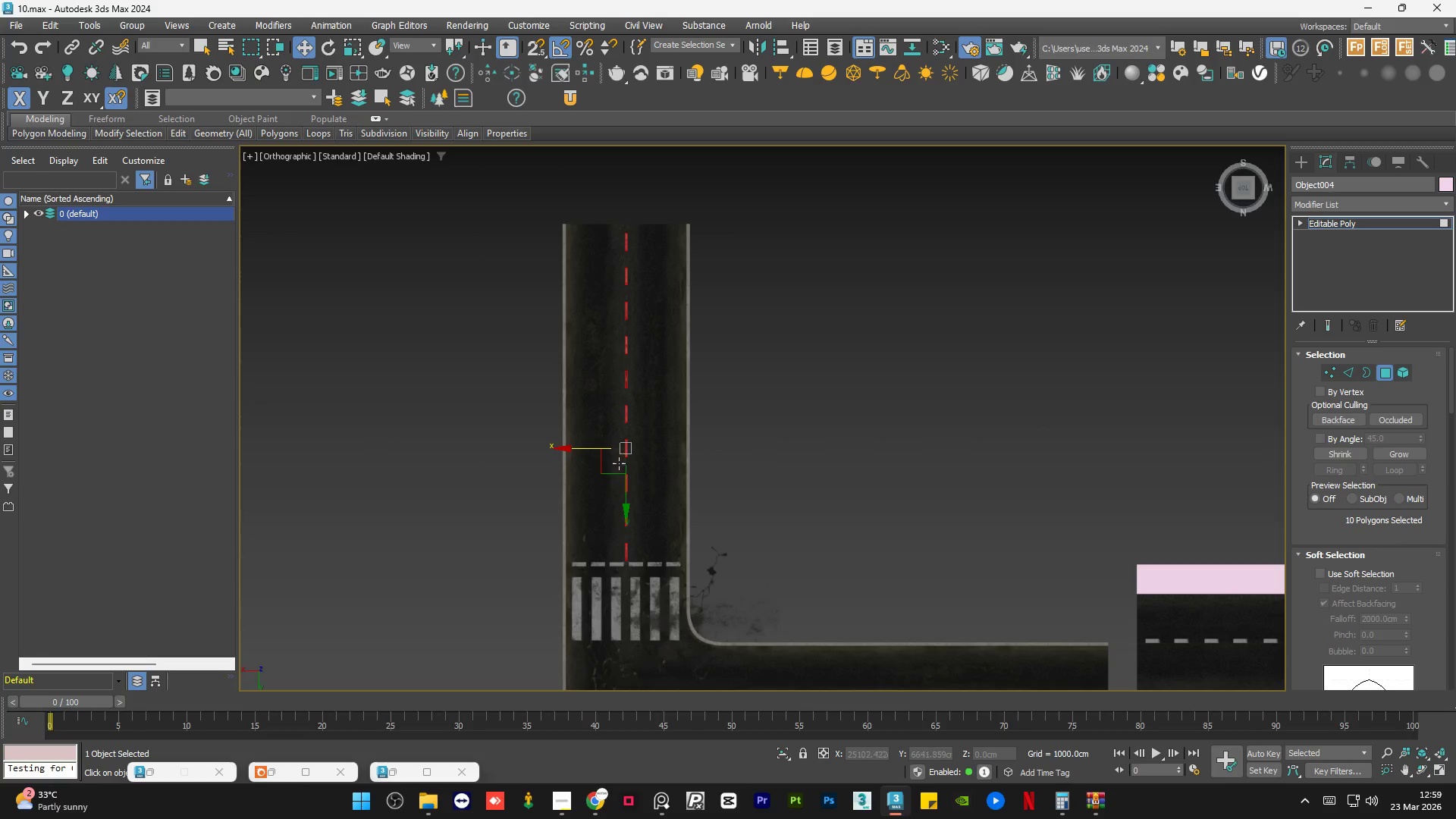 
scroll: coordinate [620, 456], scroll_direction: up, amount: 1.0
 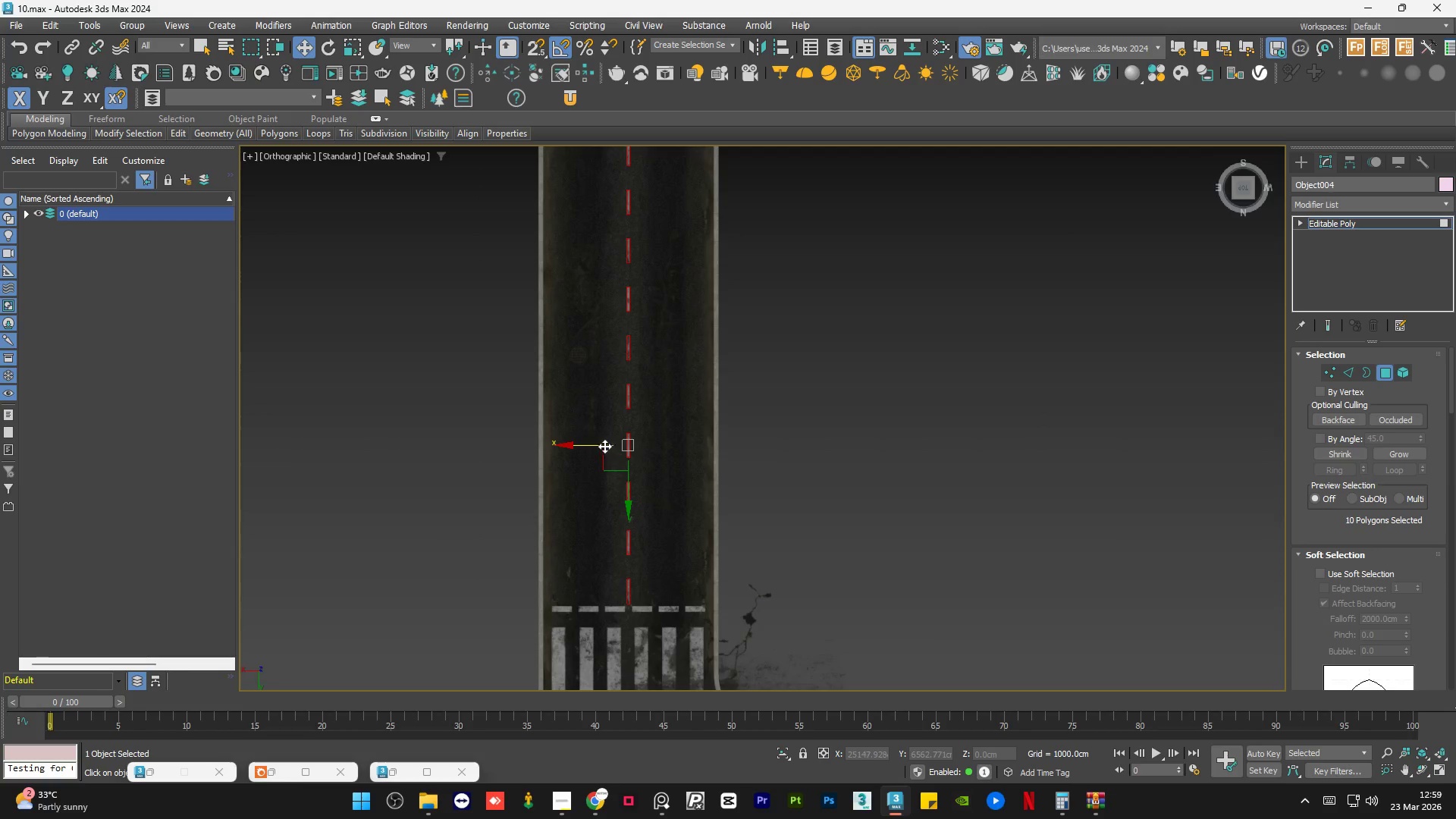 
left_click_drag(start_coordinate=[592, 446], to_coordinate=[745, 466])
 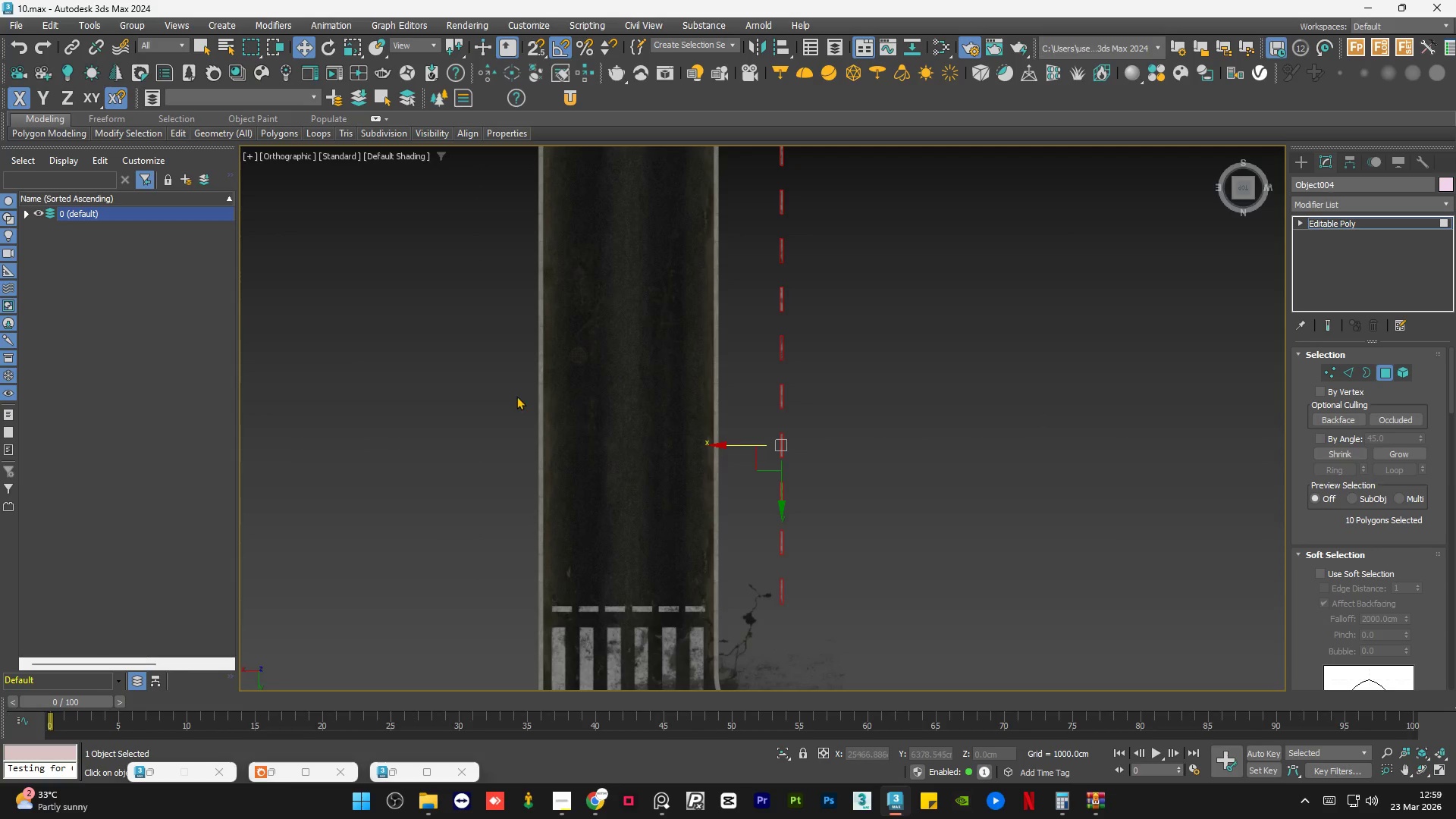 
scroll: coordinate [532, 369], scroll_direction: down, amount: 2.0
 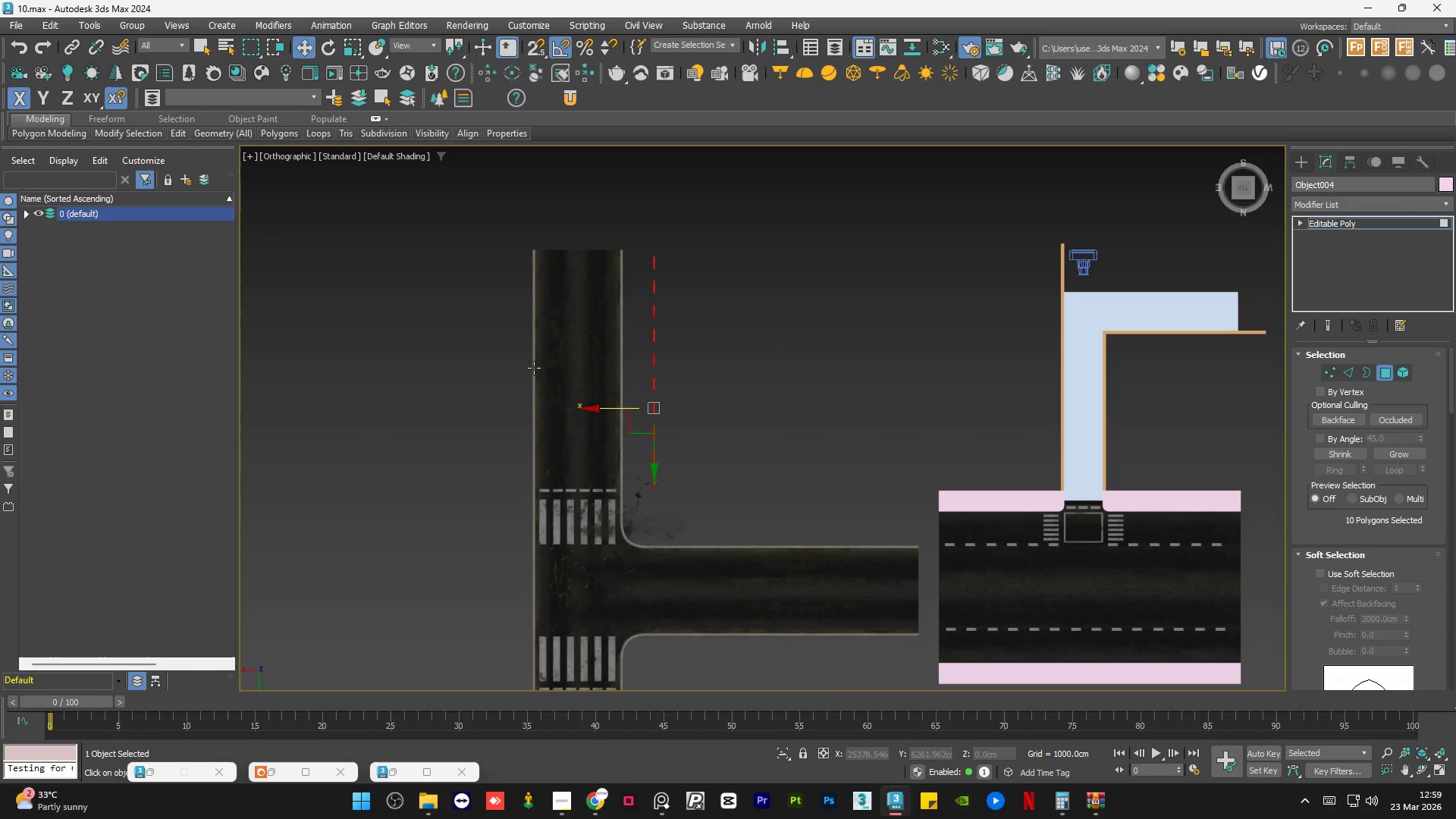 
key(F2)
 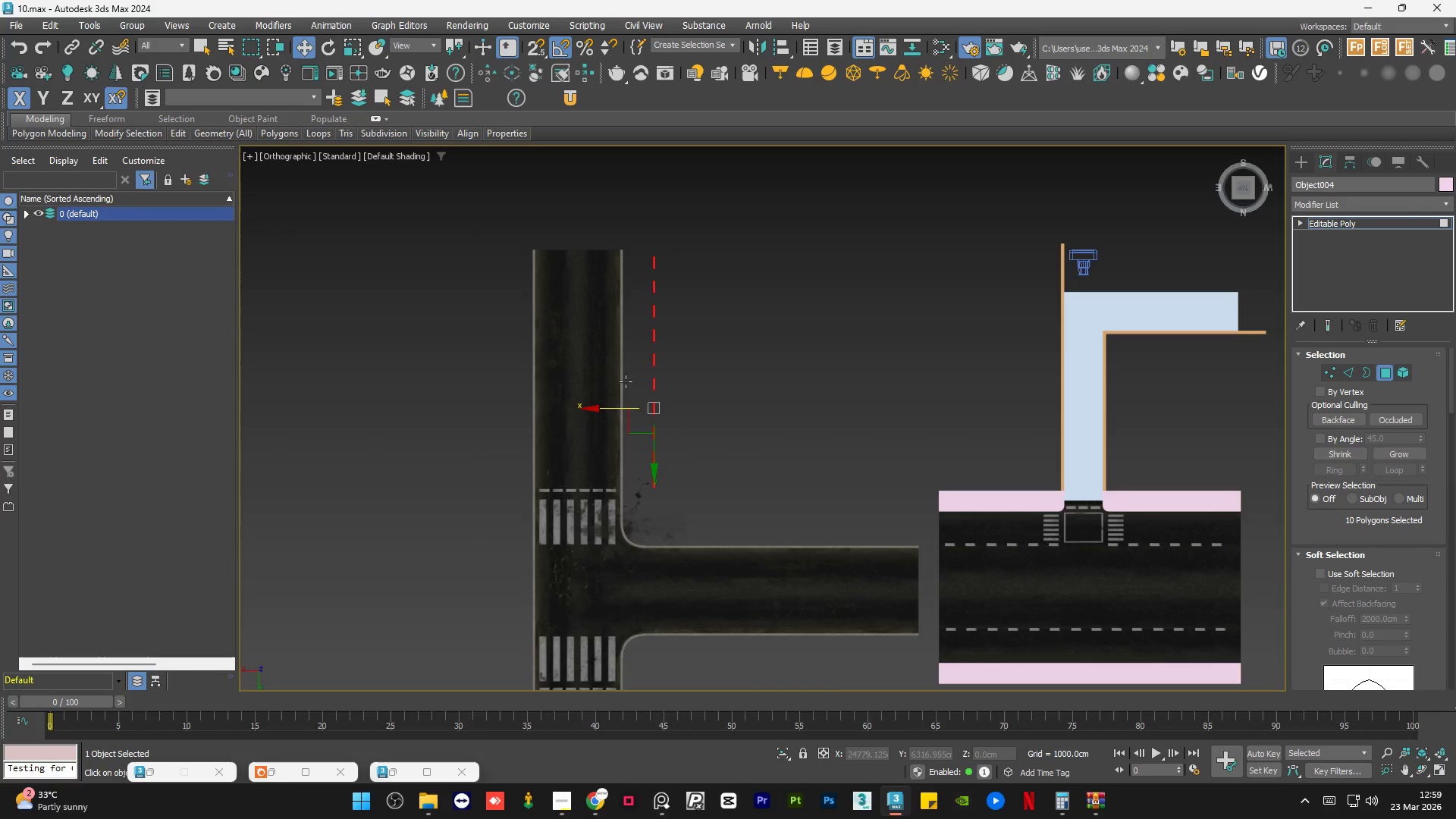 
key(F2)
 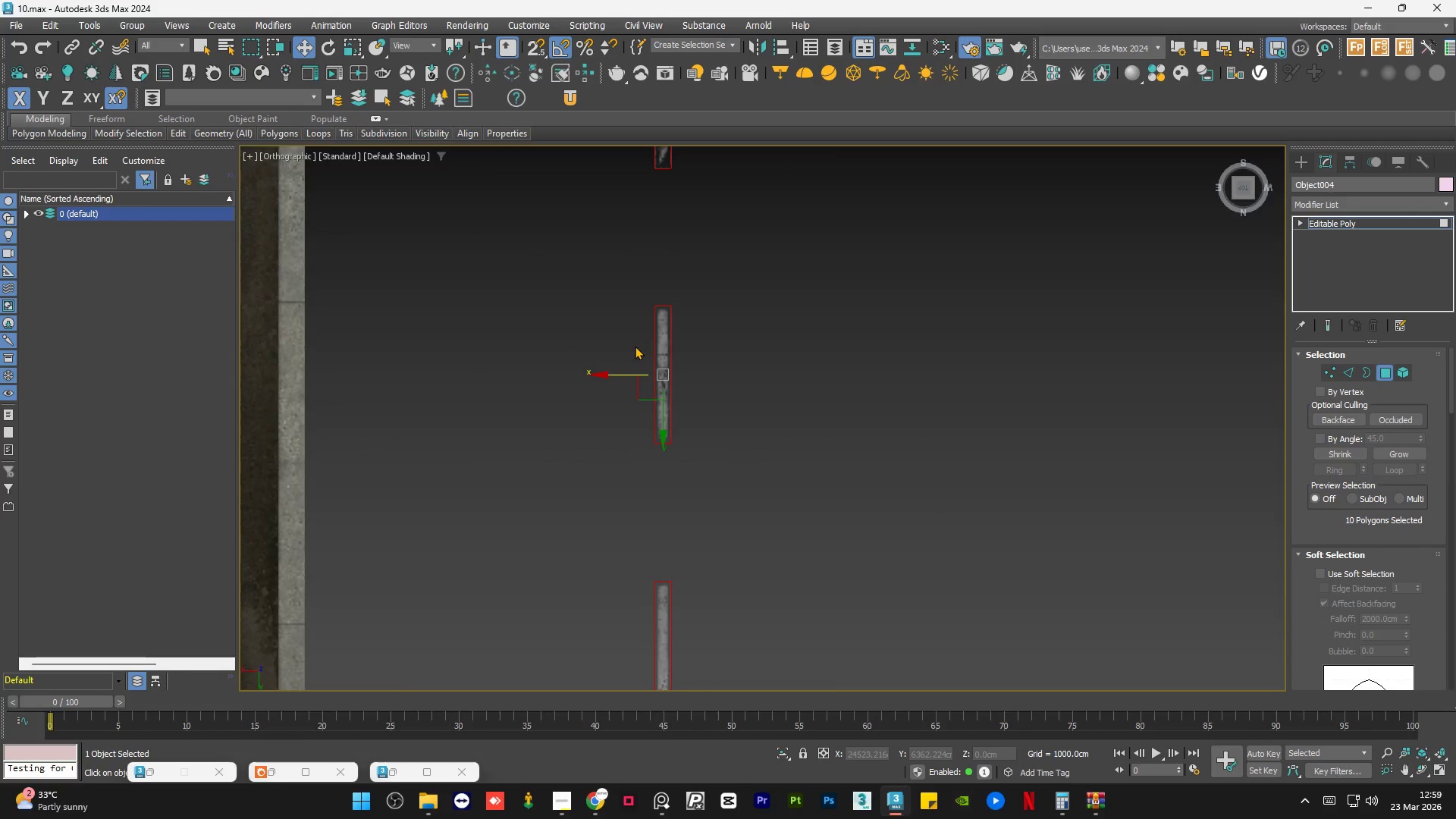 
scroll: coordinate [635, 346], scroll_direction: up, amount: 7.0
 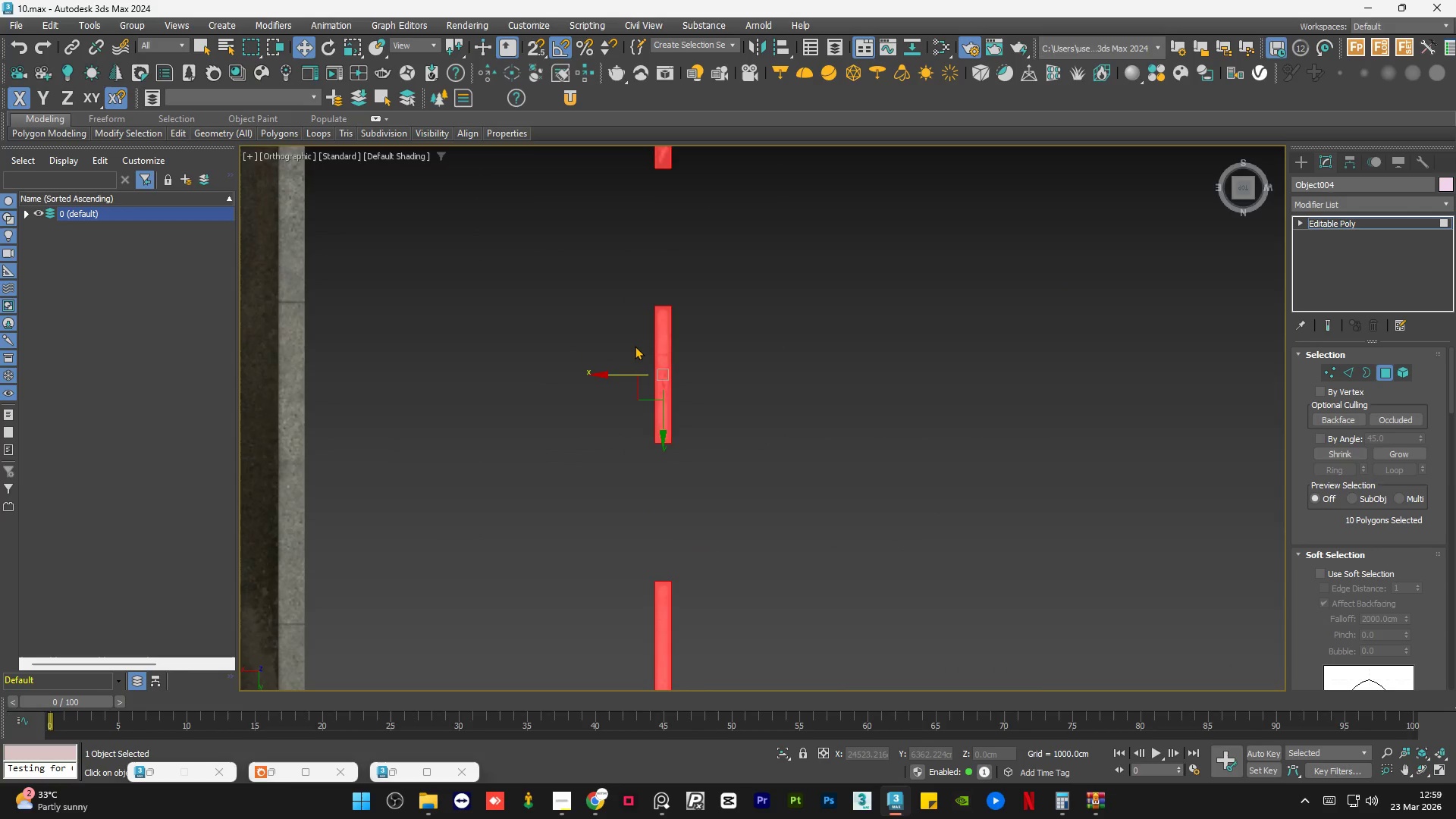 
scroll: coordinate [551, 352], scroll_direction: down, amount: 8.0
 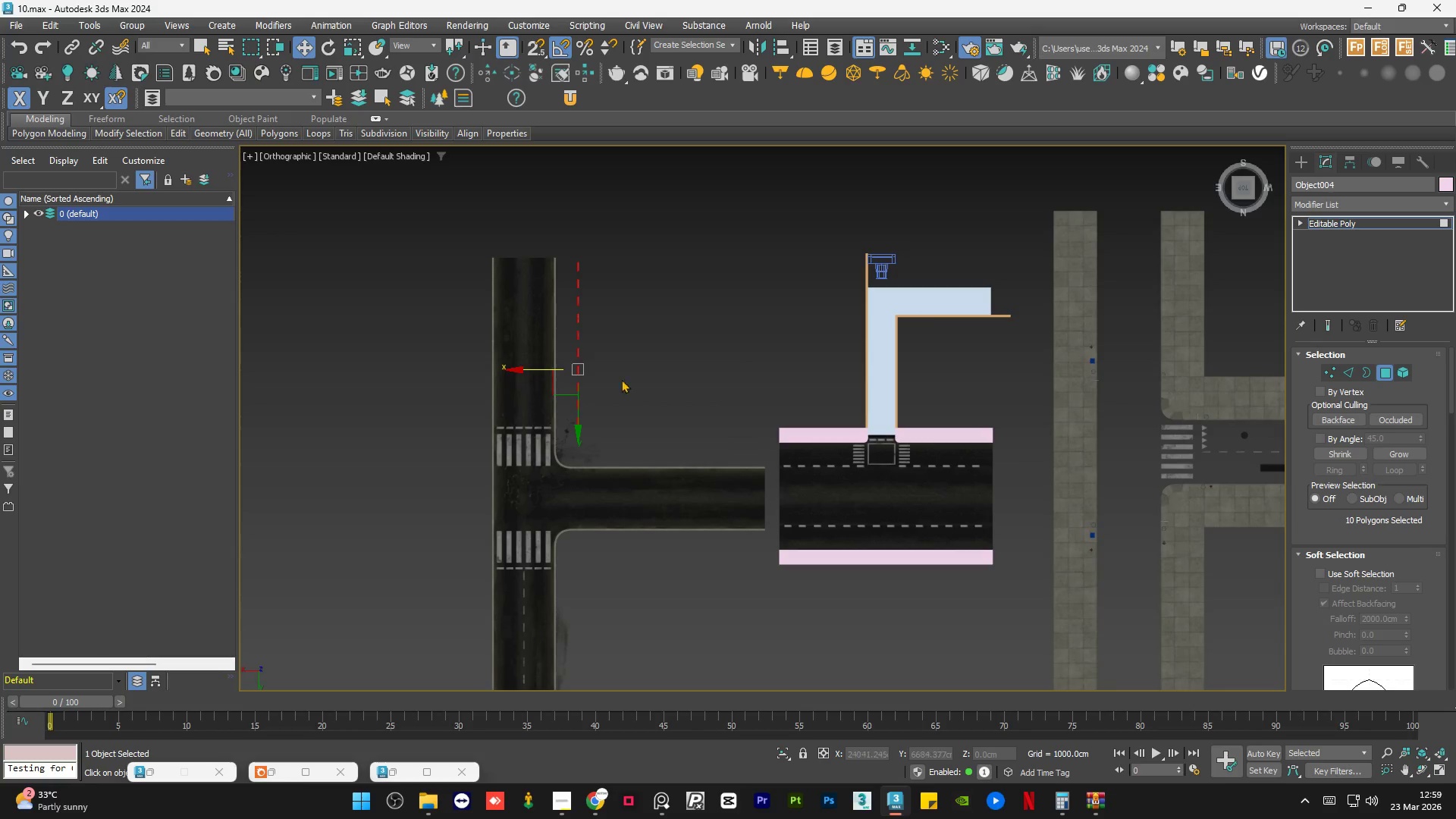 
key(E)
 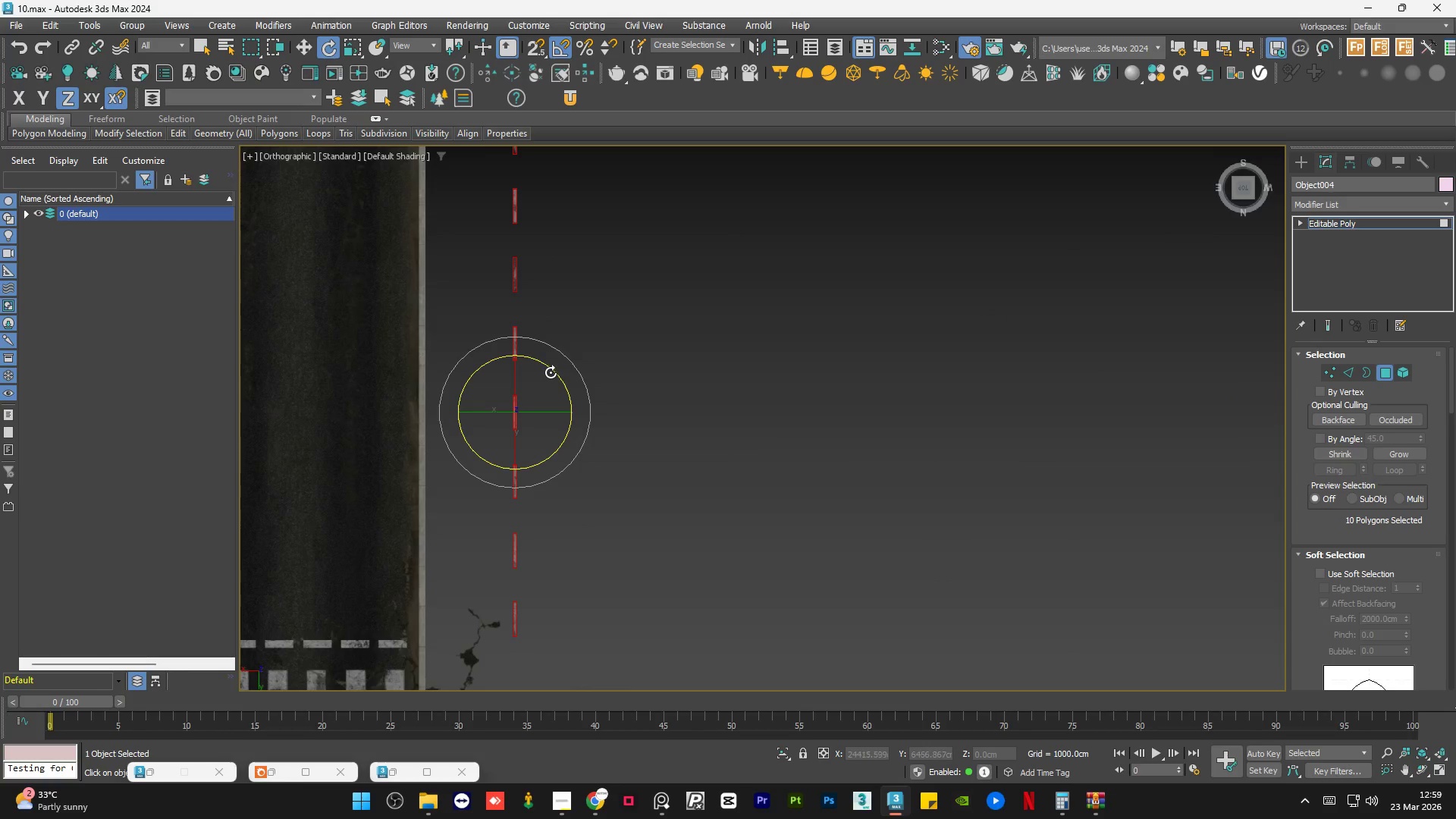 
scroll: coordinate [588, 360], scroll_direction: up, amount: 4.0
 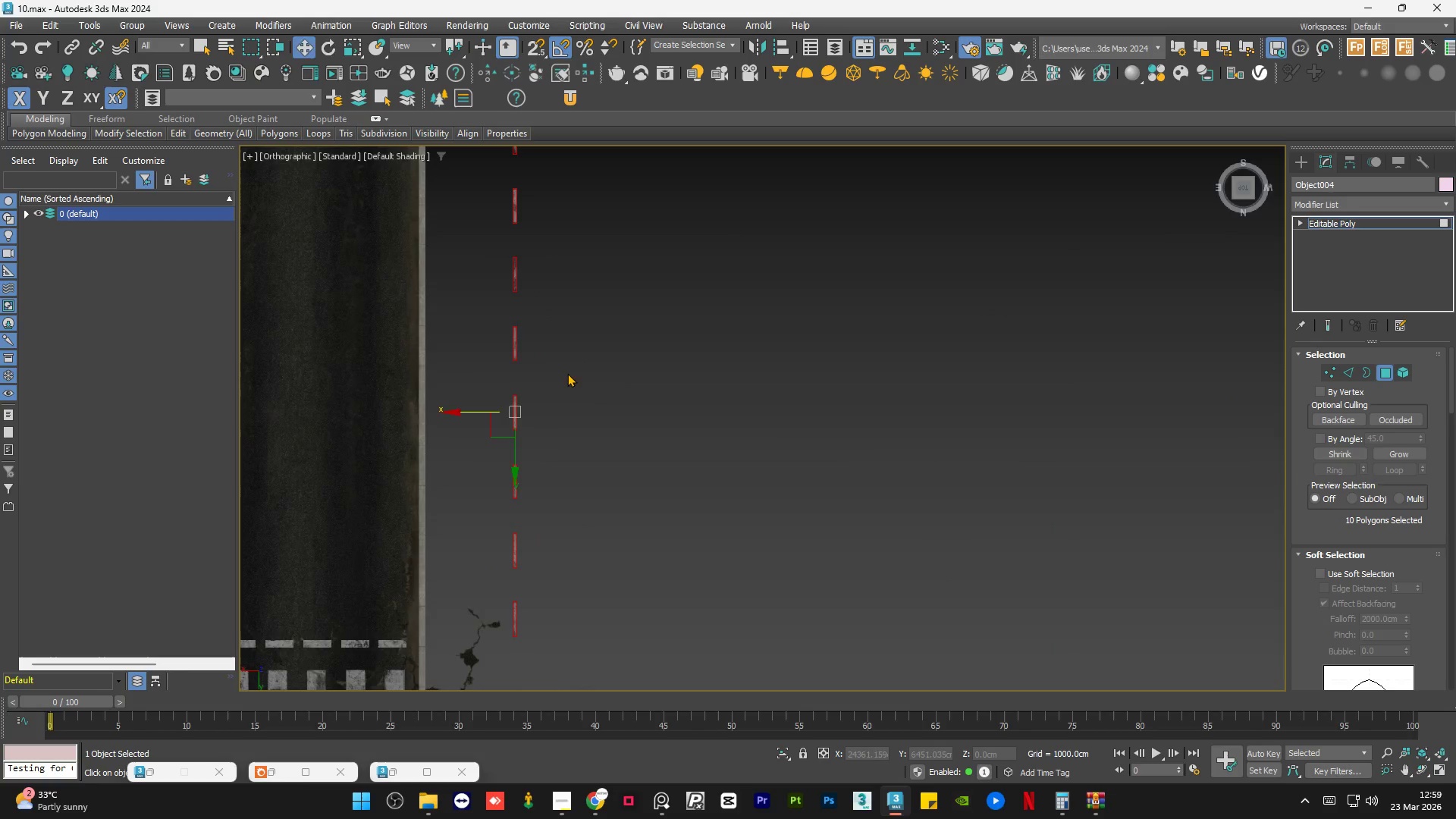 
left_click_drag(start_coordinate=[551, 370], to_coordinate=[533, 357])
 